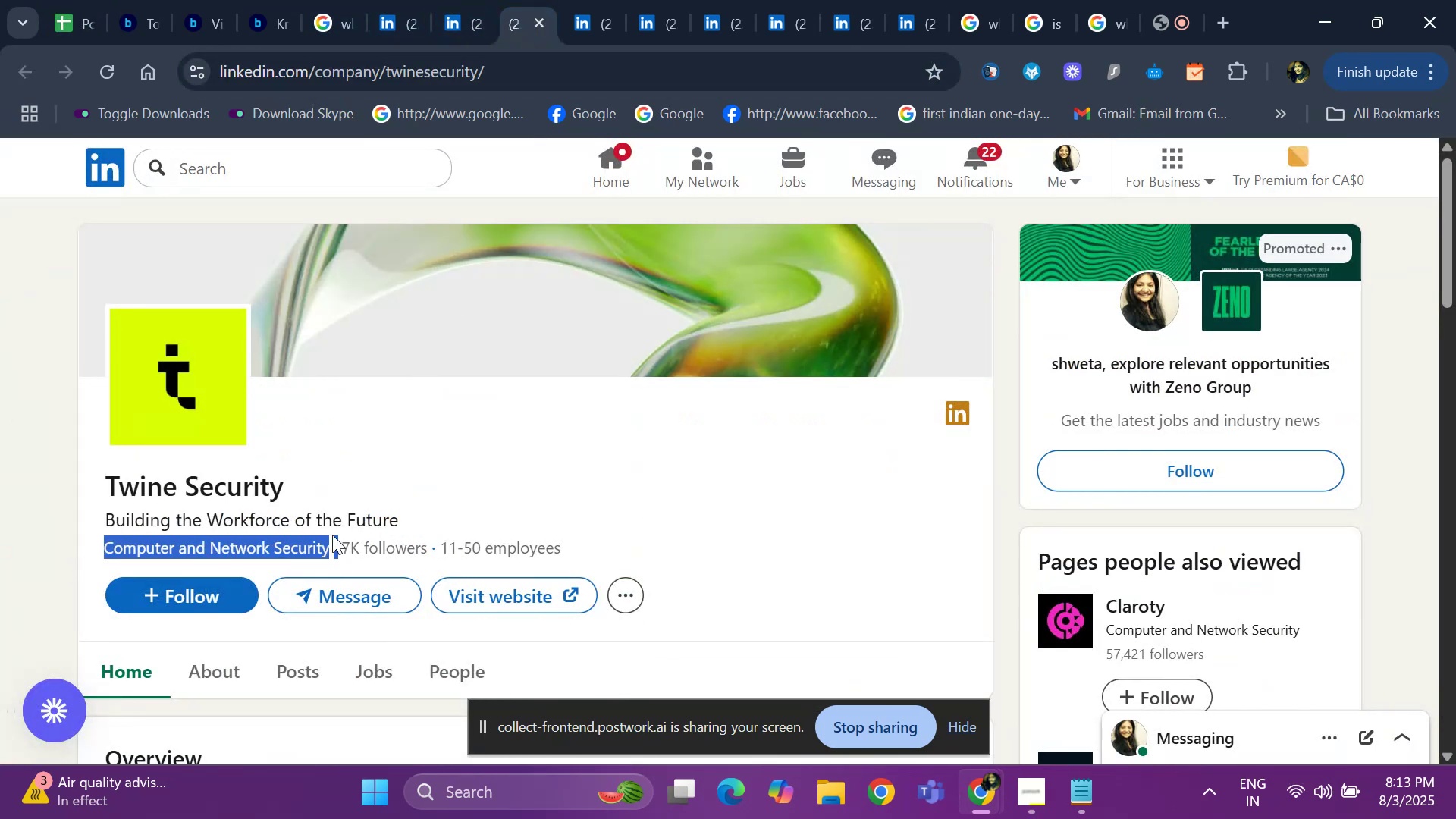 
key(Control+C)
 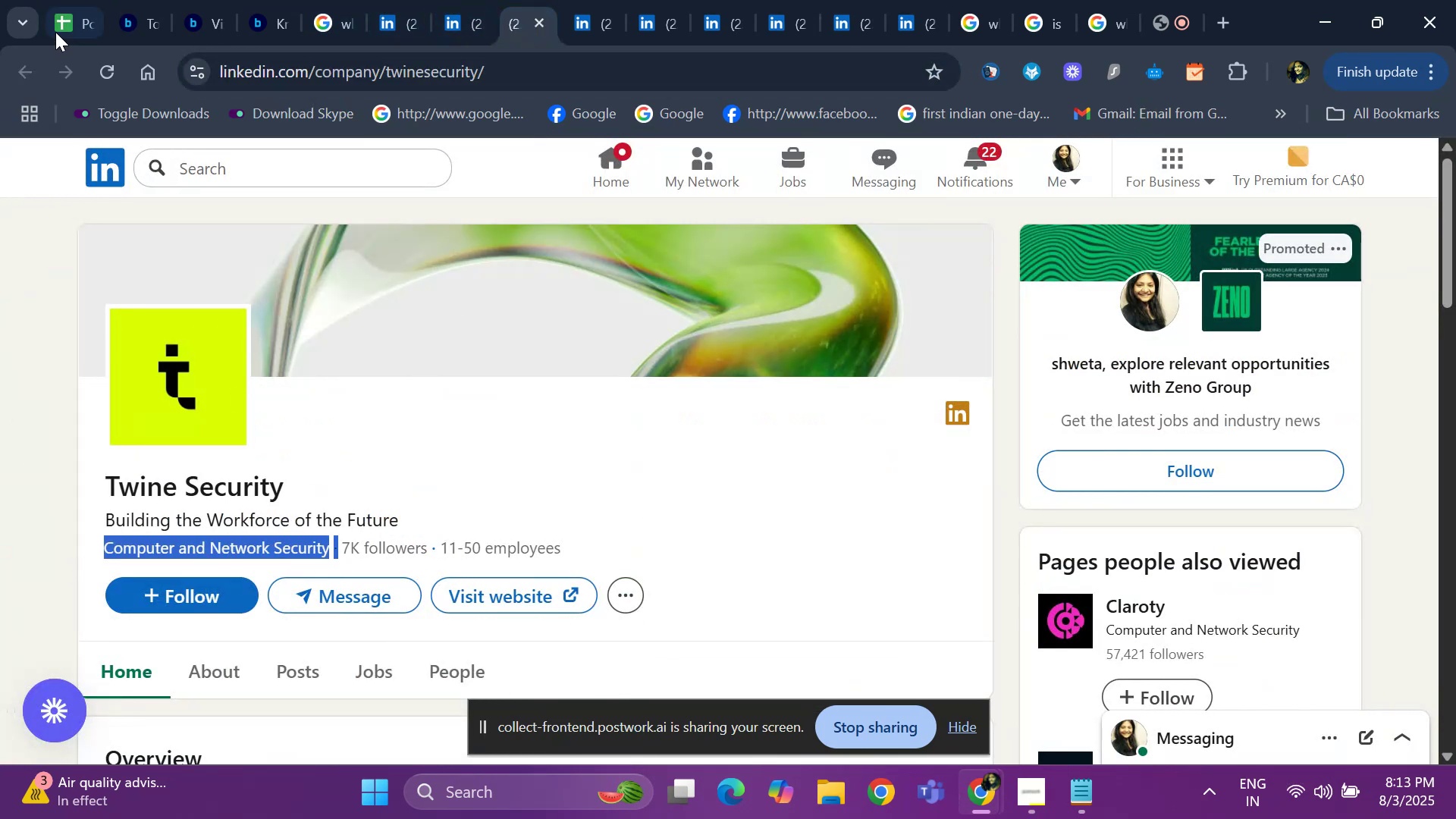 
left_click([59, 21])
 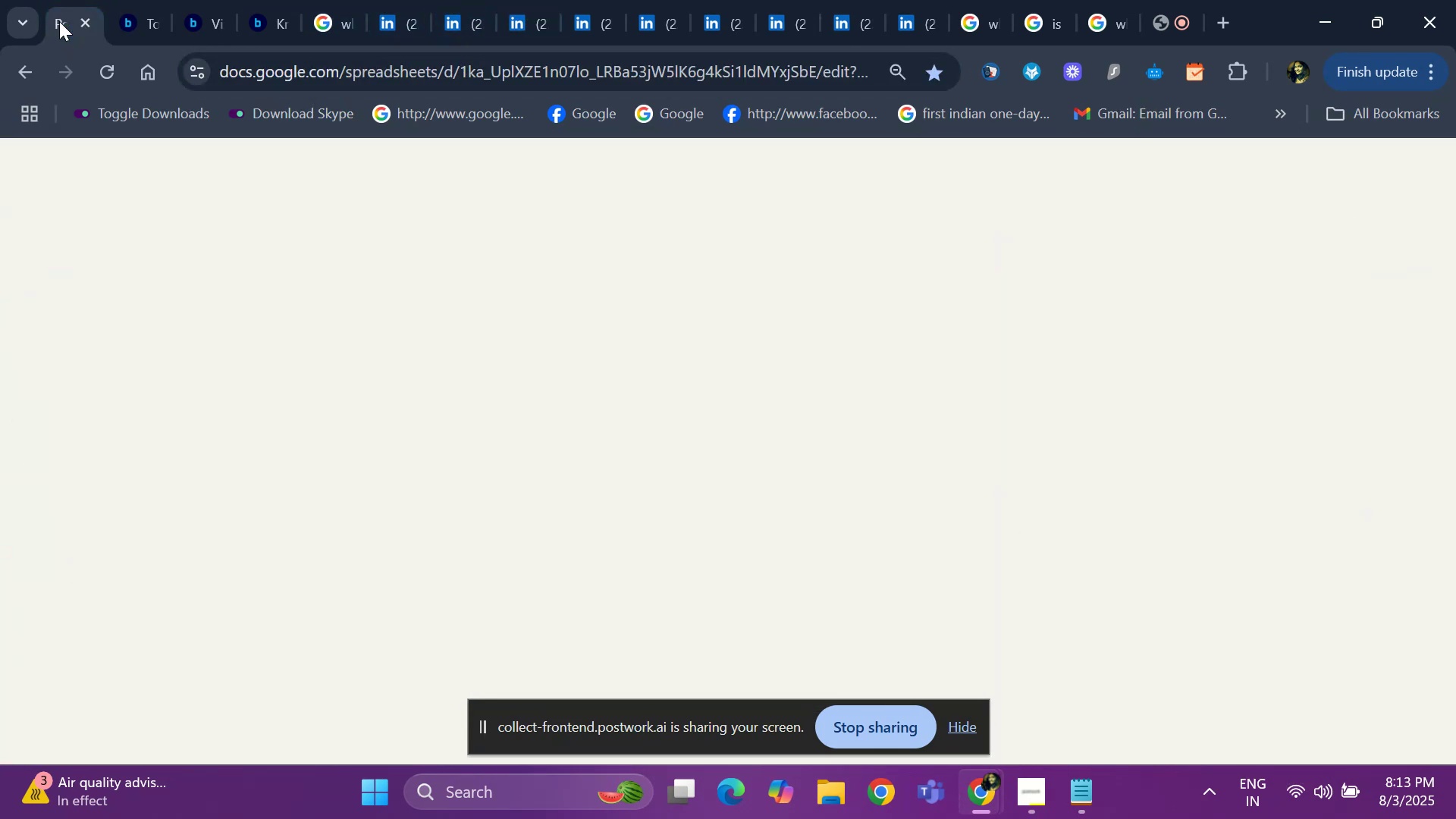 
key(Control+ControlLeft)
 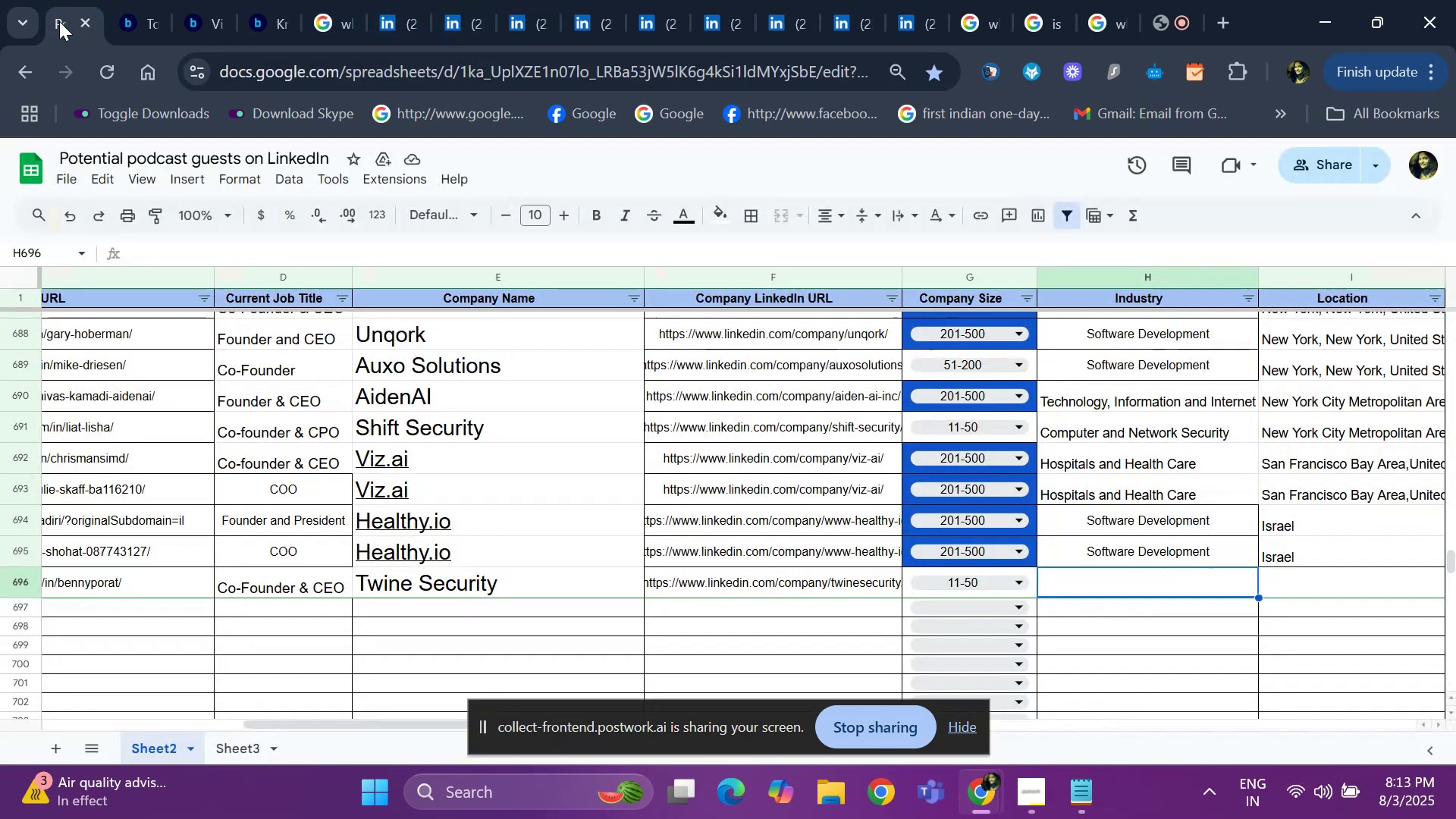 
key(Control+V)
 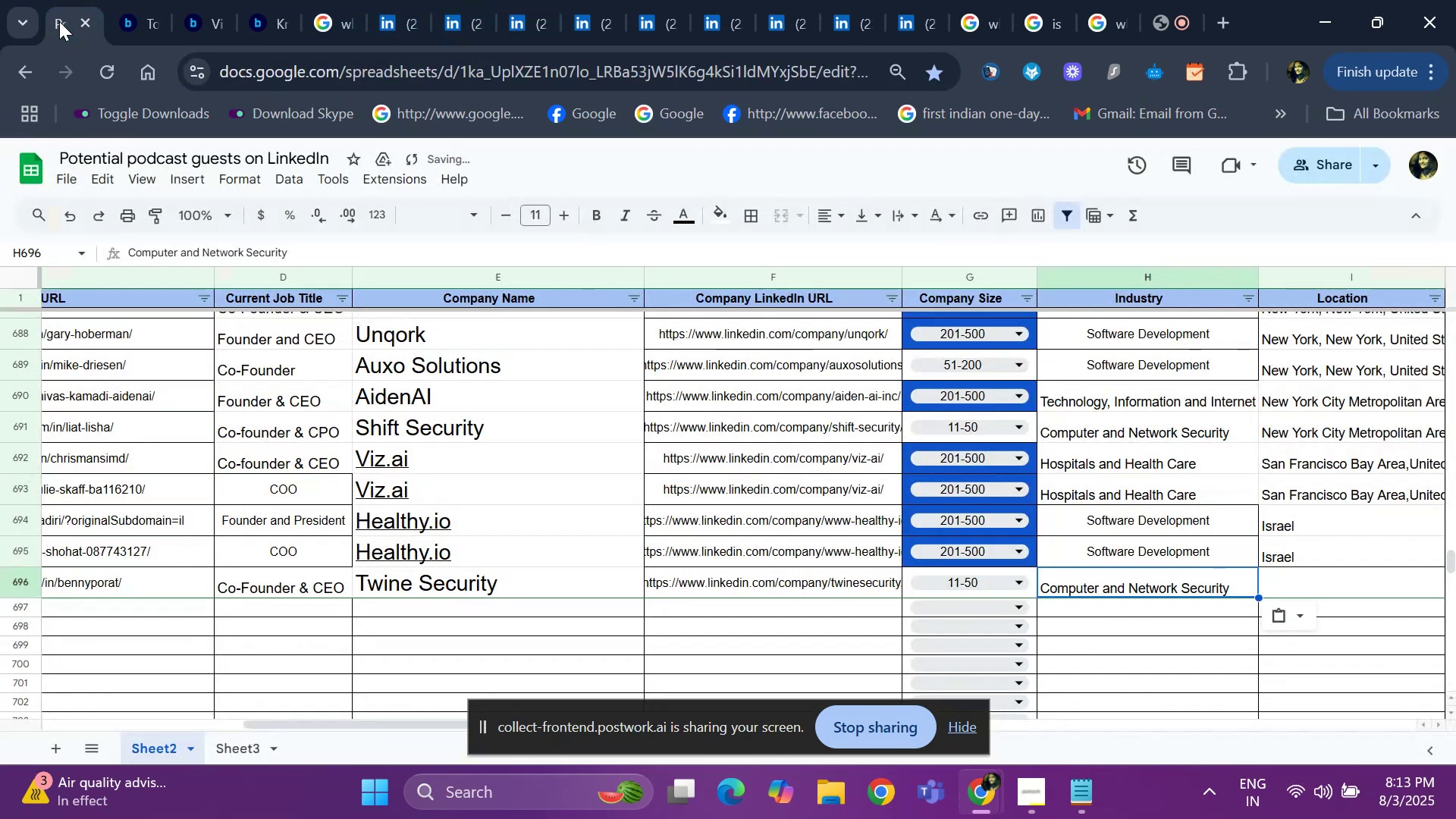 
key(ArrowRight)
 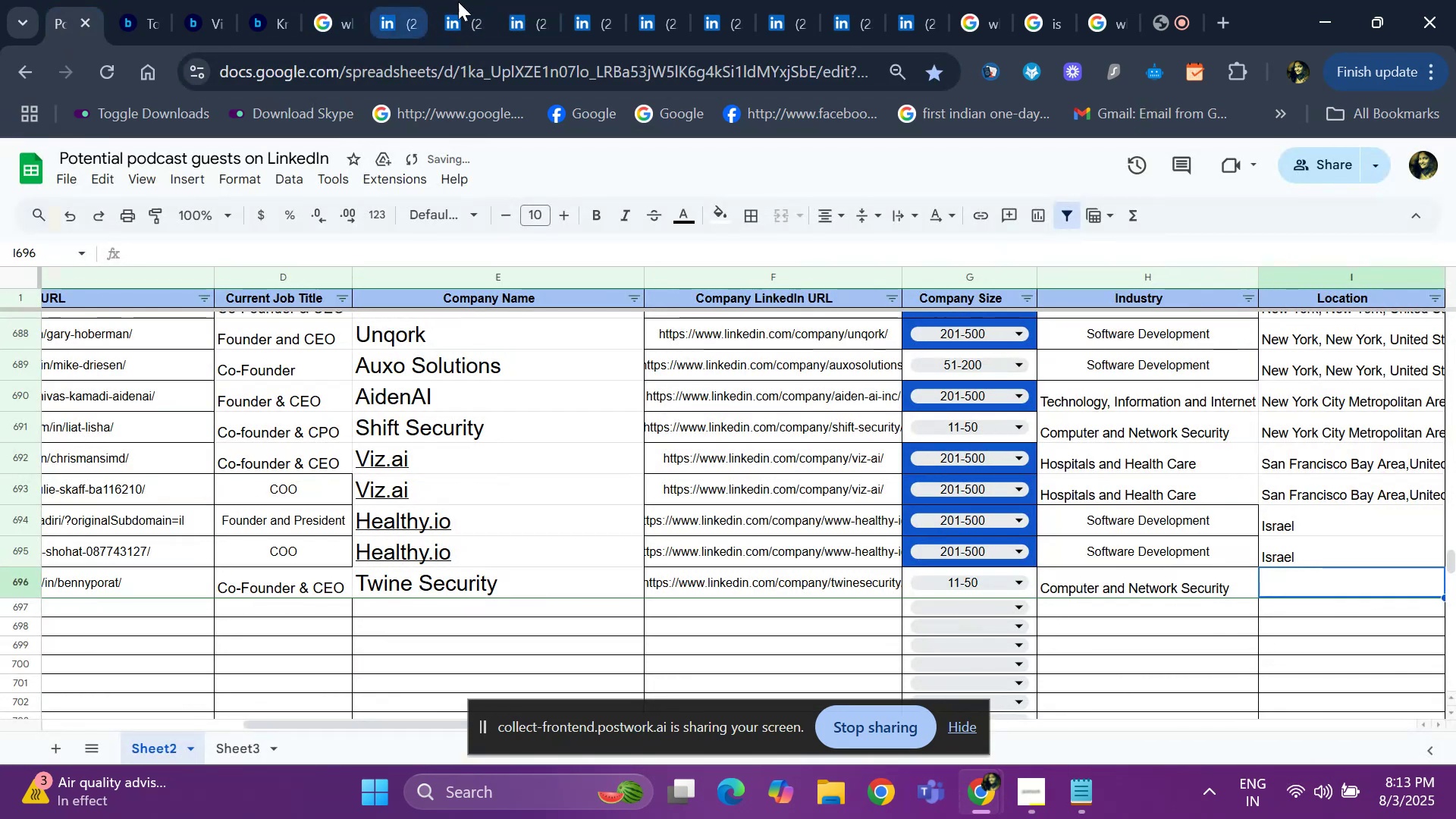 
left_click([520, 20])
 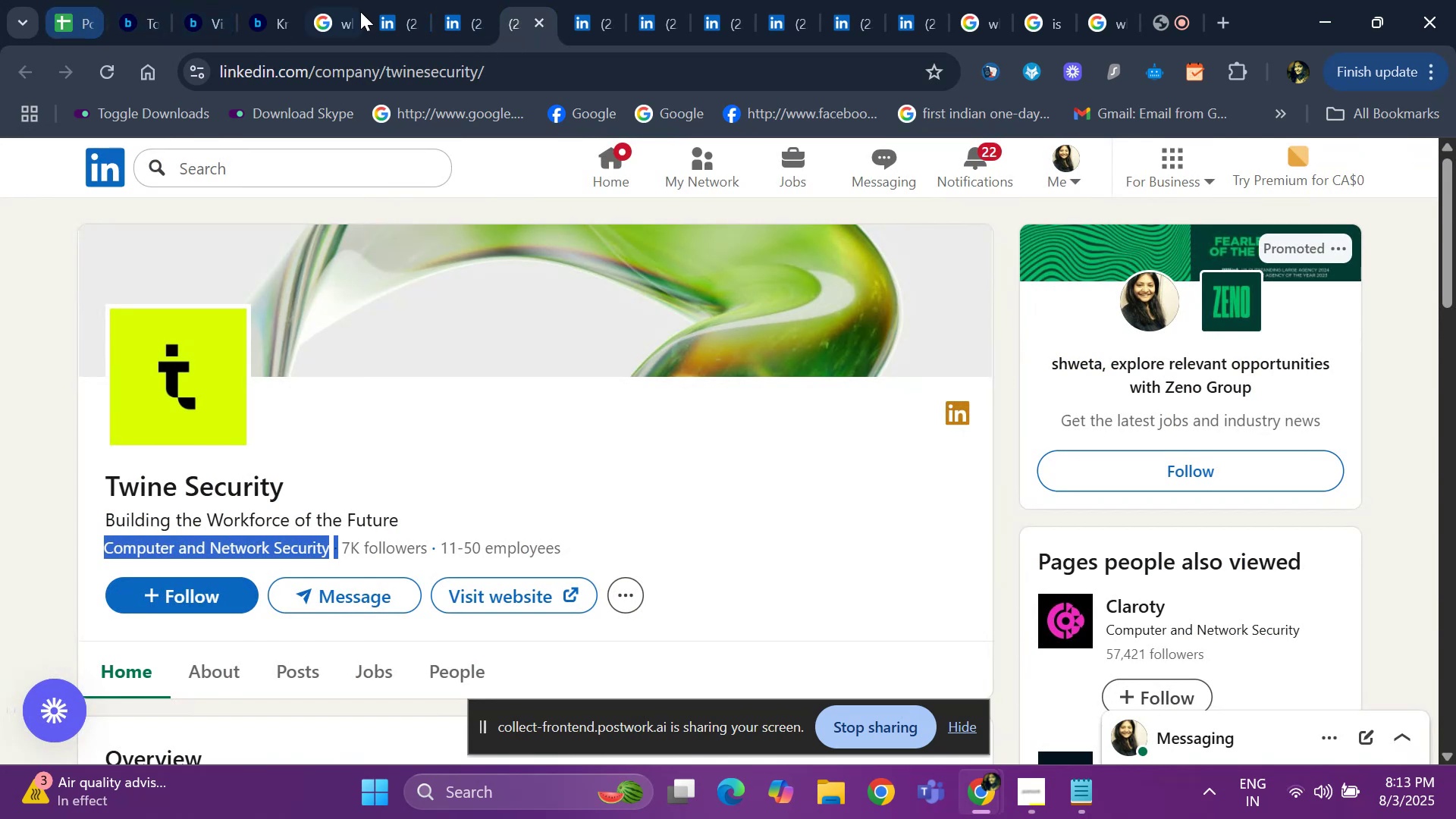 
left_click([457, 18])
 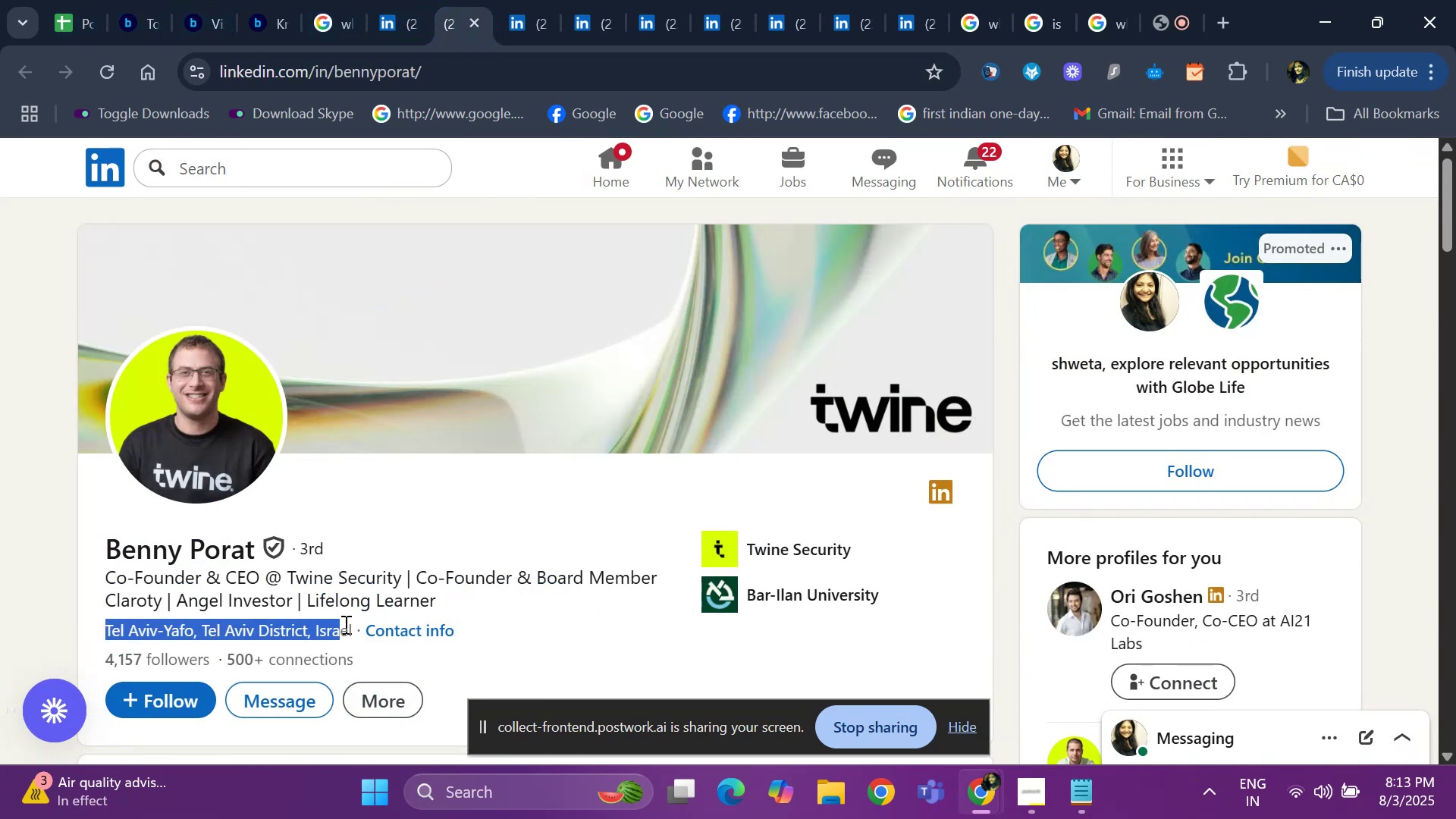 
key(Control+ControlLeft)
 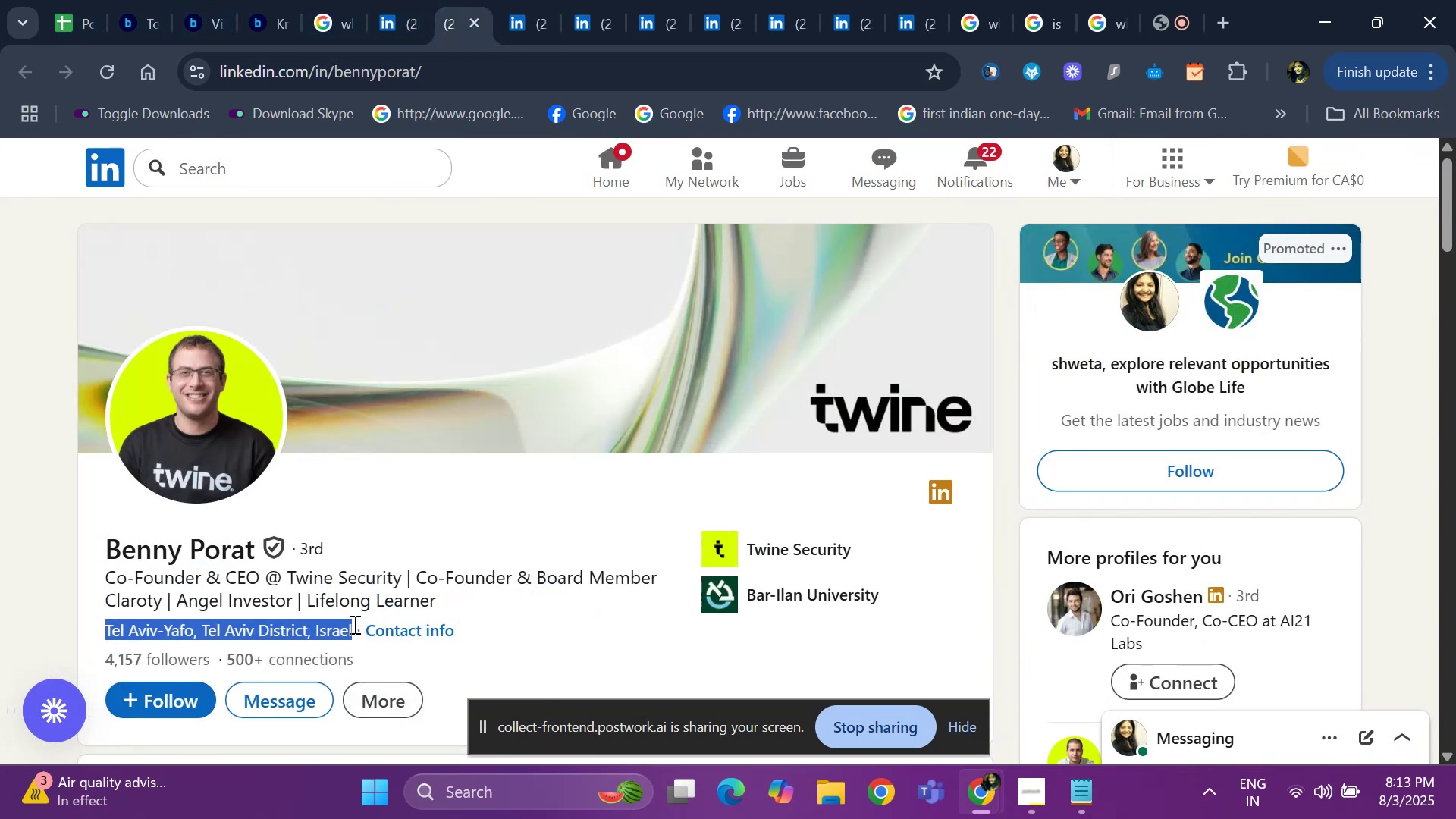 
key(Control+C)
 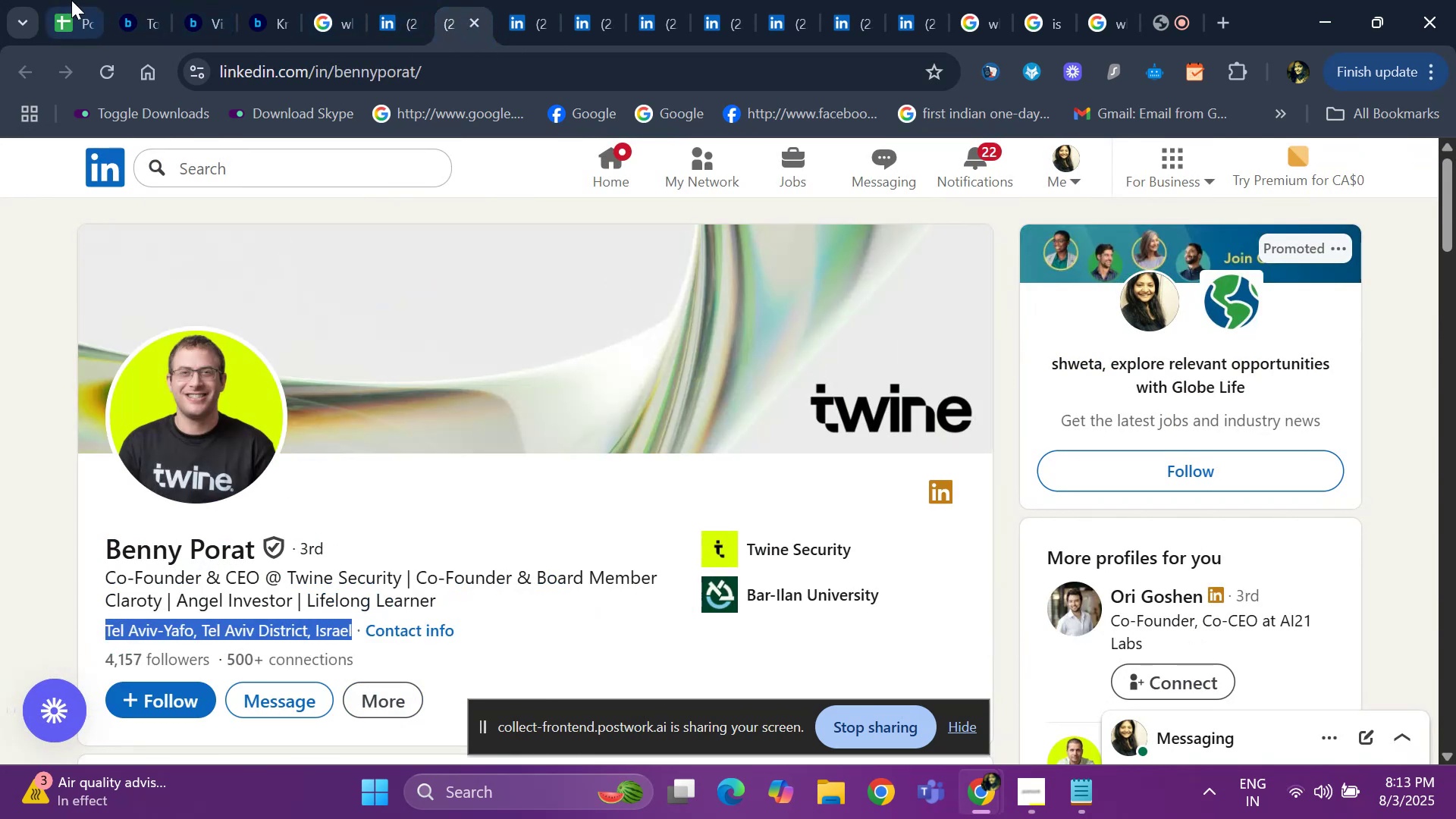 
left_click([65, 8])
 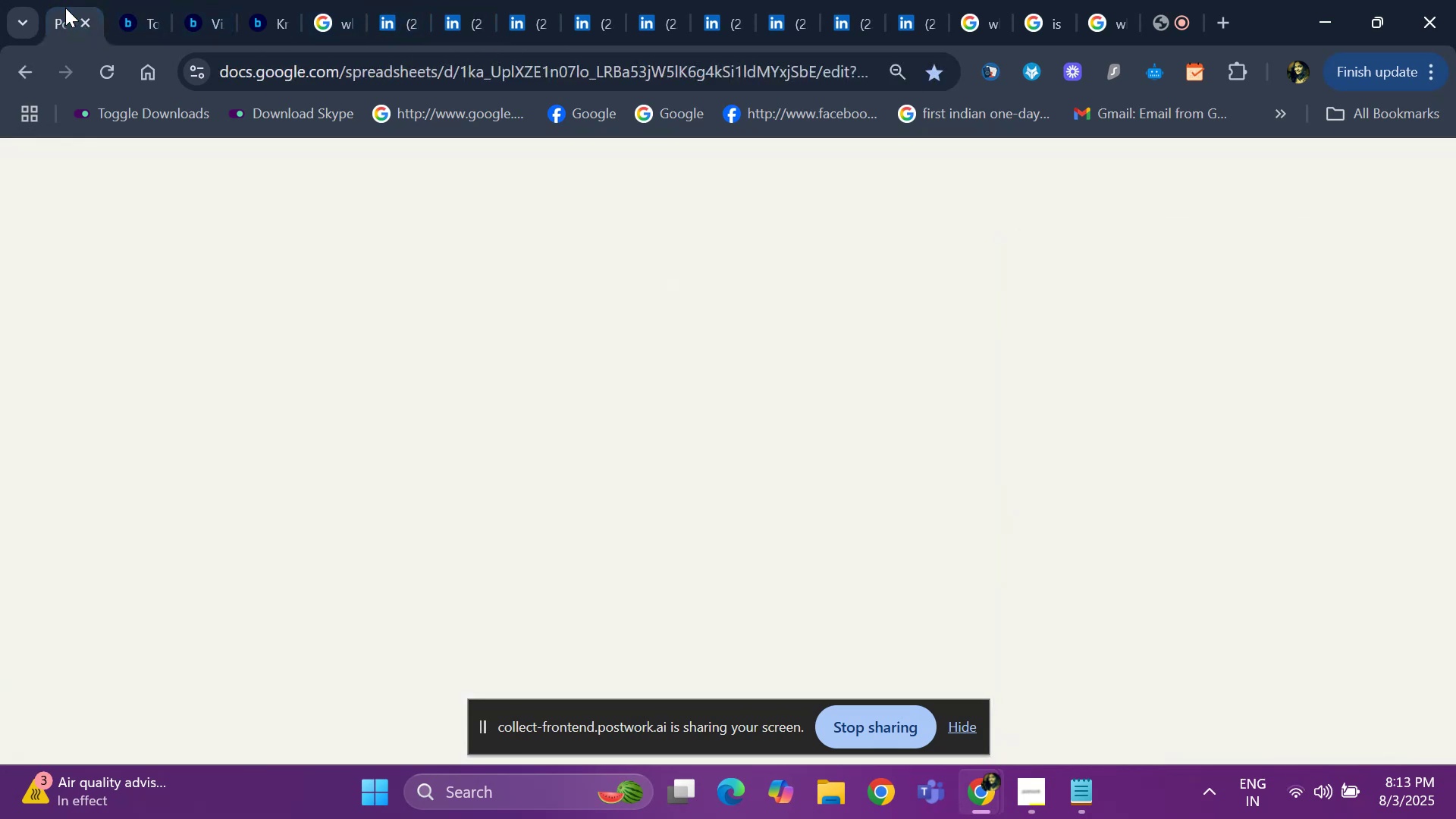 
key(Control+V)
 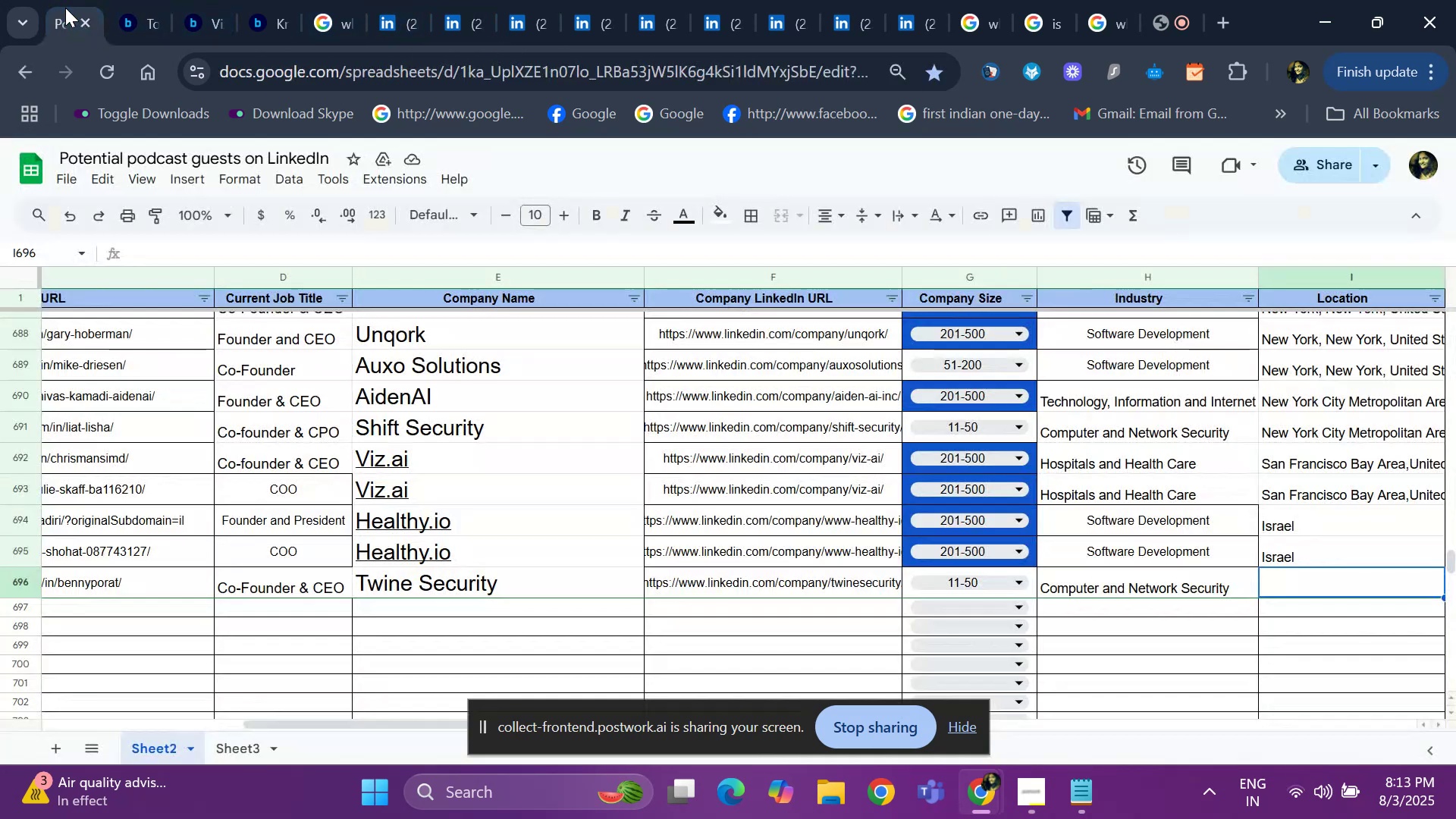 
key(ArrowRight)
 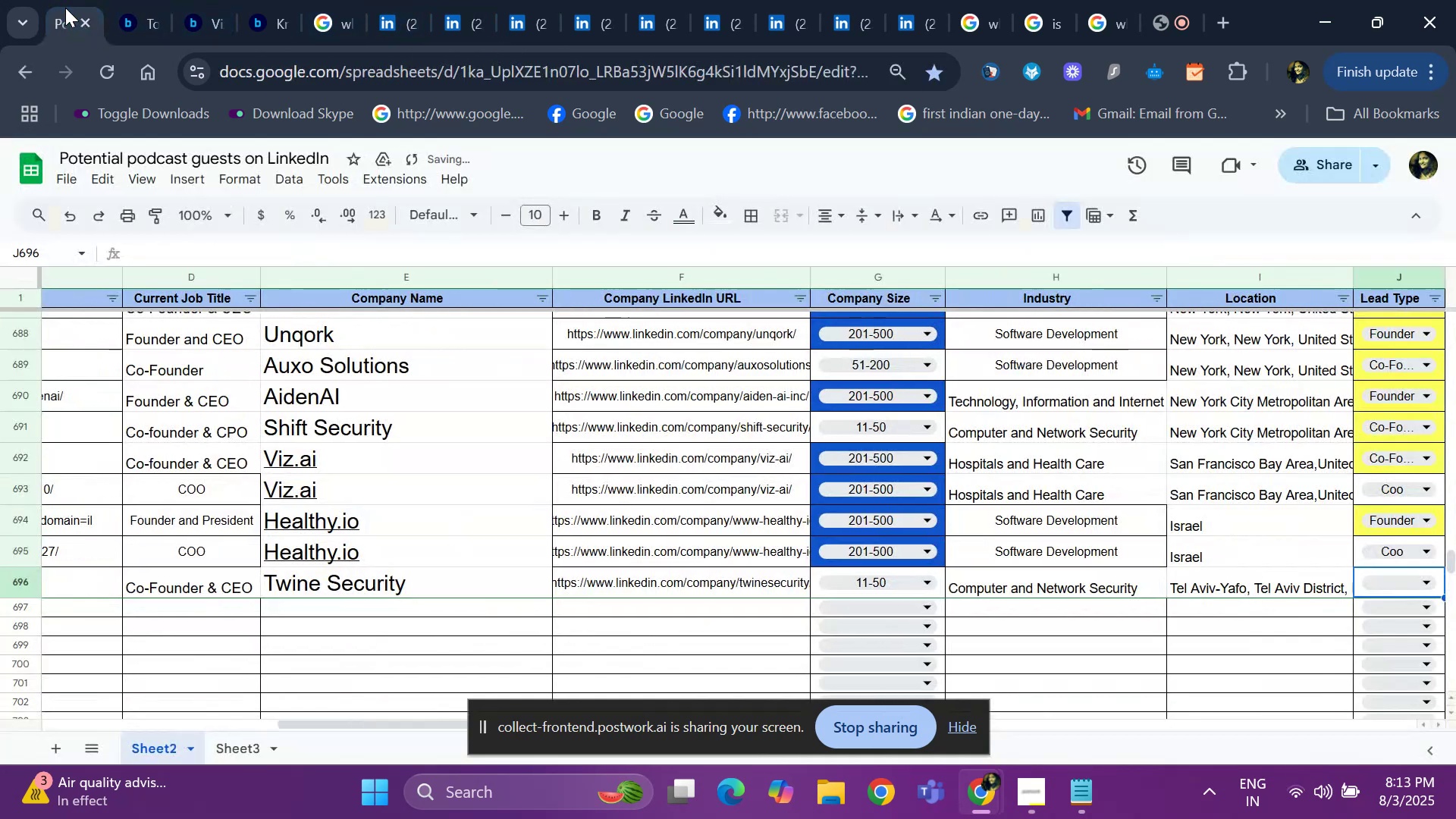 
key(ArrowRight)
 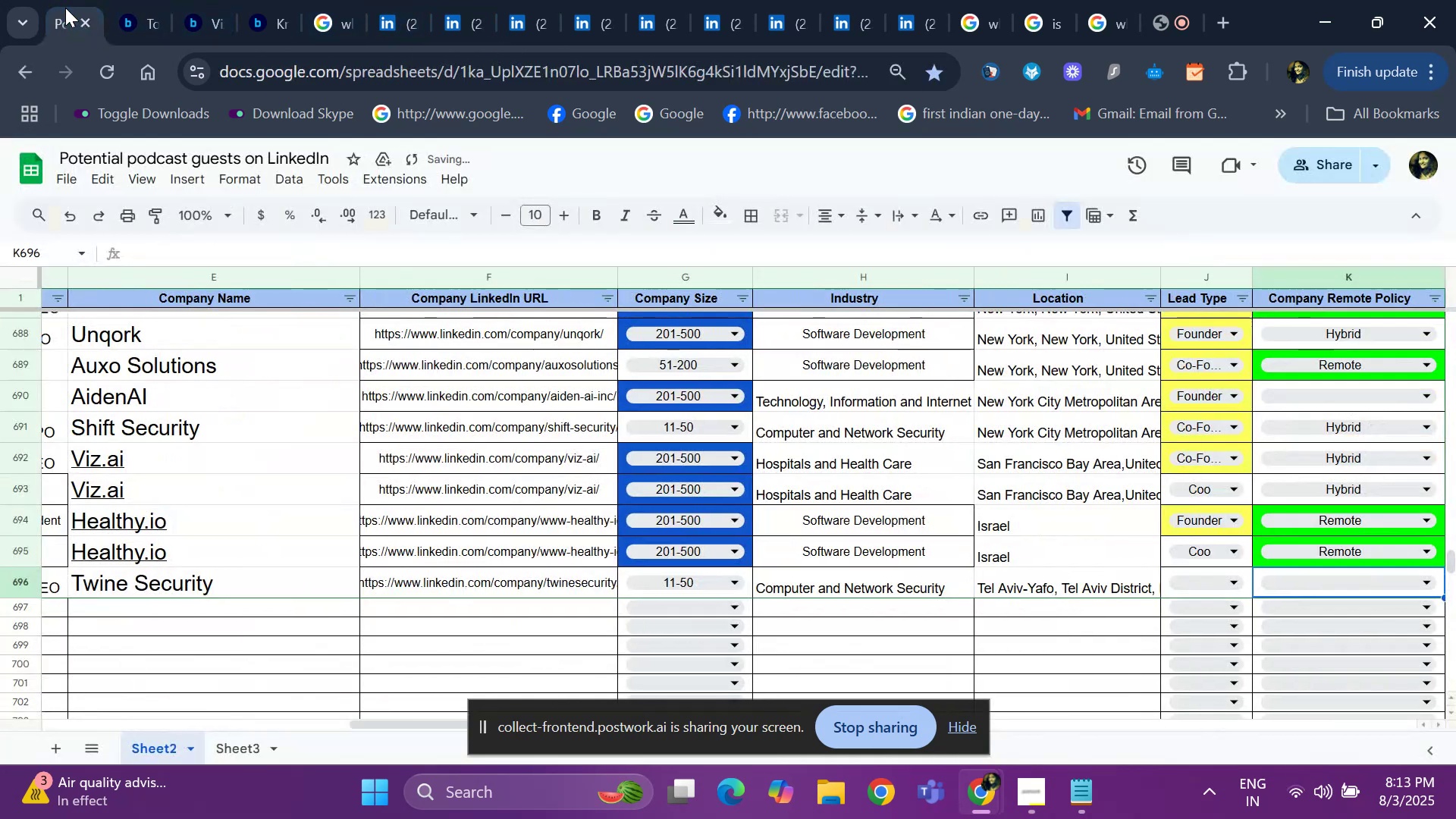 
key(ArrowRight)
 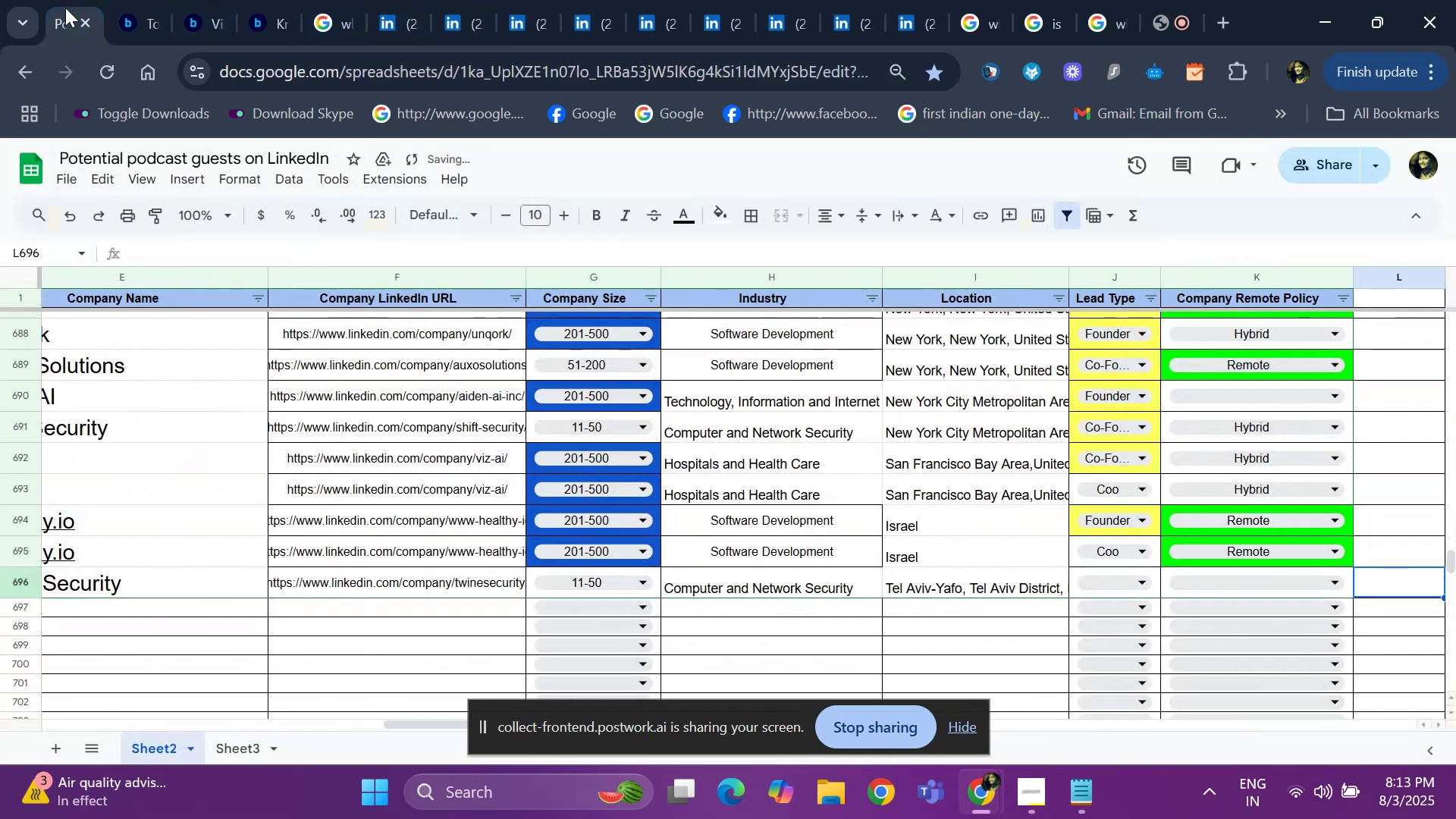 
key(ArrowLeft)
 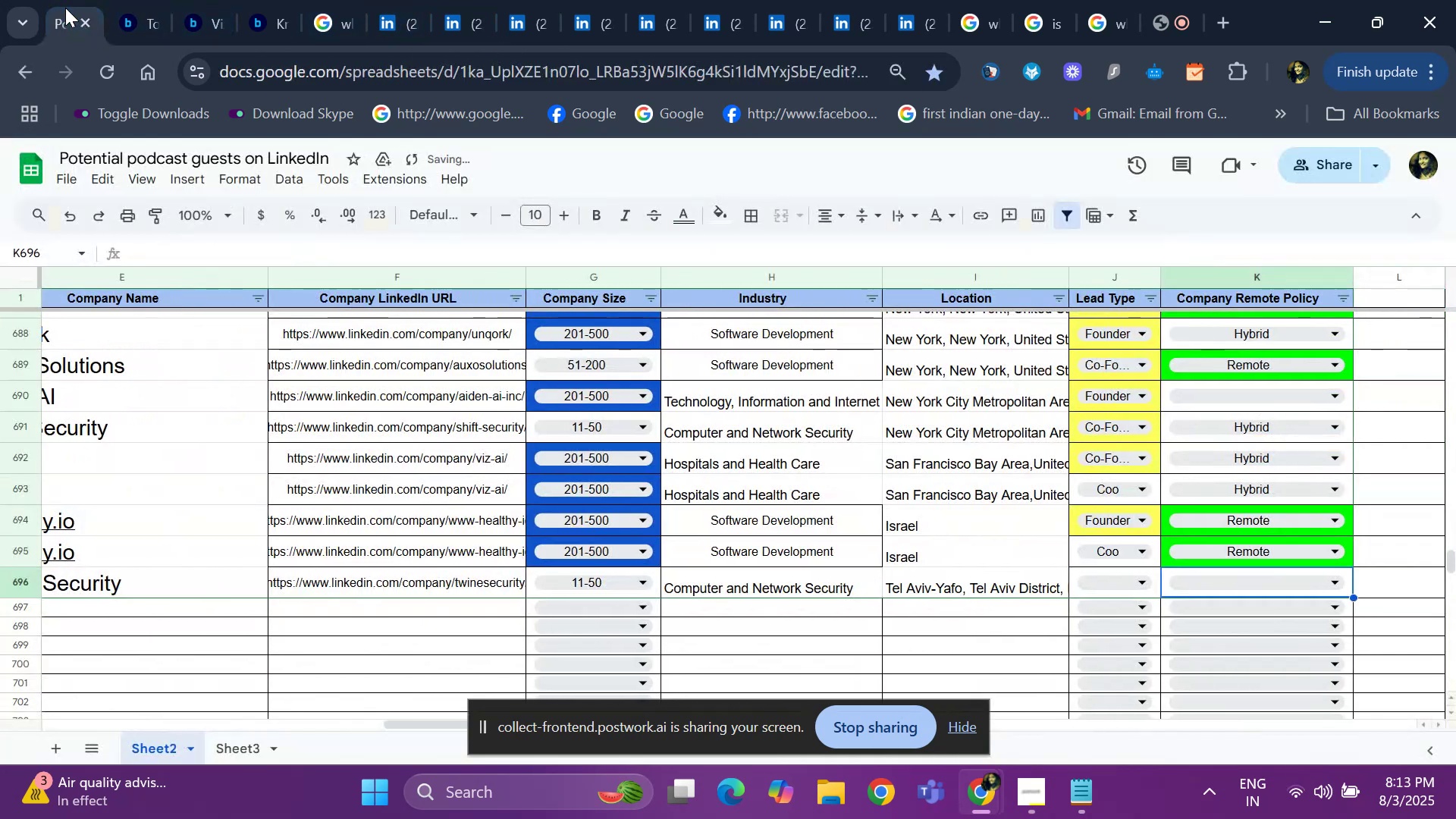 
key(ArrowLeft)
 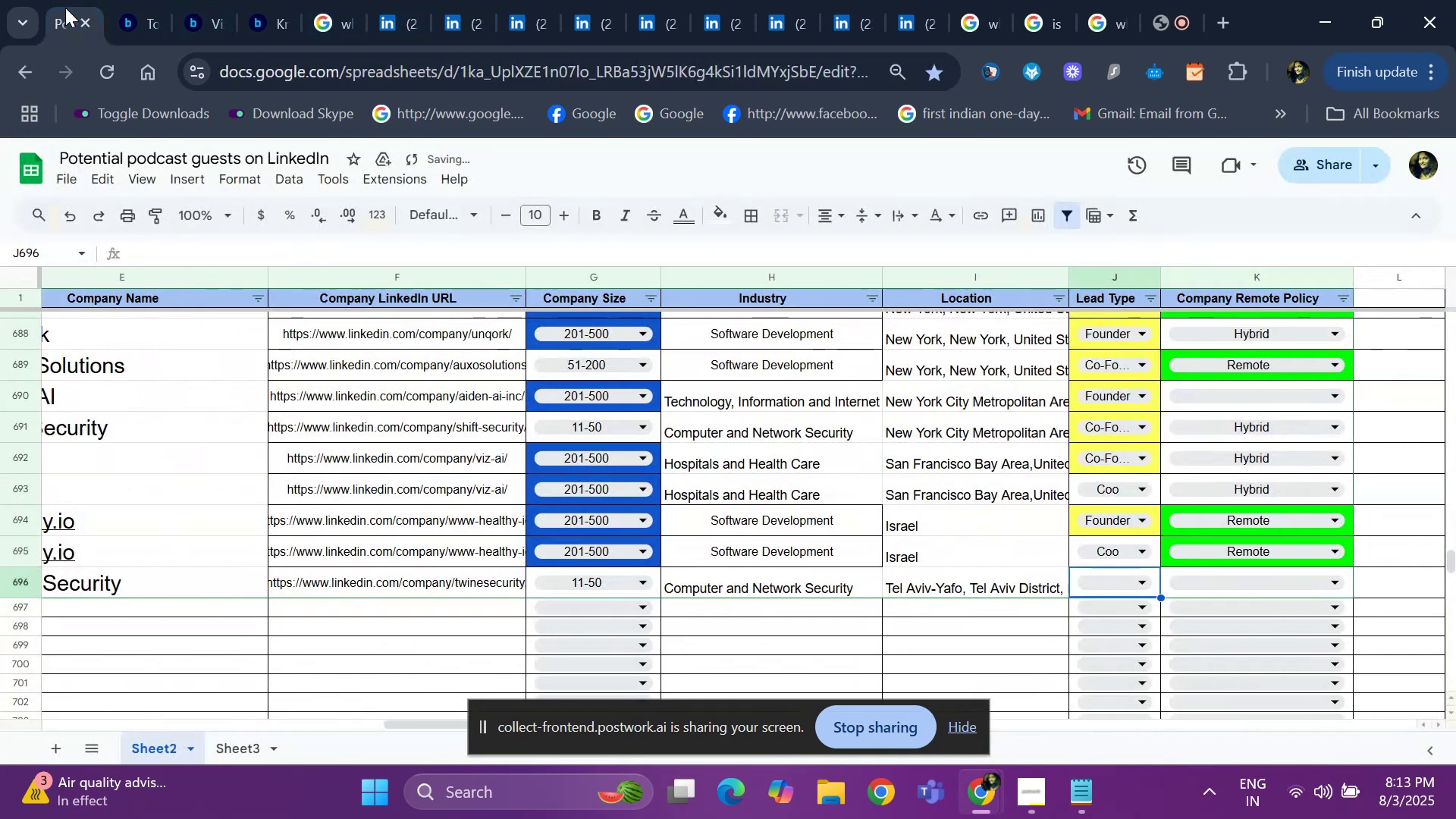 
hold_key(key=ArrowLeft, duration=0.7)
 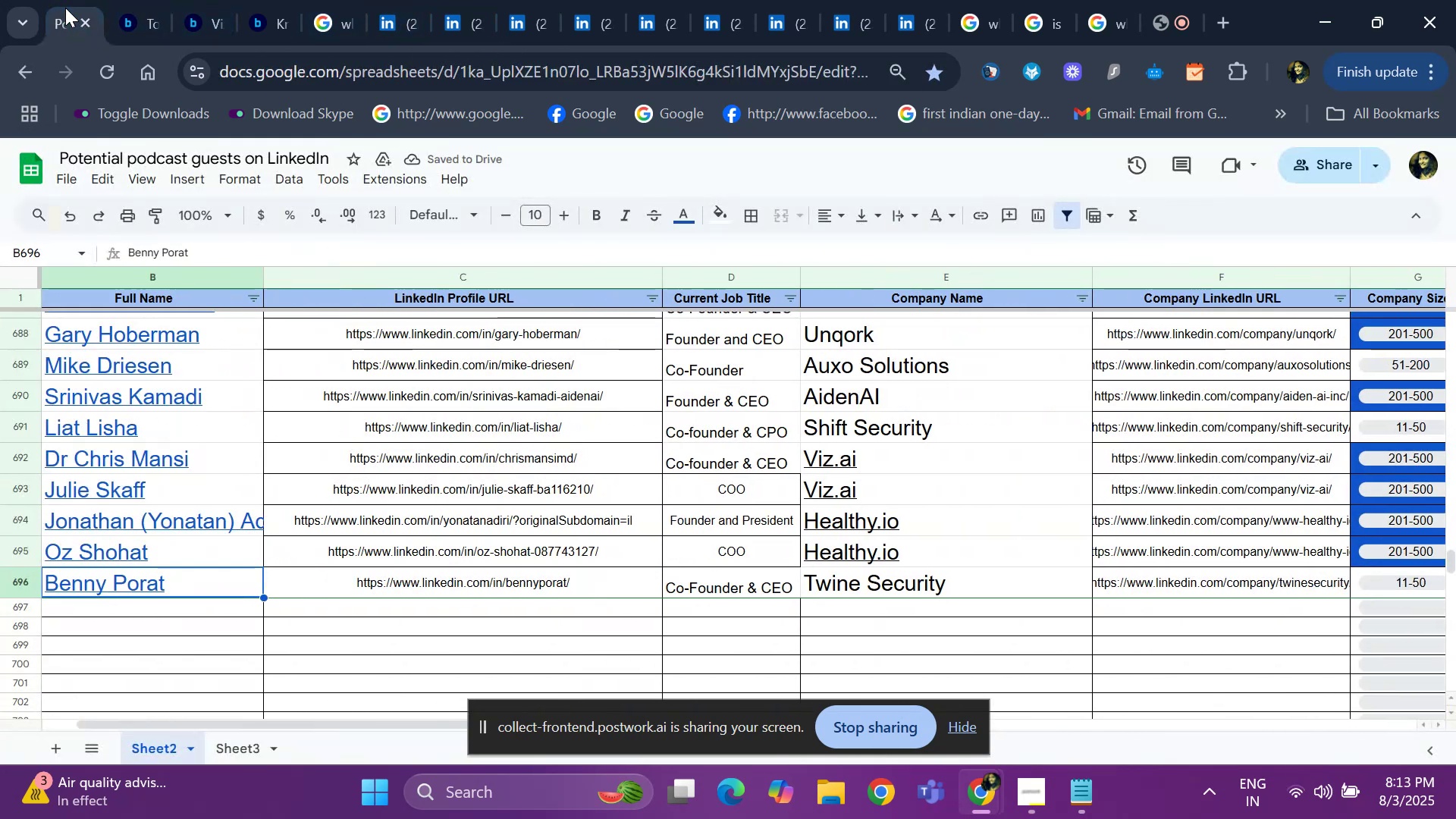 
key(ArrowRight)
 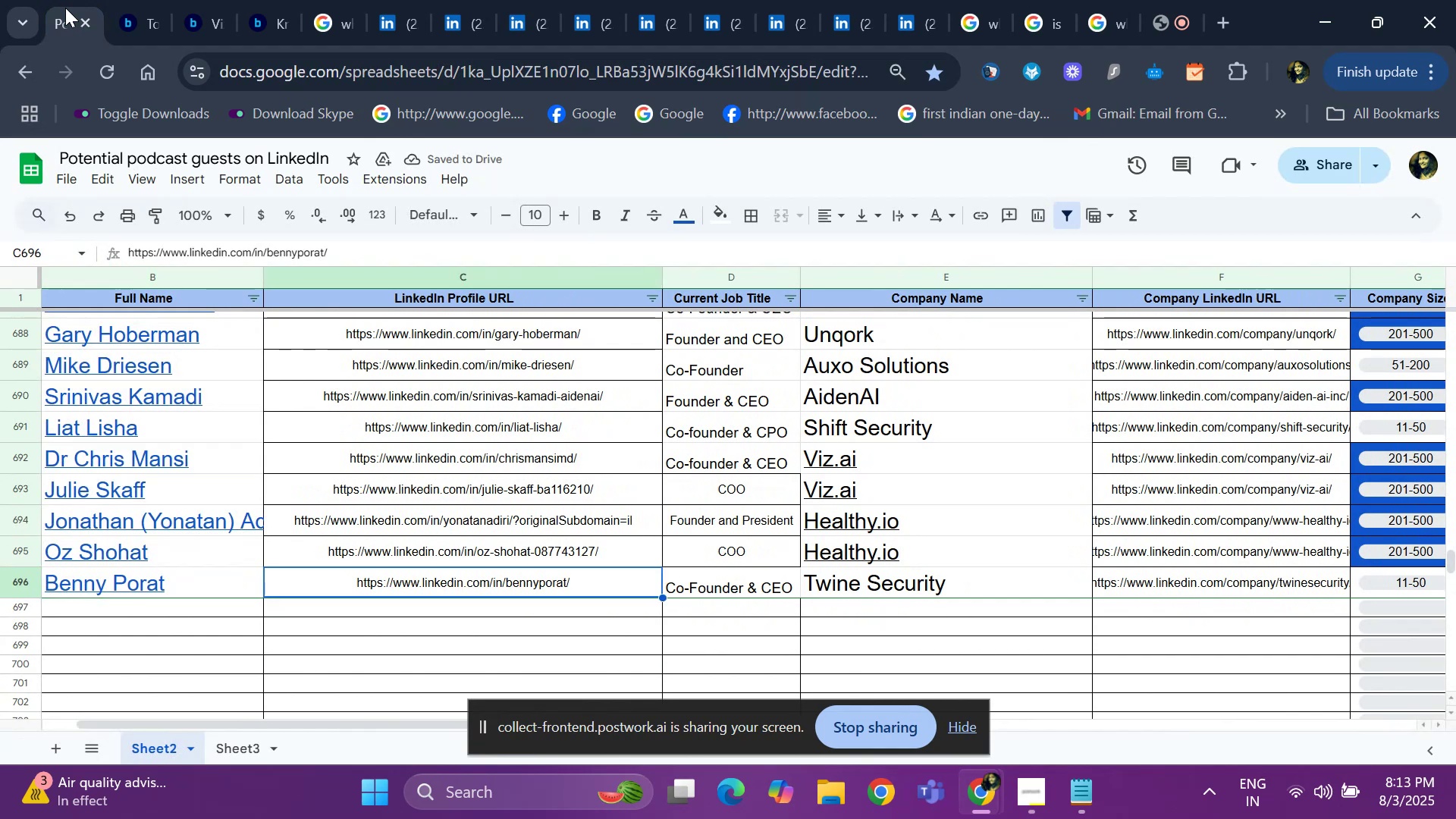 
key(ArrowRight)
 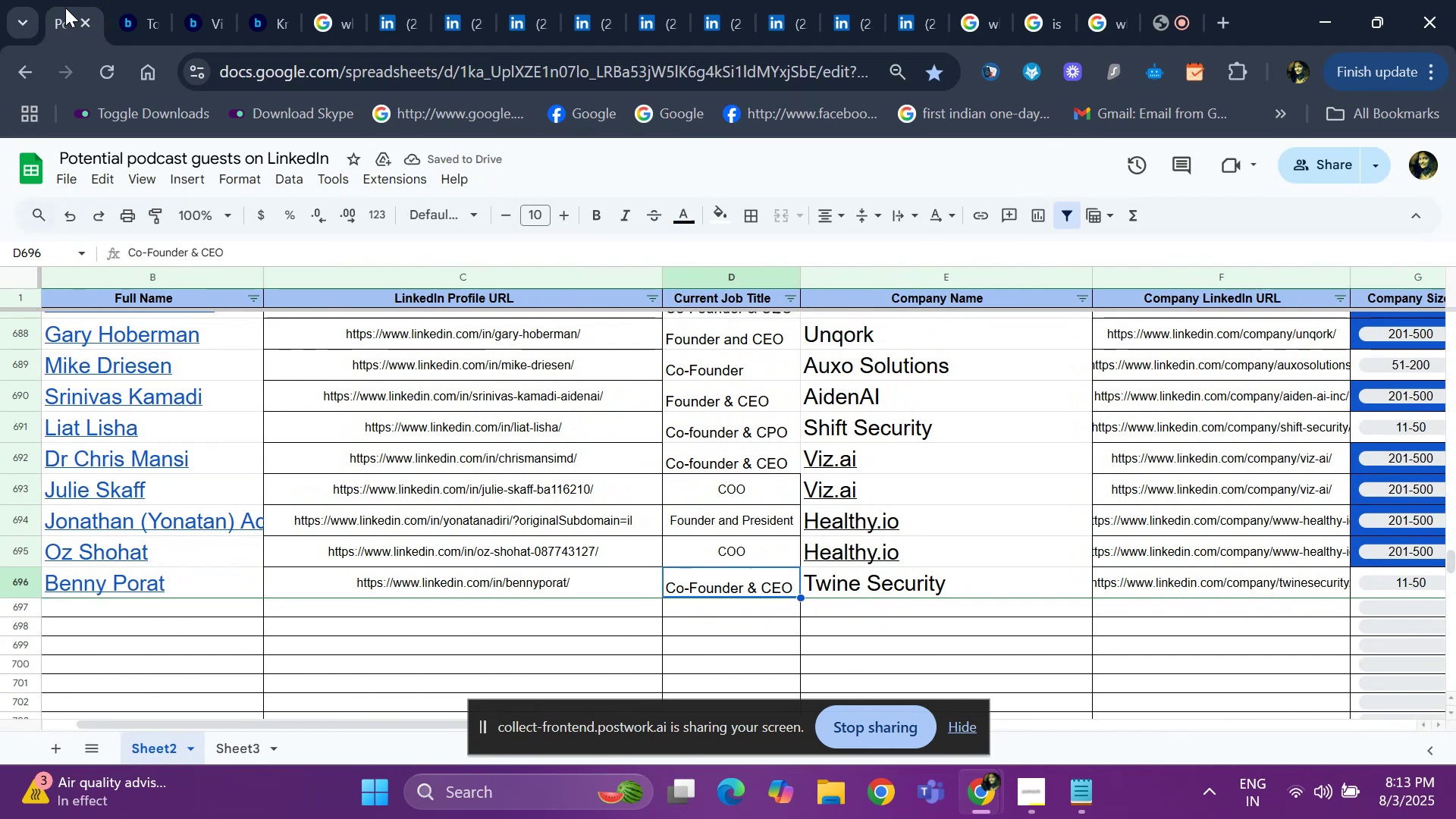 
key(ArrowRight)
 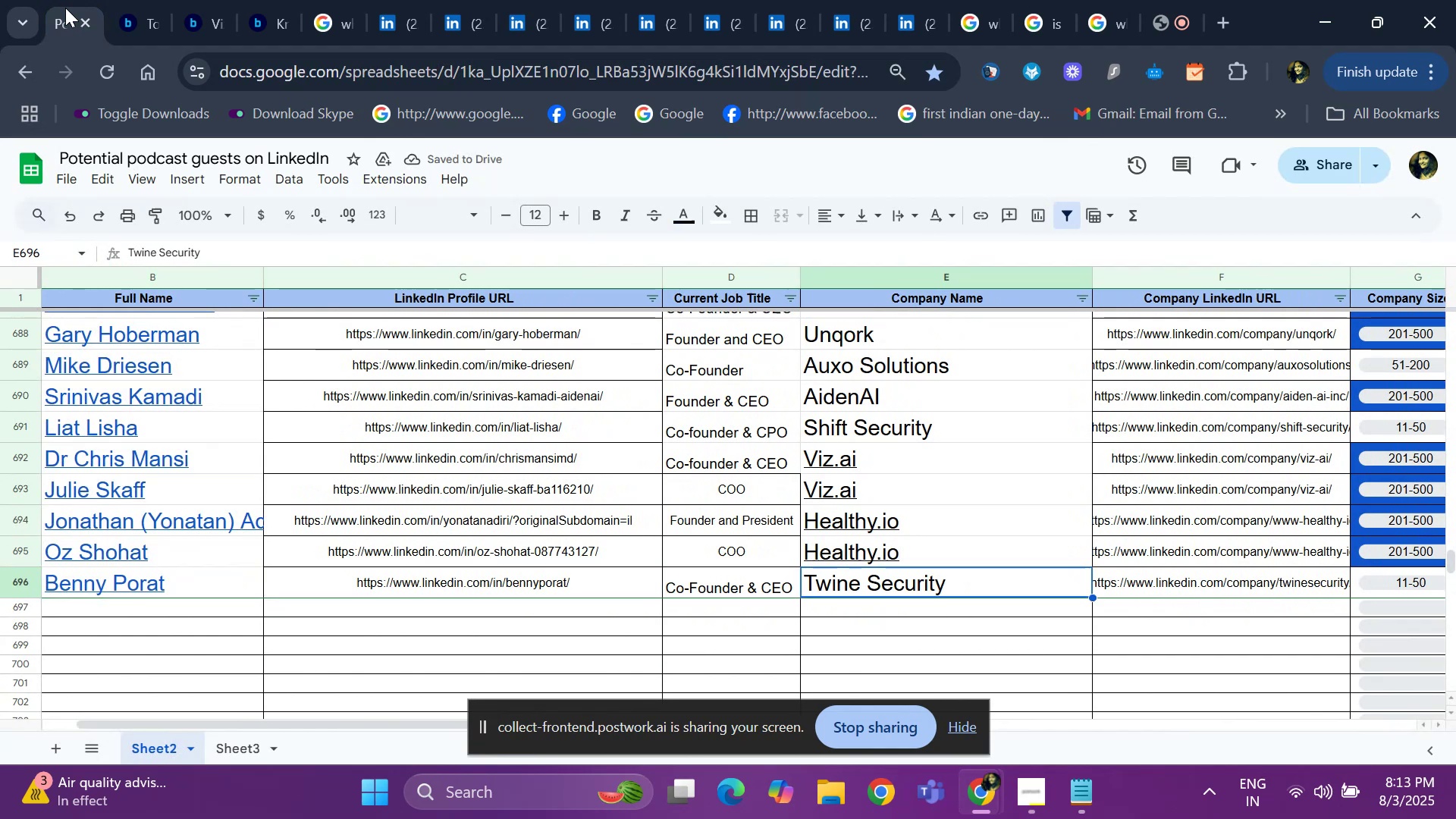 
key(ArrowRight)
 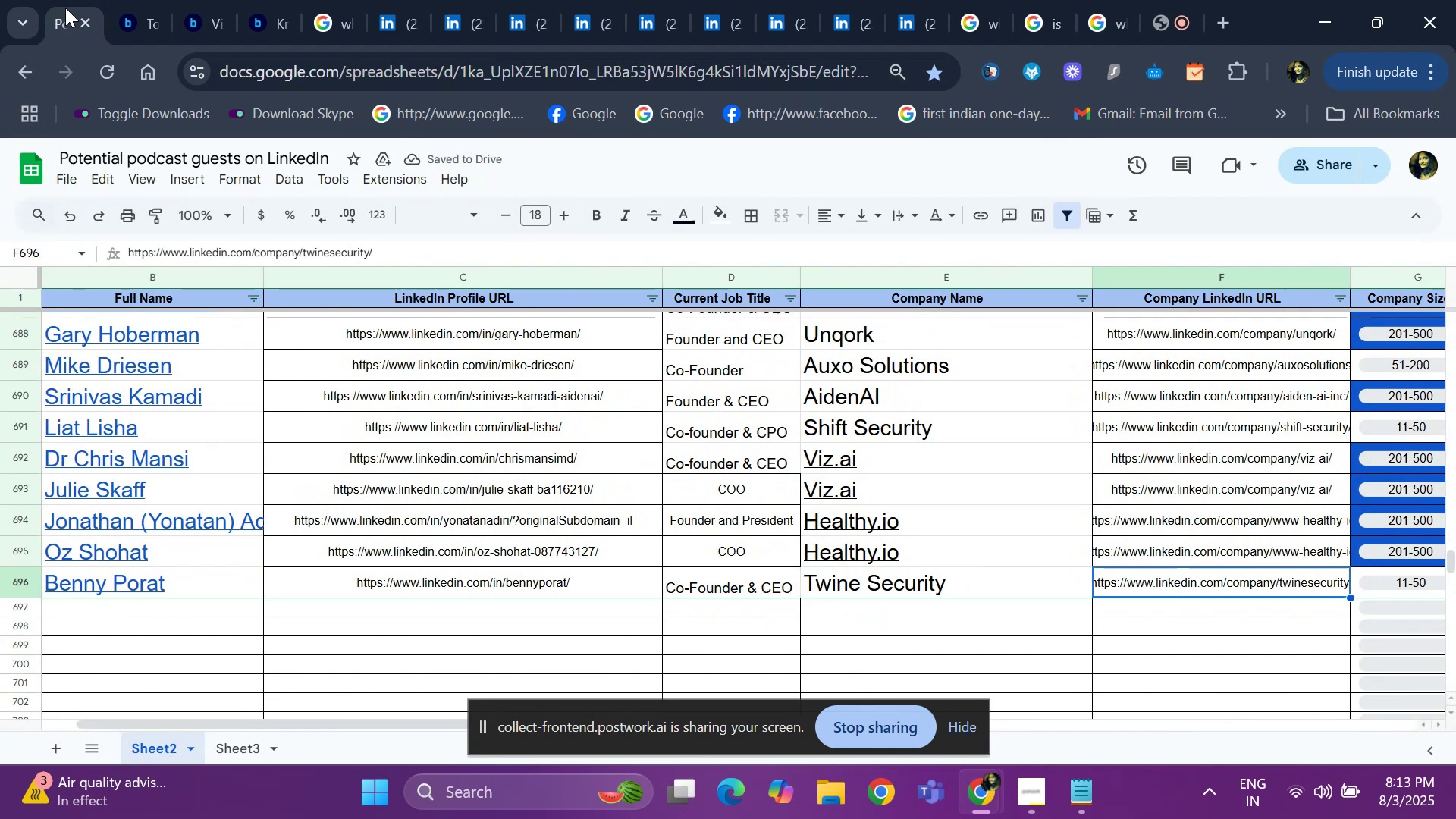 
key(ArrowRight)
 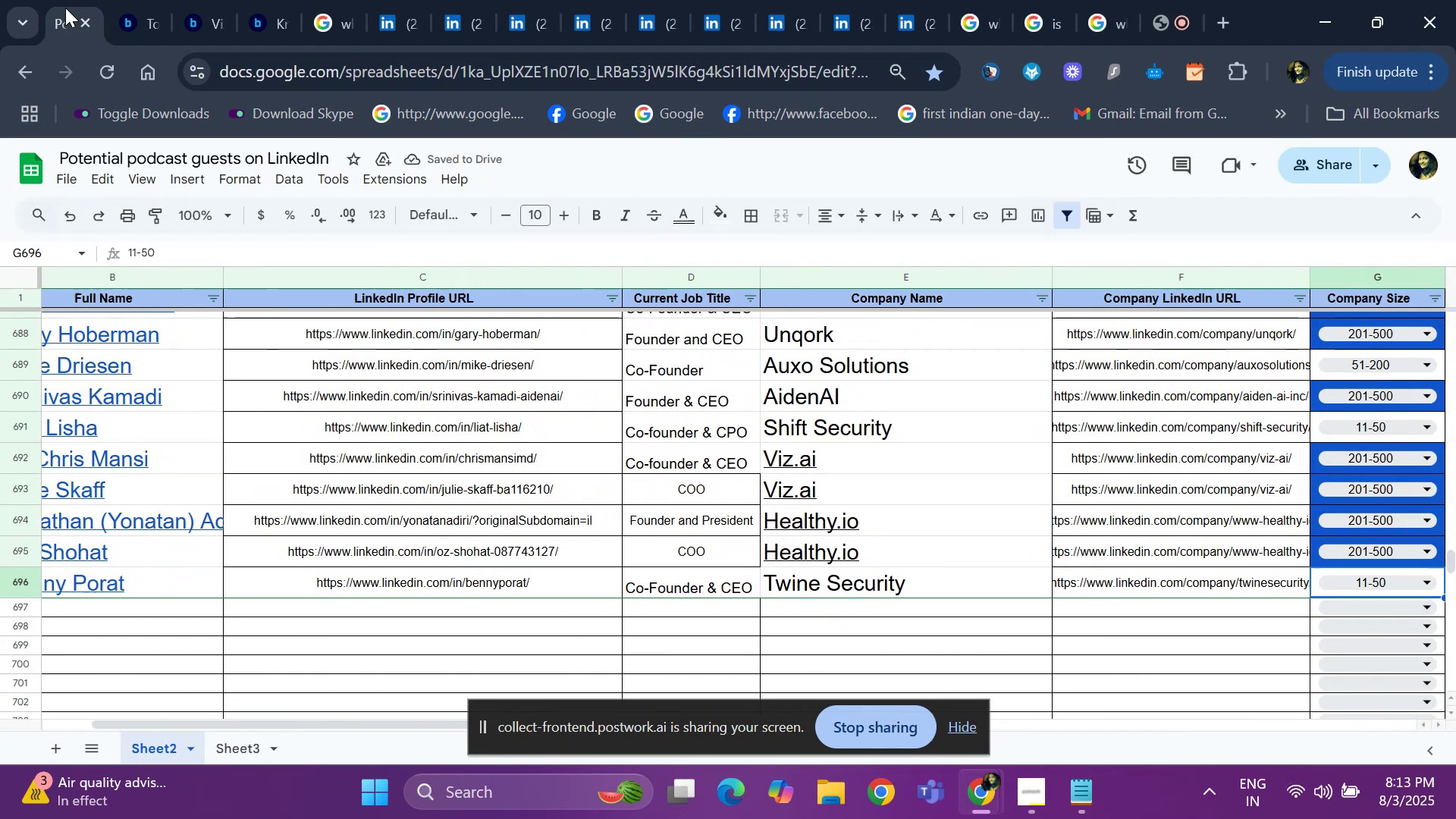 
key(ArrowRight)
 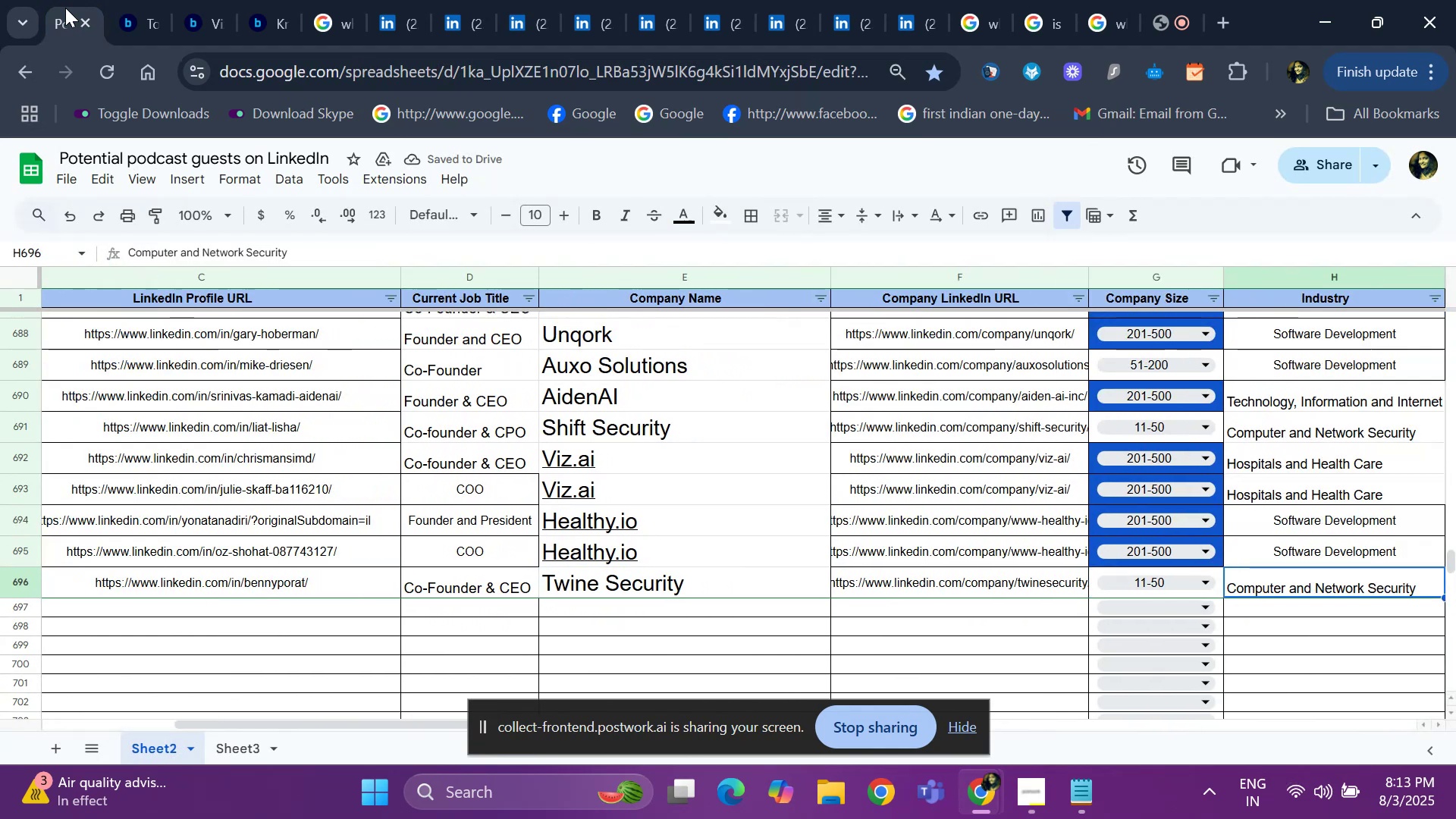 
key(ArrowRight)
 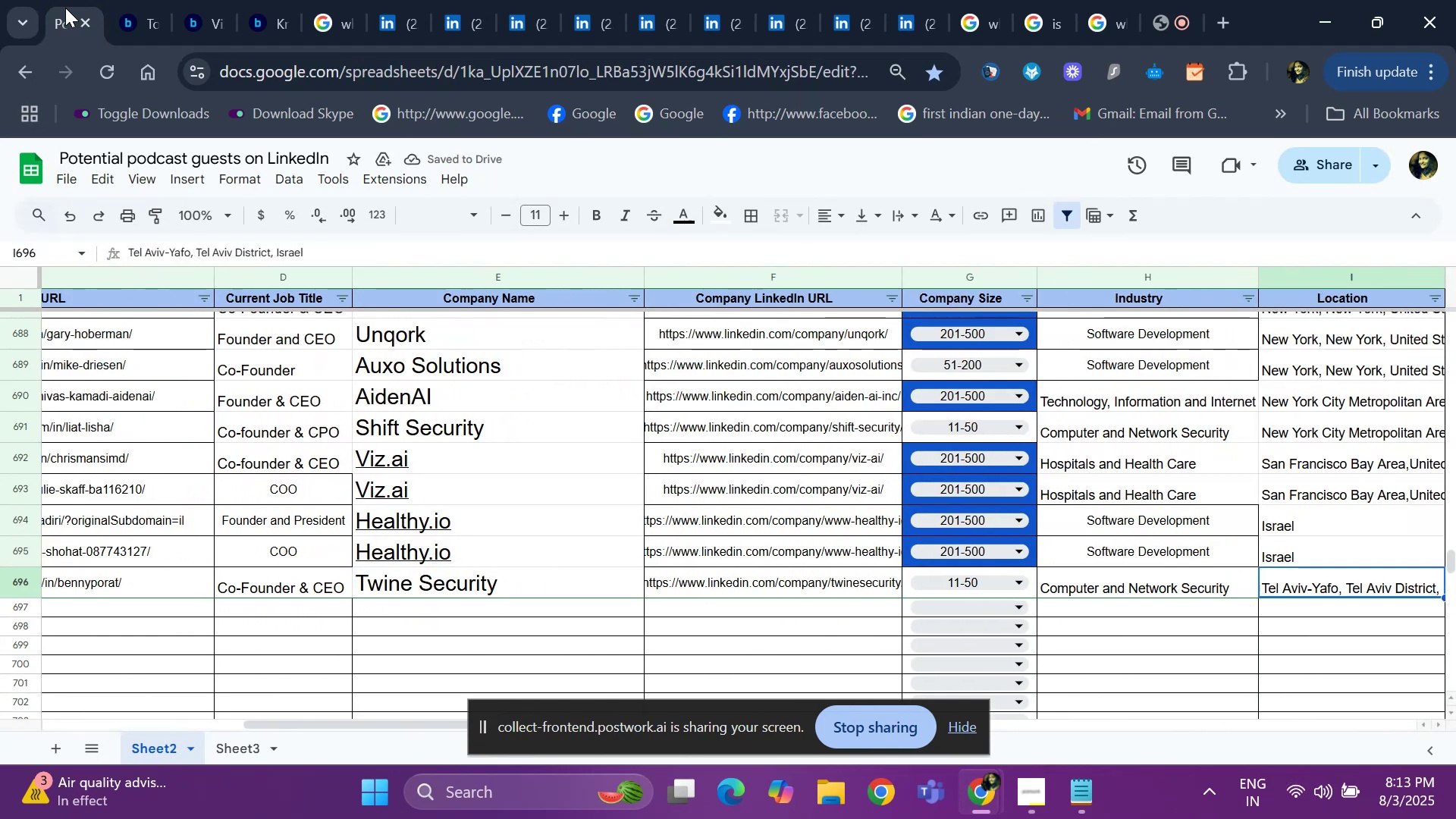 
key(ArrowRight)
 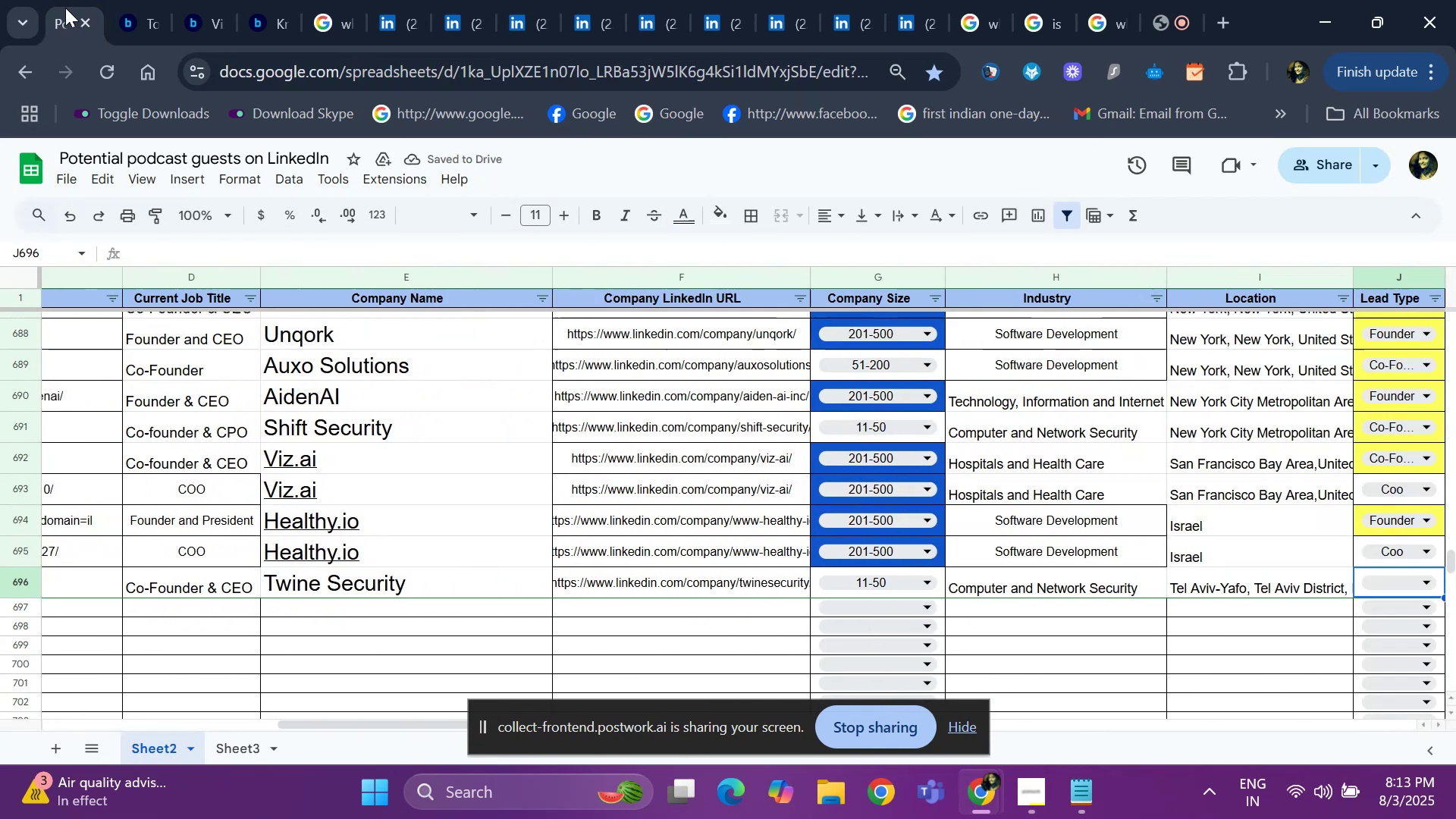 
key(ArrowRight)
 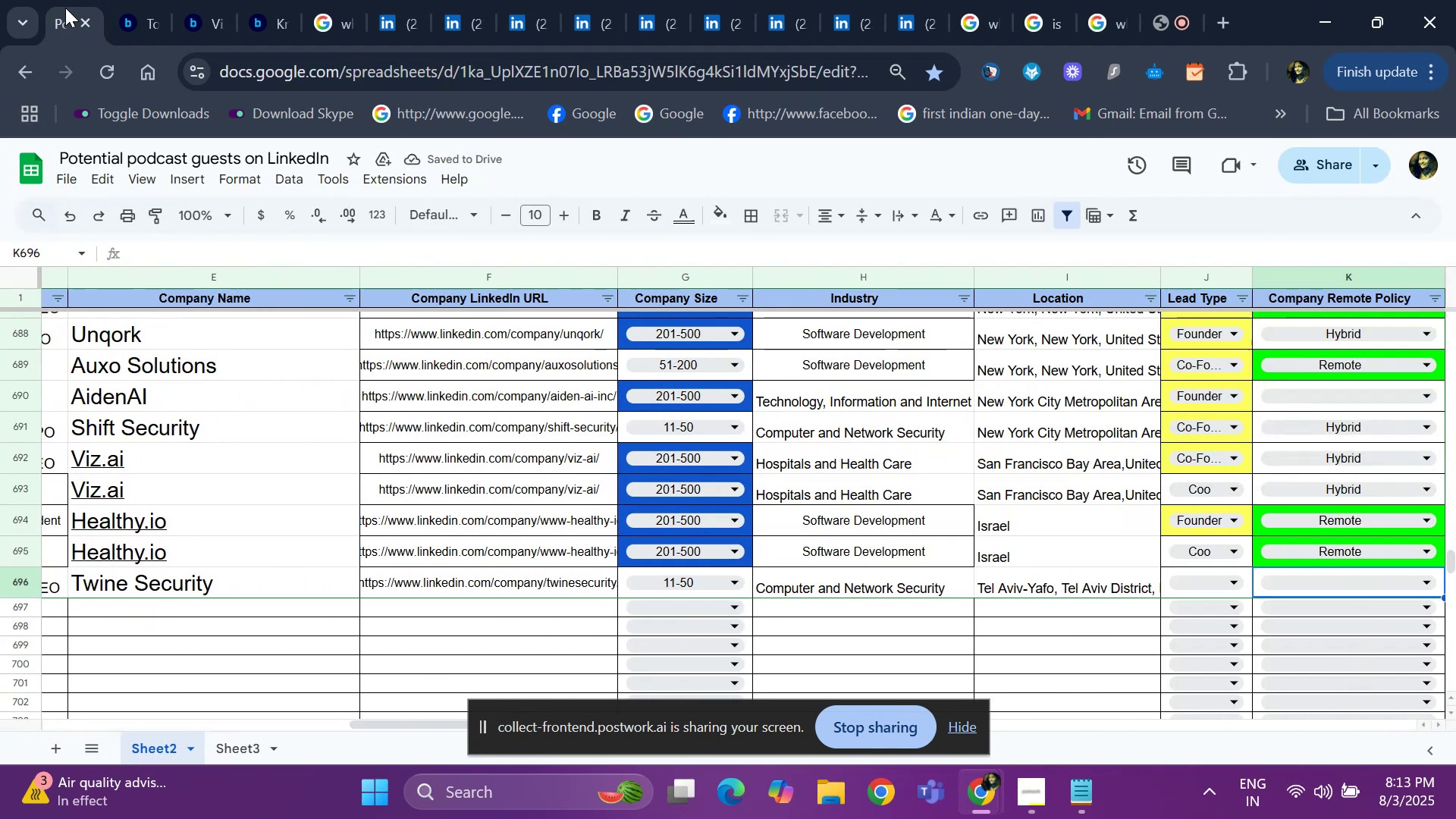 
key(ArrowLeft)
 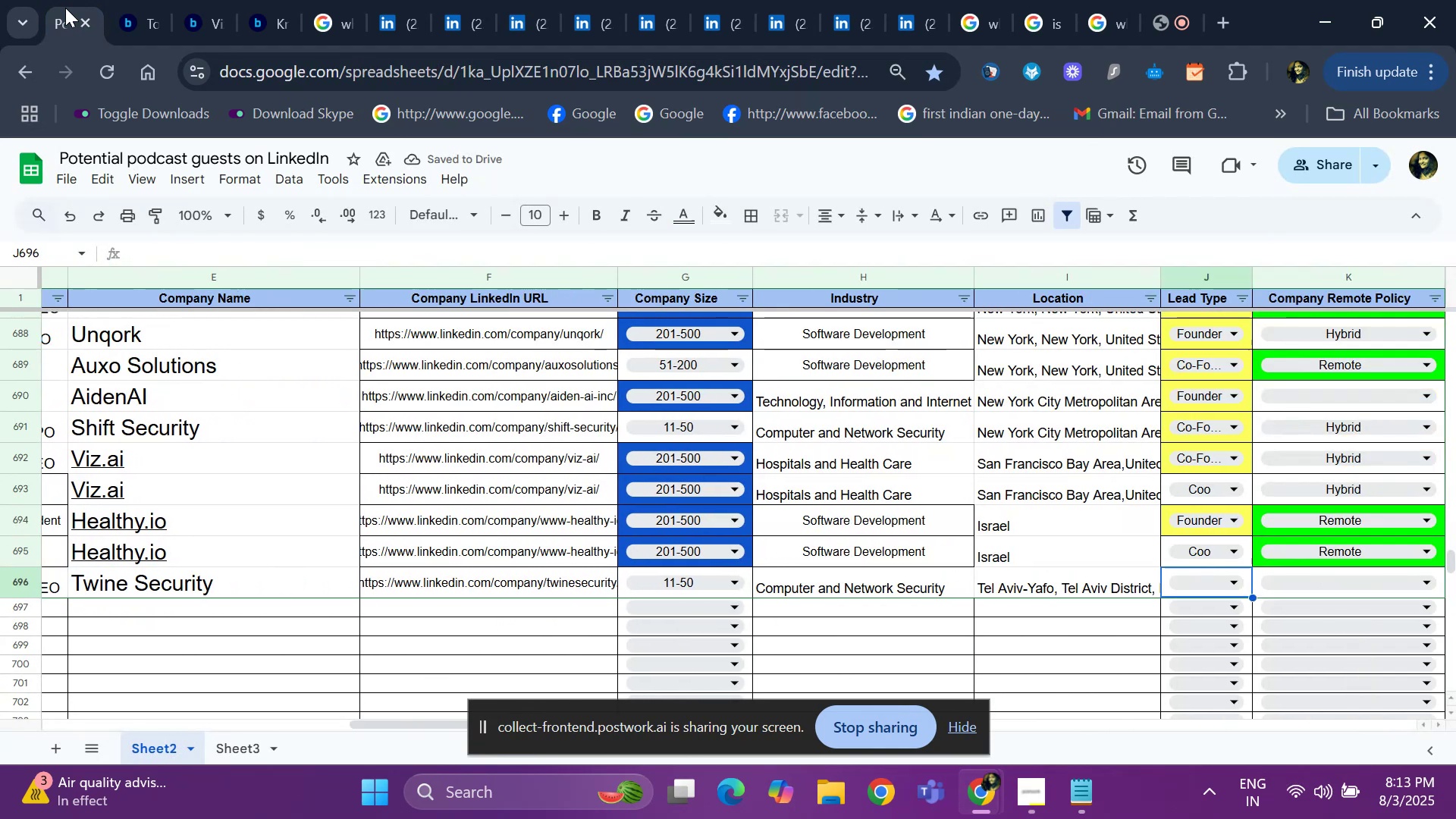 
key(Enter)
 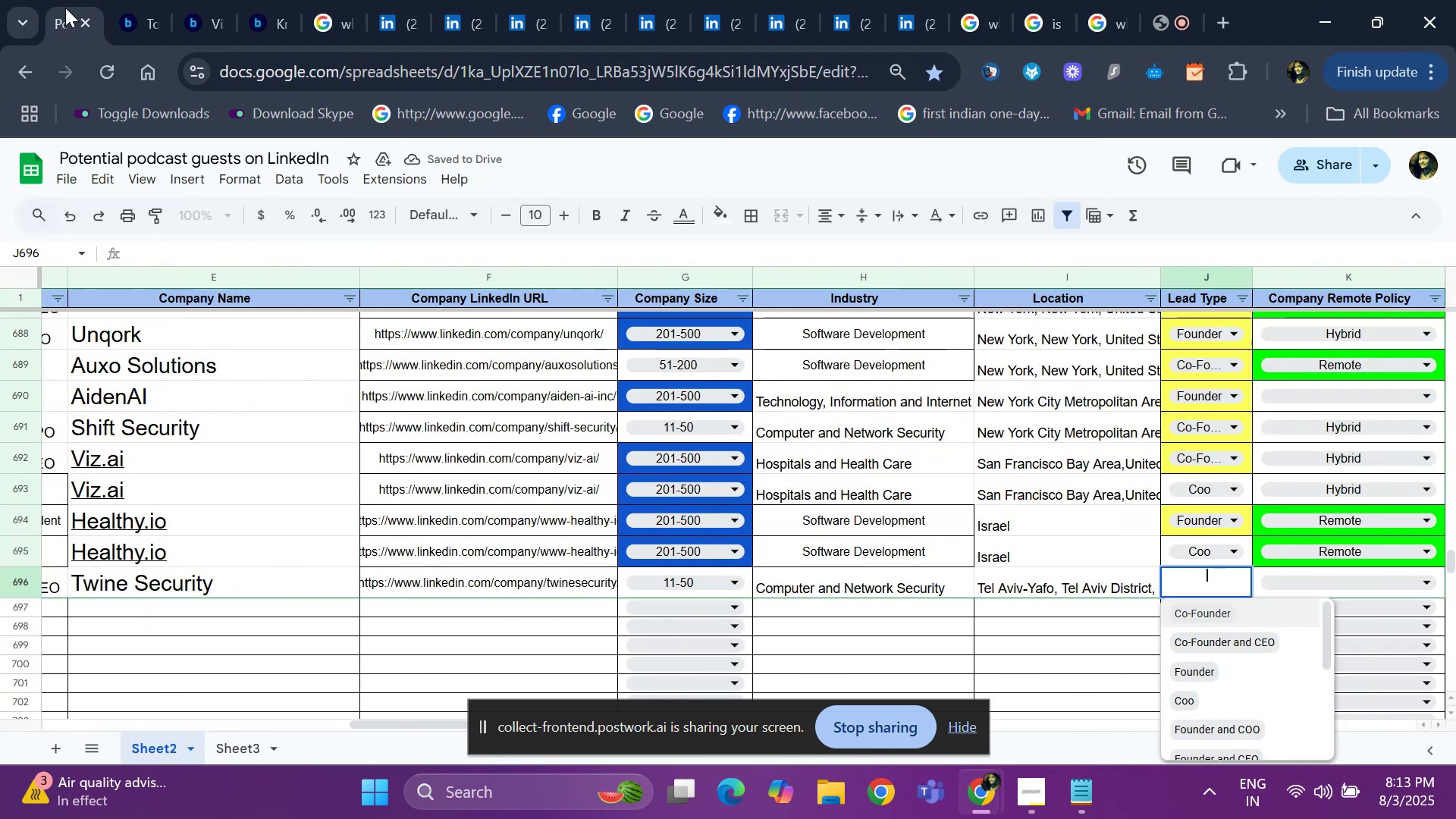 
key(ArrowDown)
 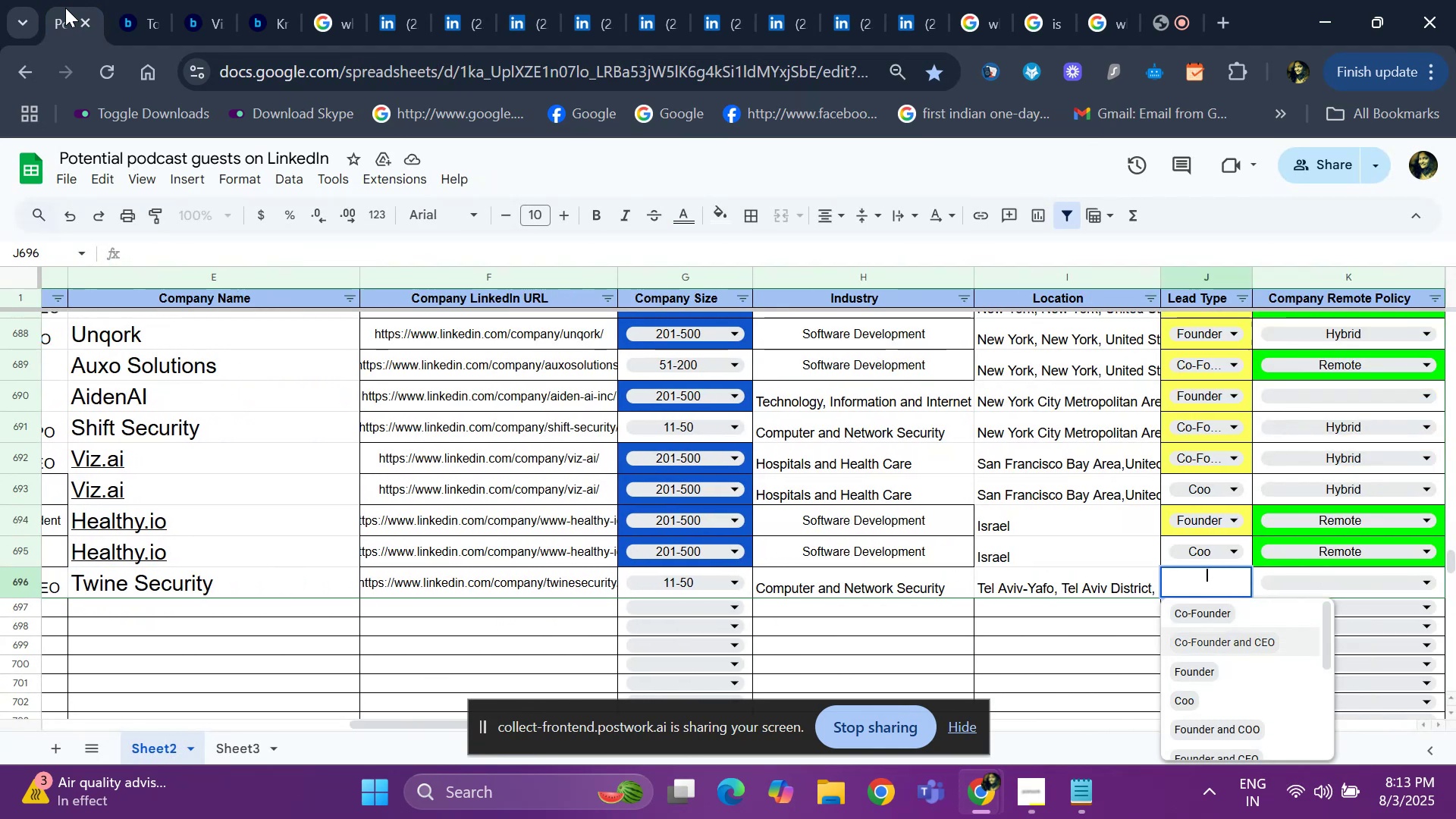 
key(ArrowUp)
 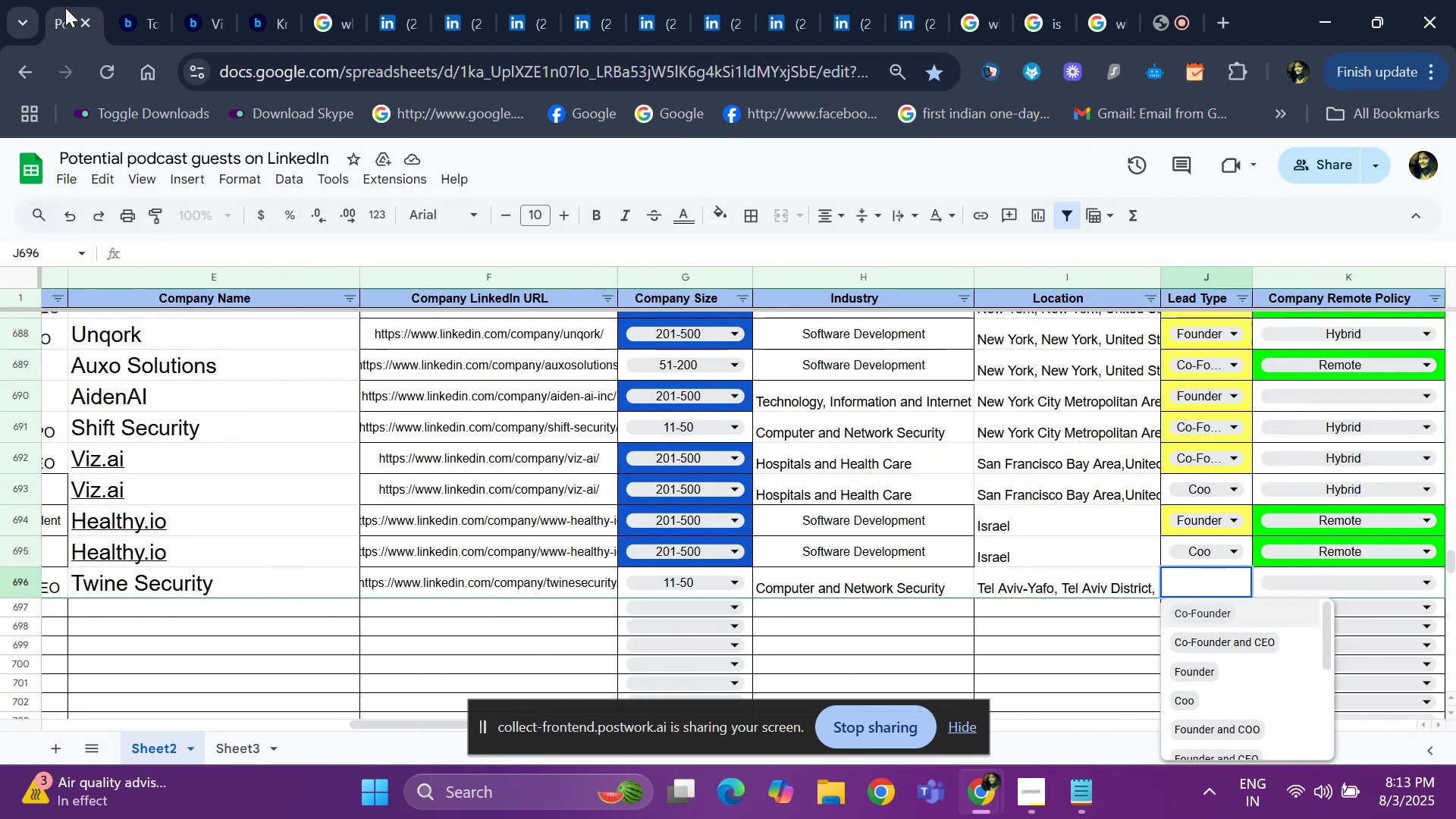 
key(Enter)
 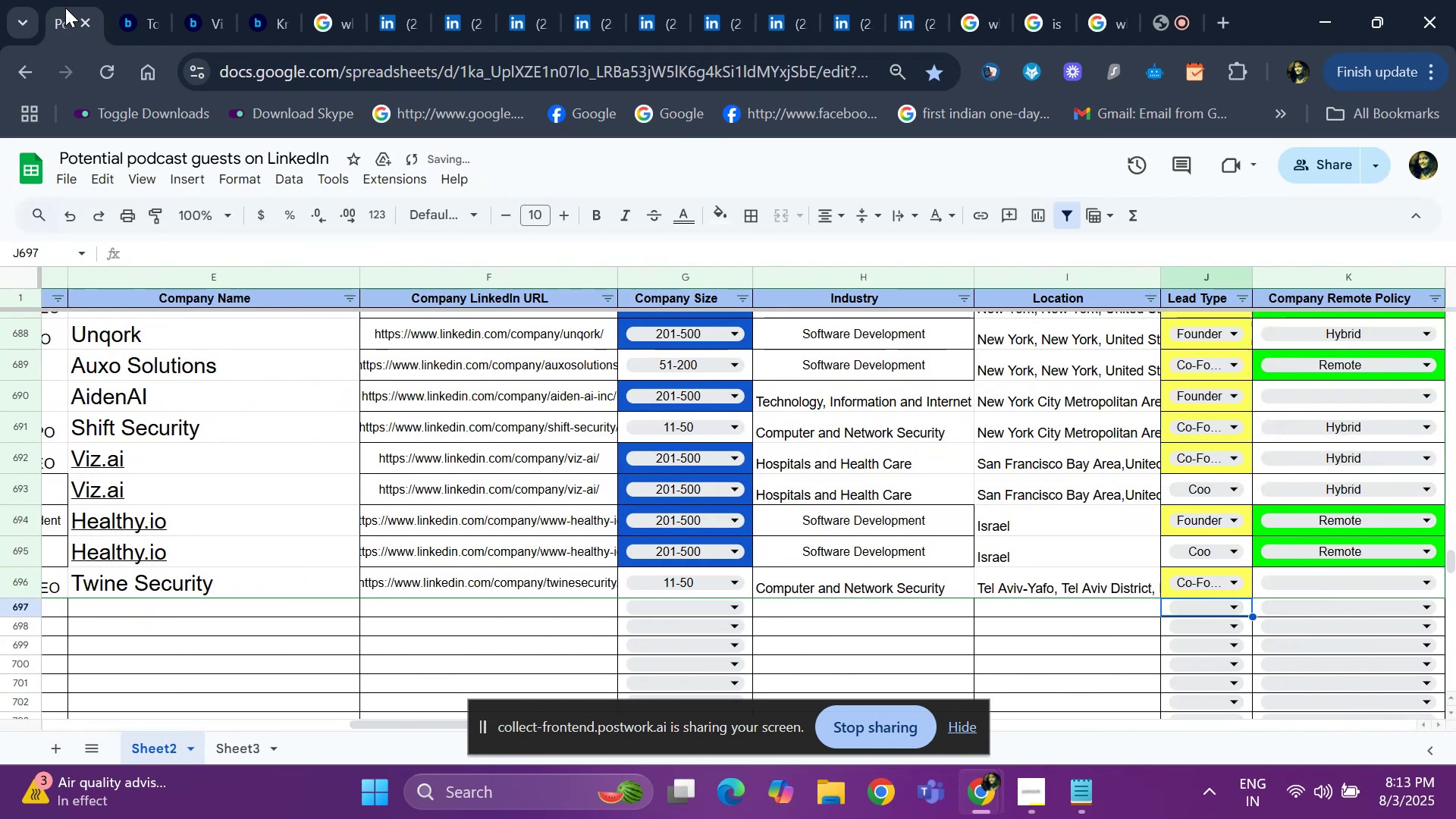 
key(ArrowUp)
 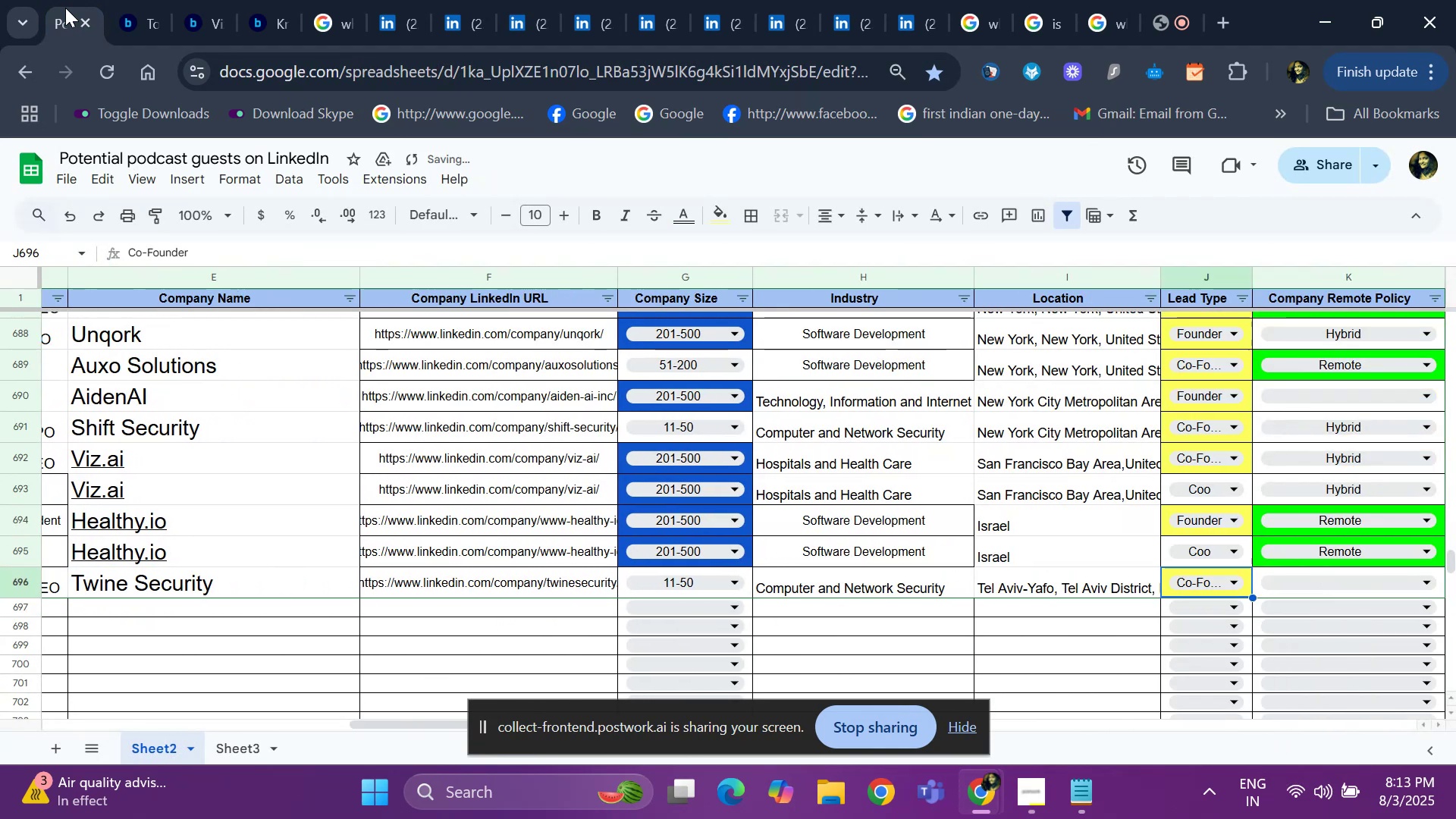 
key(ArrowLeft)
 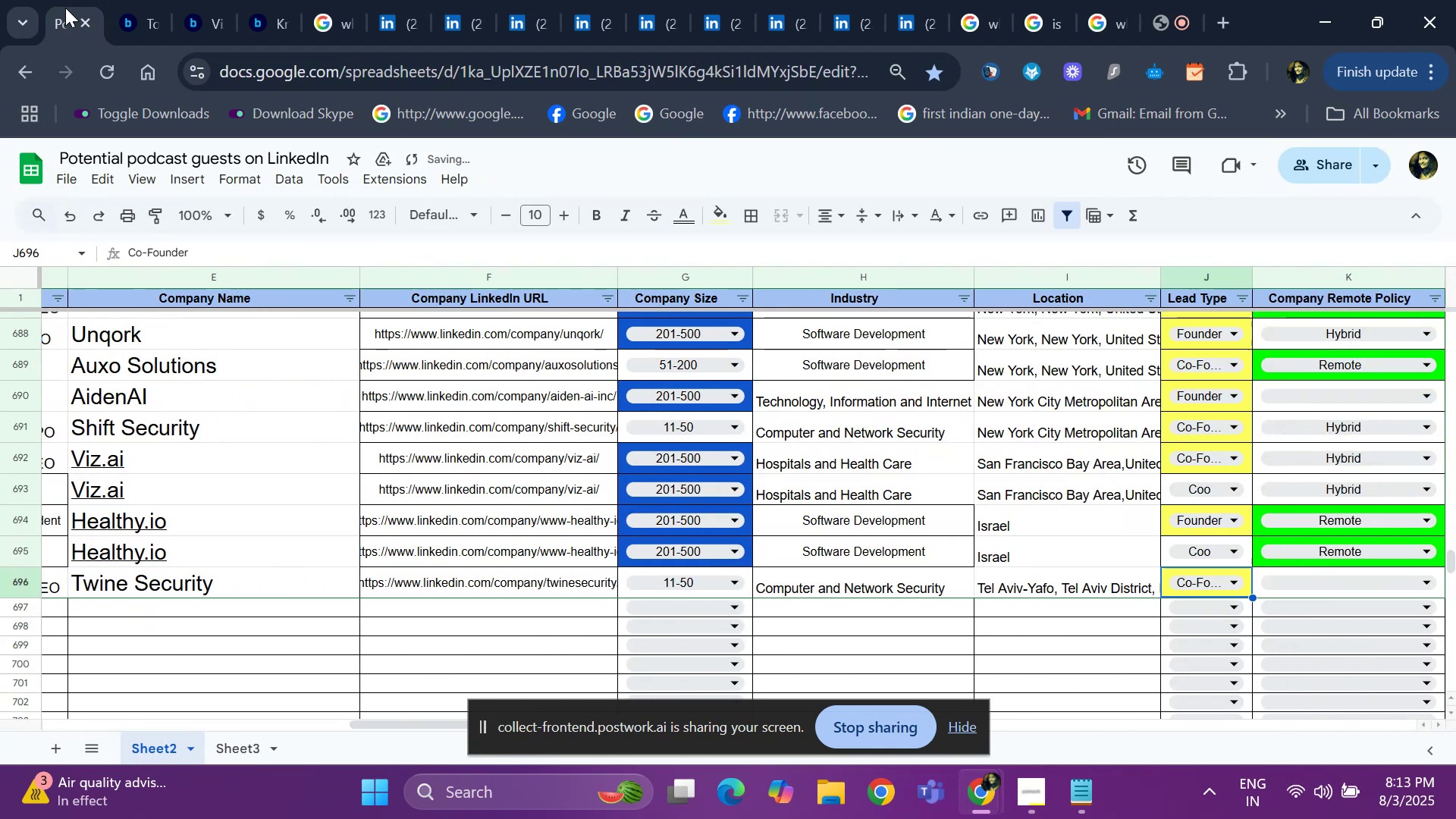 
key(ArrowLeft)
 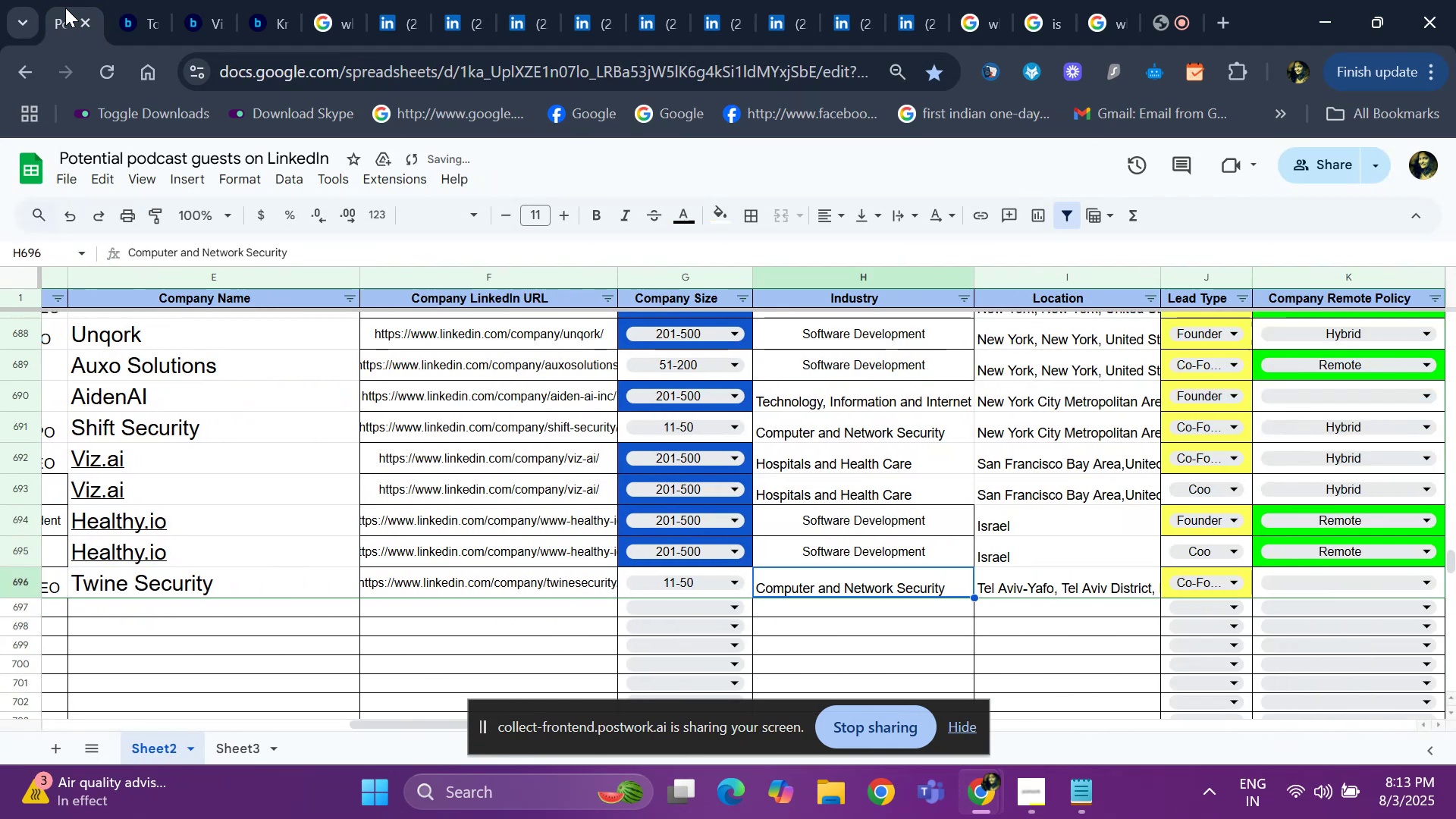 
key(ArrowLeft)
 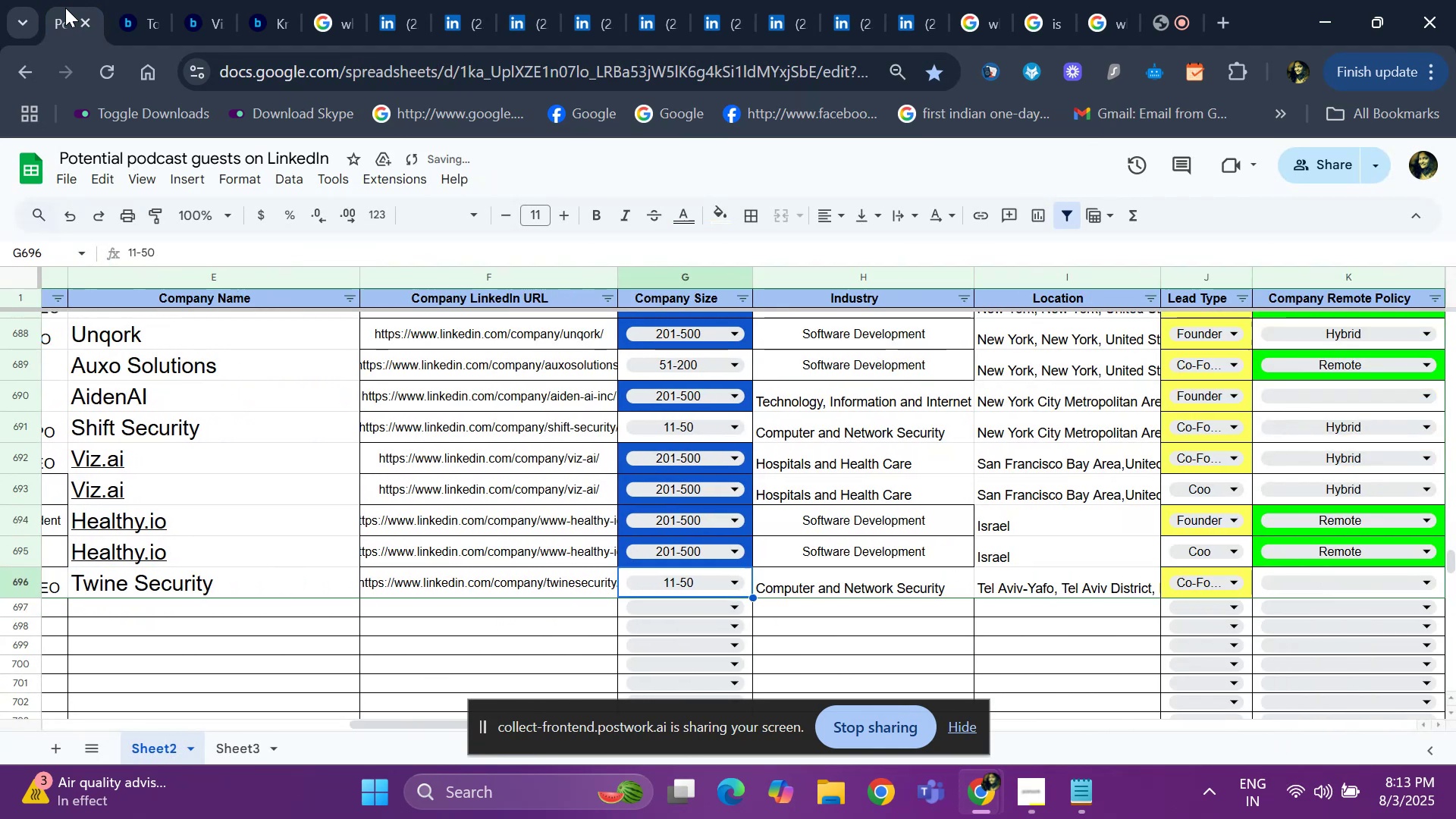 
key(ArrowLeft)
 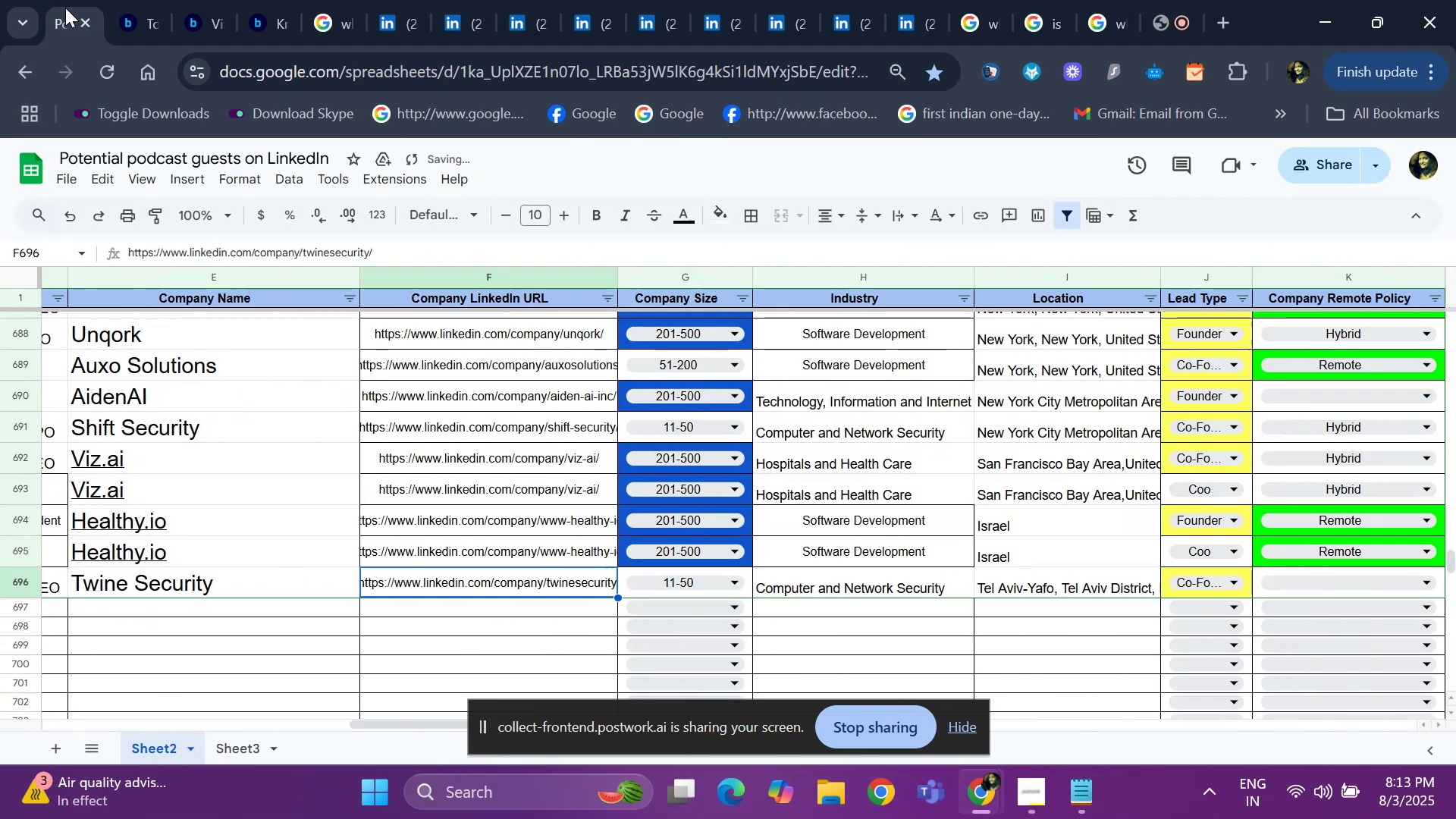 
key(ArrowLeft)
 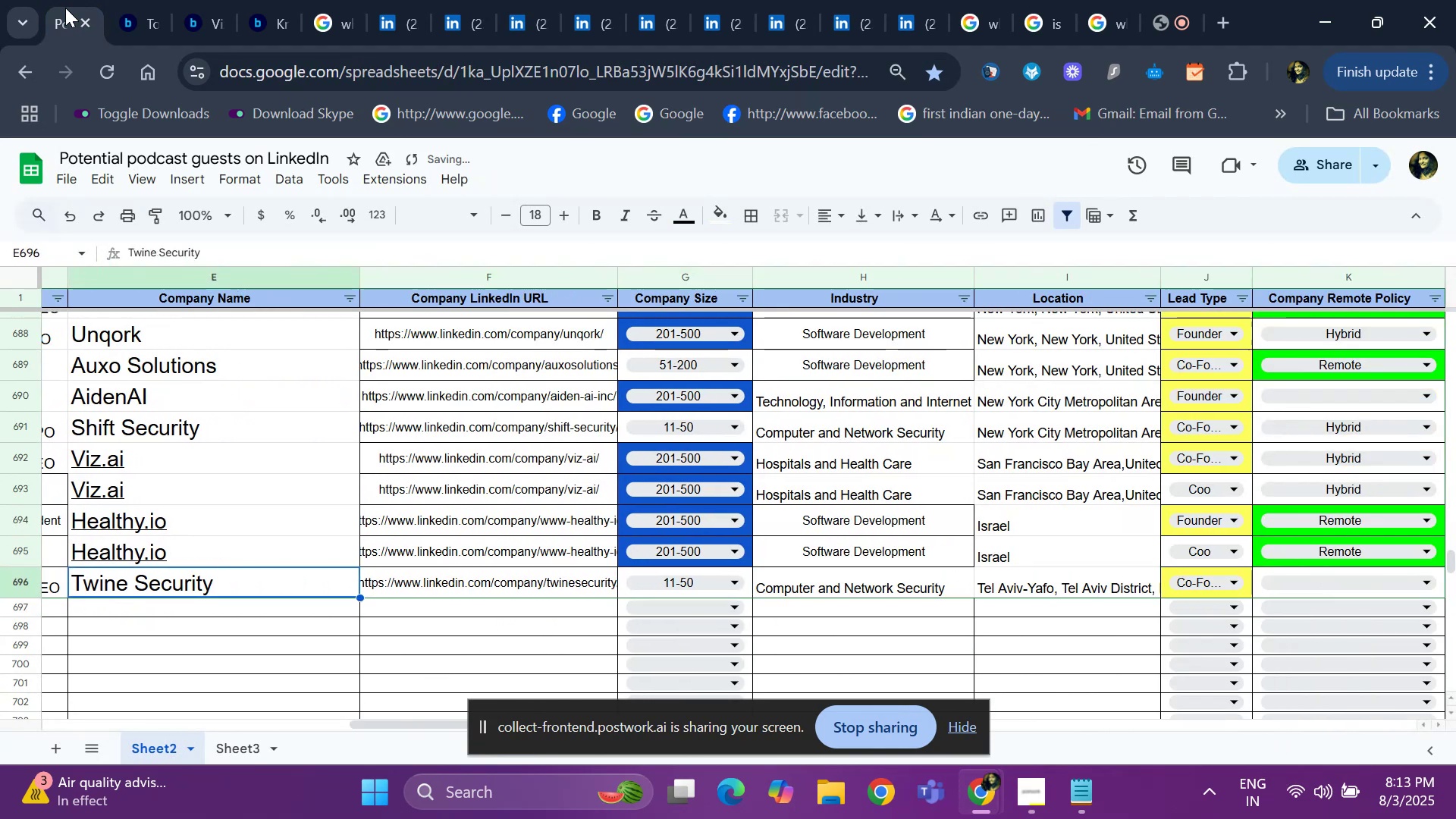 
key(Control+ControlLeft)
 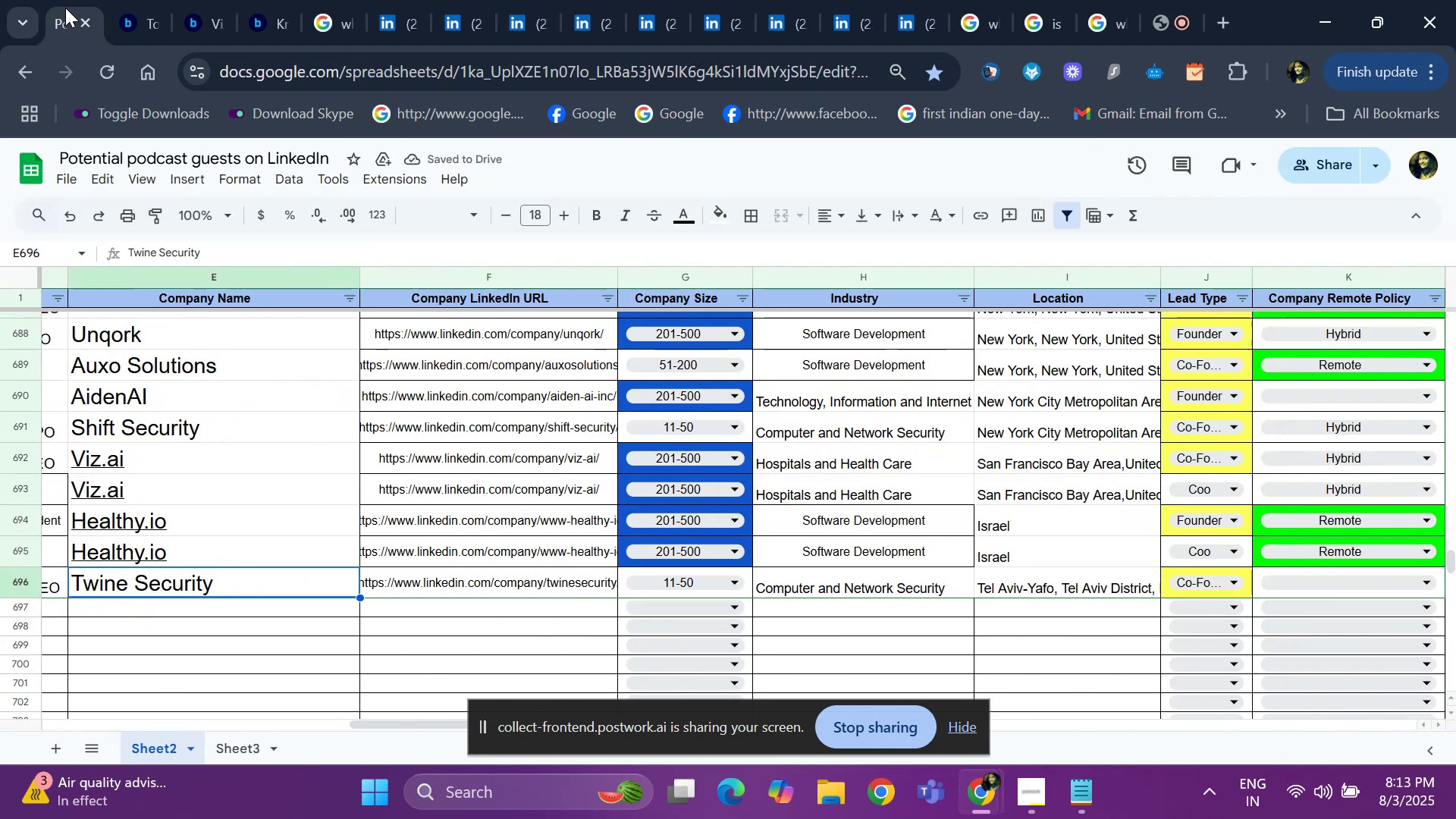 
key(Control+C)
 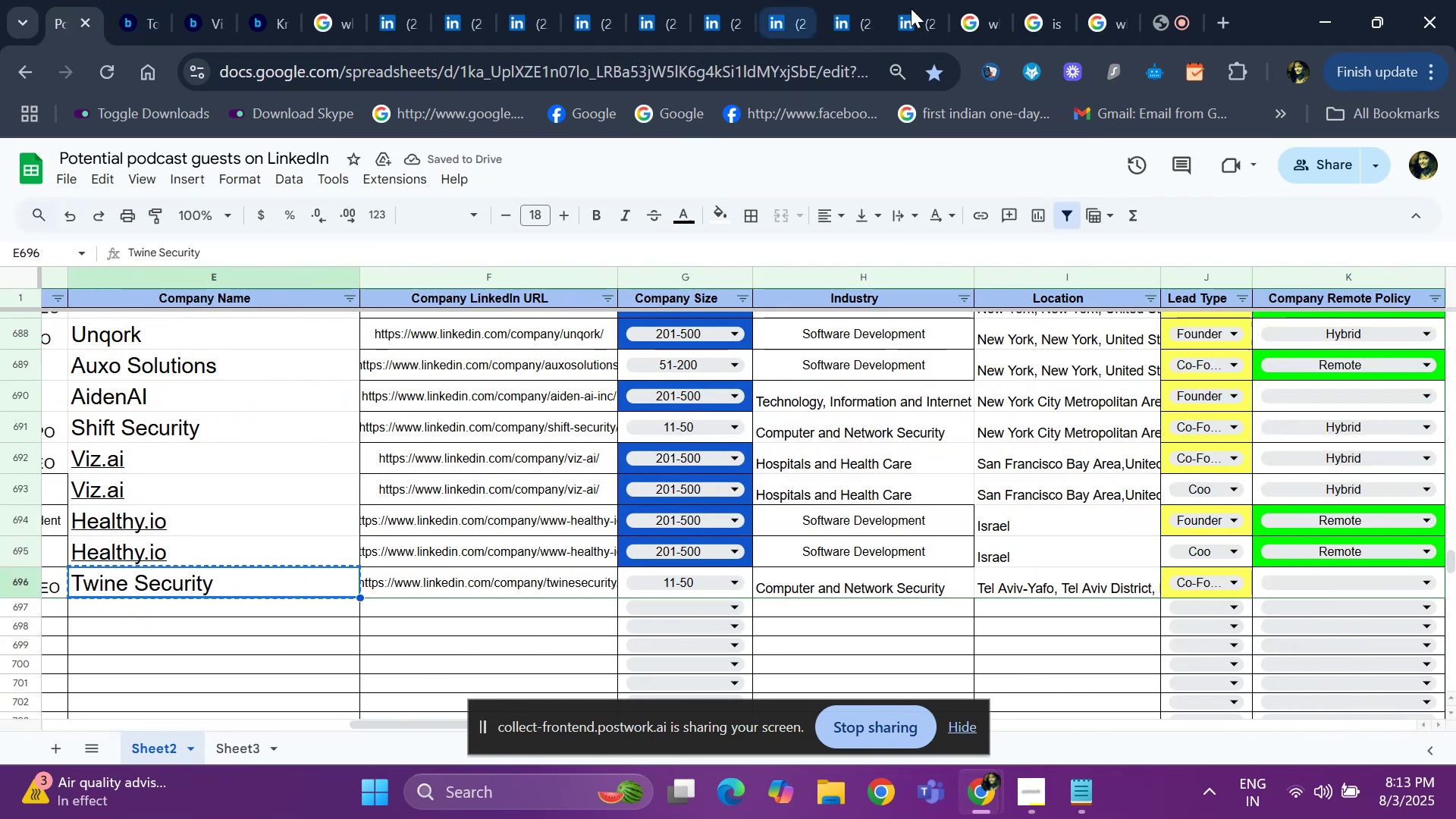 
left_click([1034, 19])
 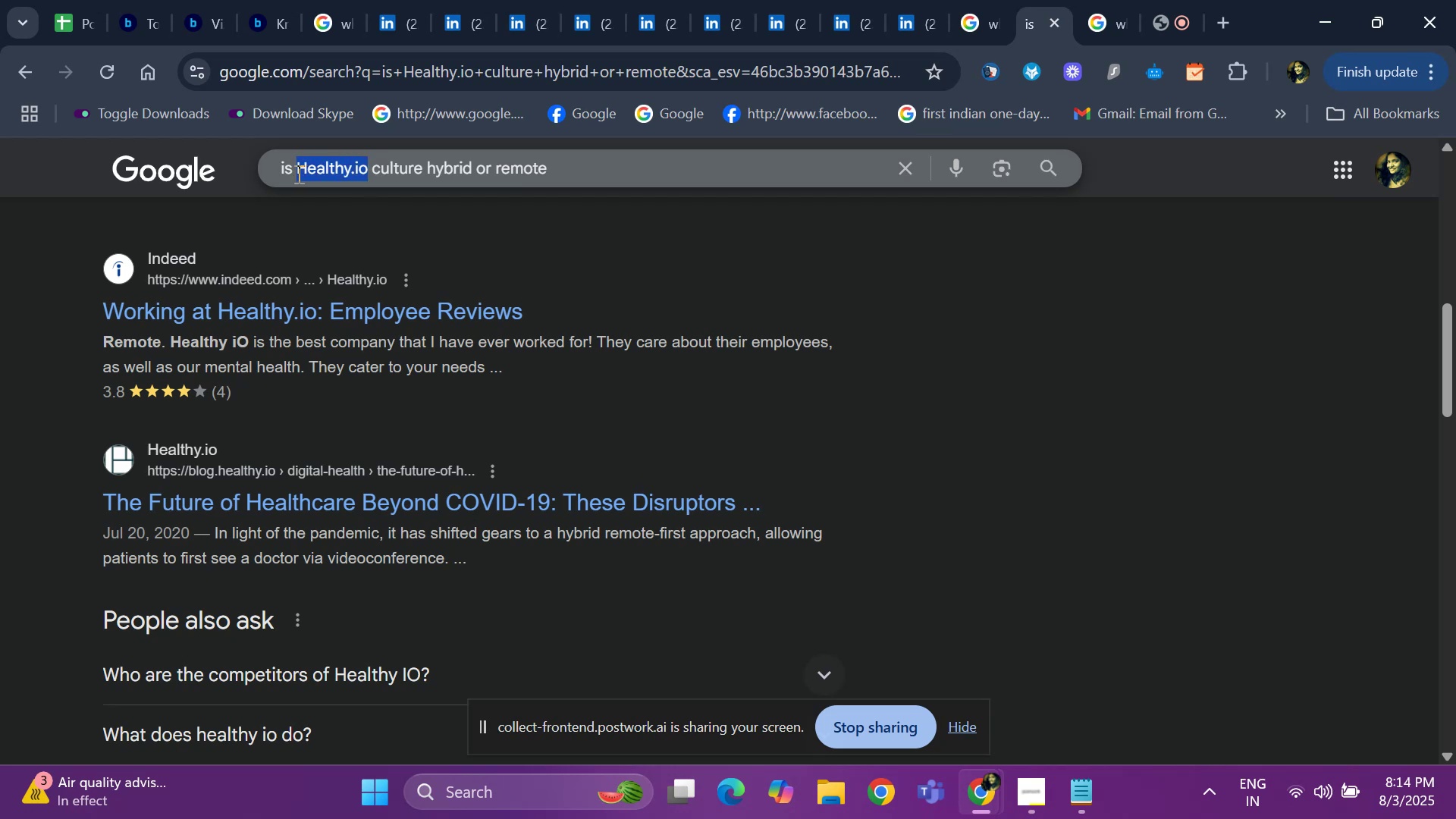 
key(Backspace)
 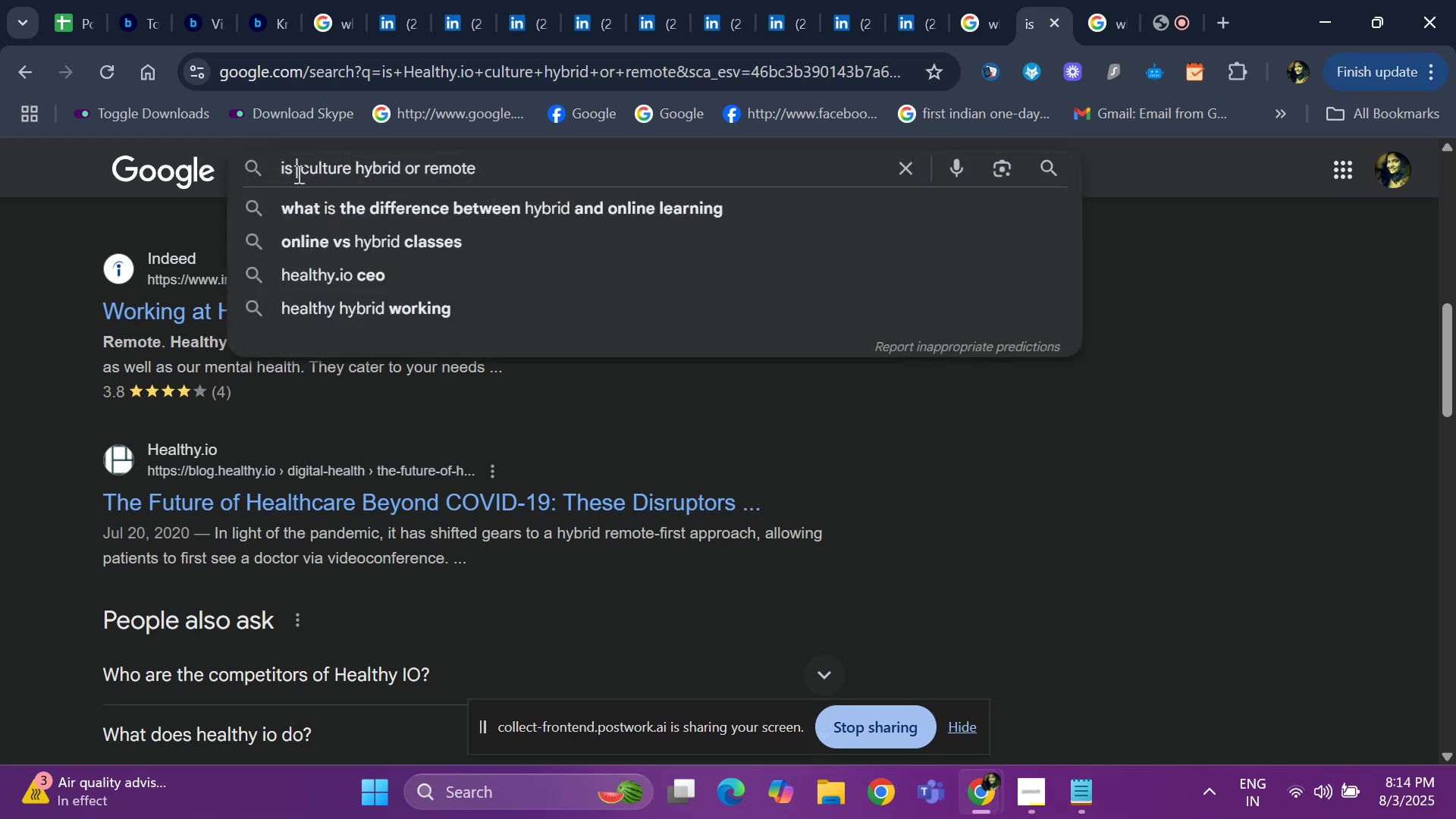 
key(Control+ControlLeft)
 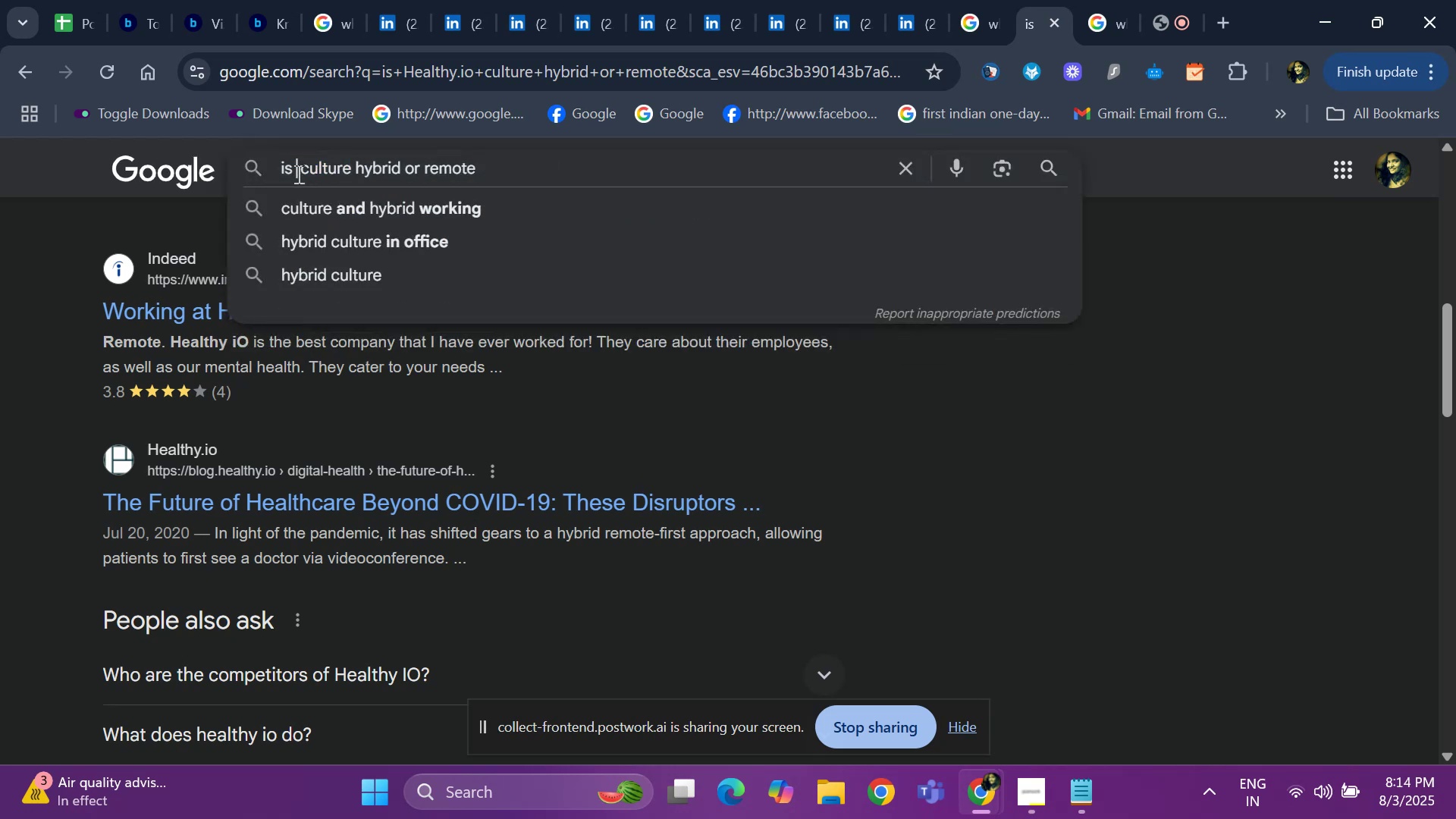 
key(Control+V)
 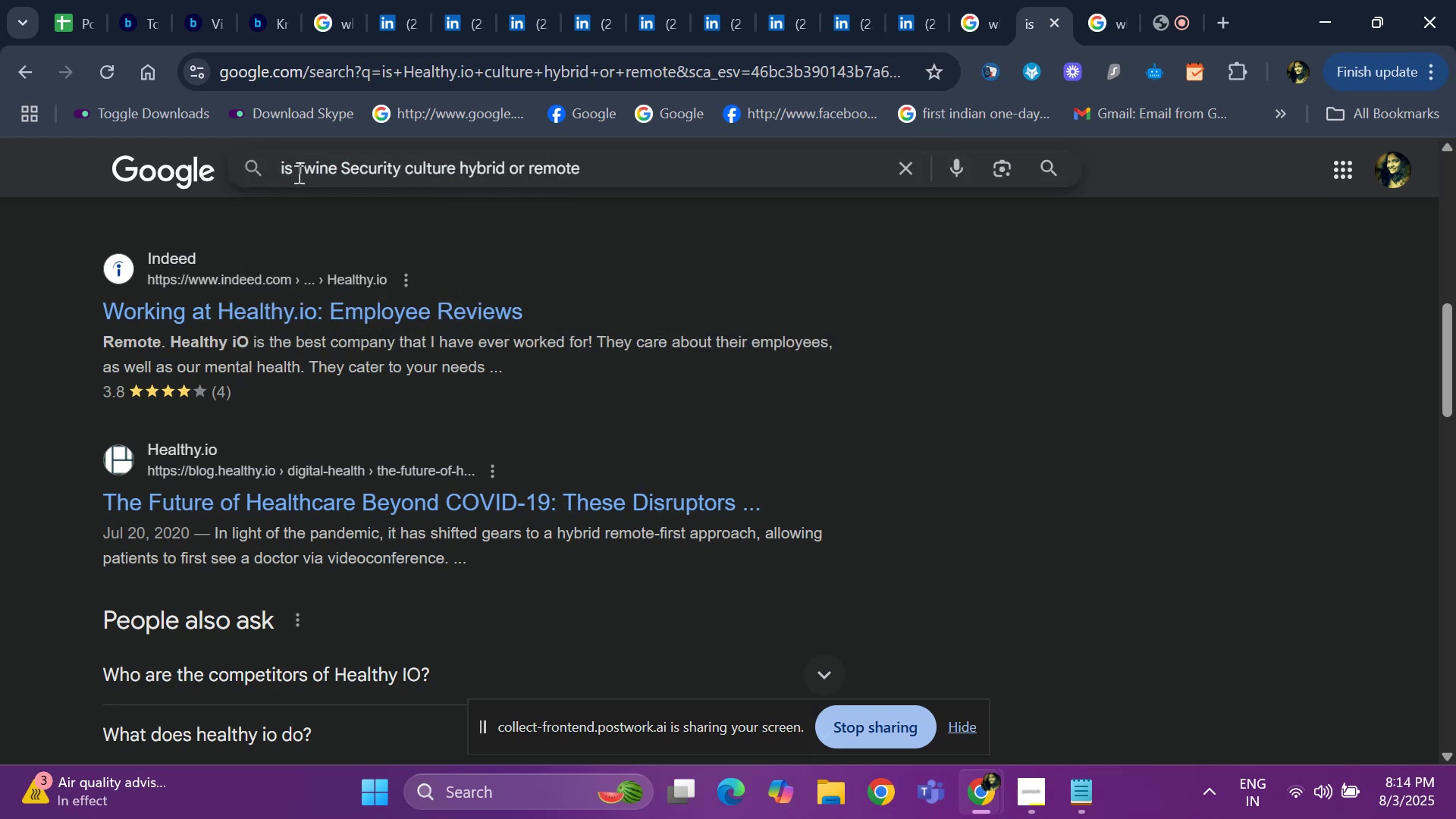 
key(Enter)
 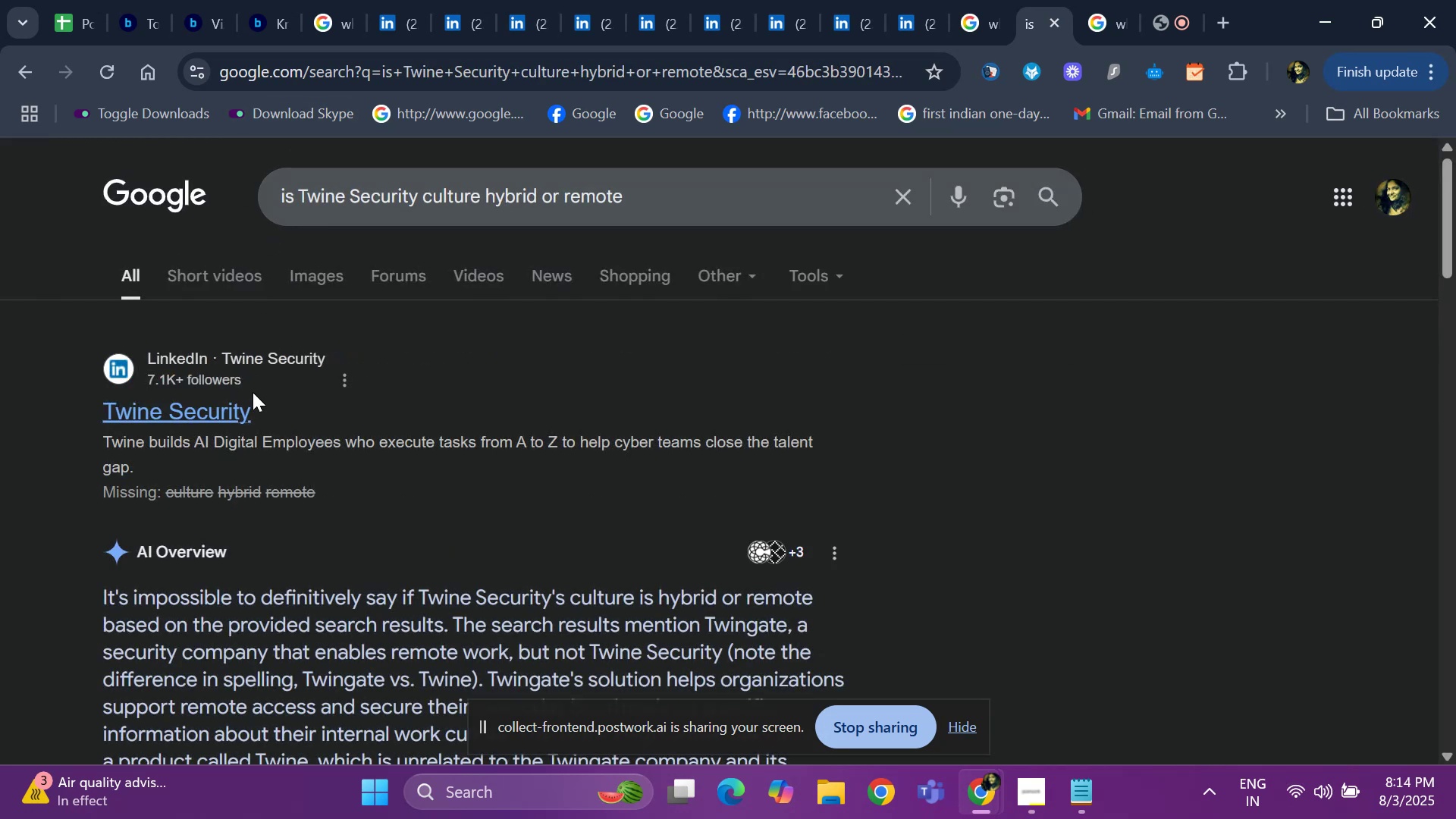 
scroll: coordinate [556, 488], scroll_direction: down, amount: 9.0
 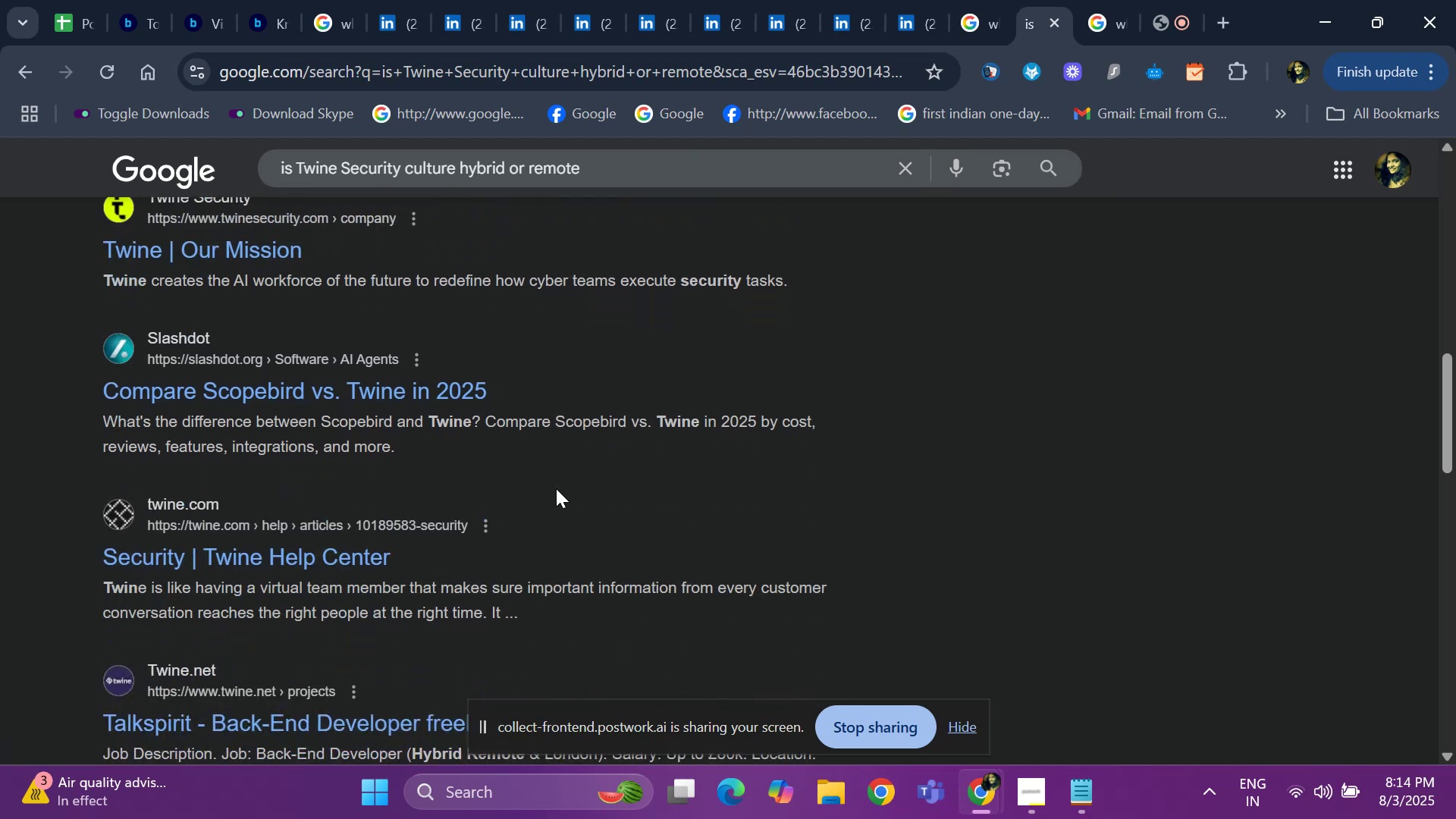 
scroll: coordinate [553, 488], scroll_direction: down, amount: 3.0
 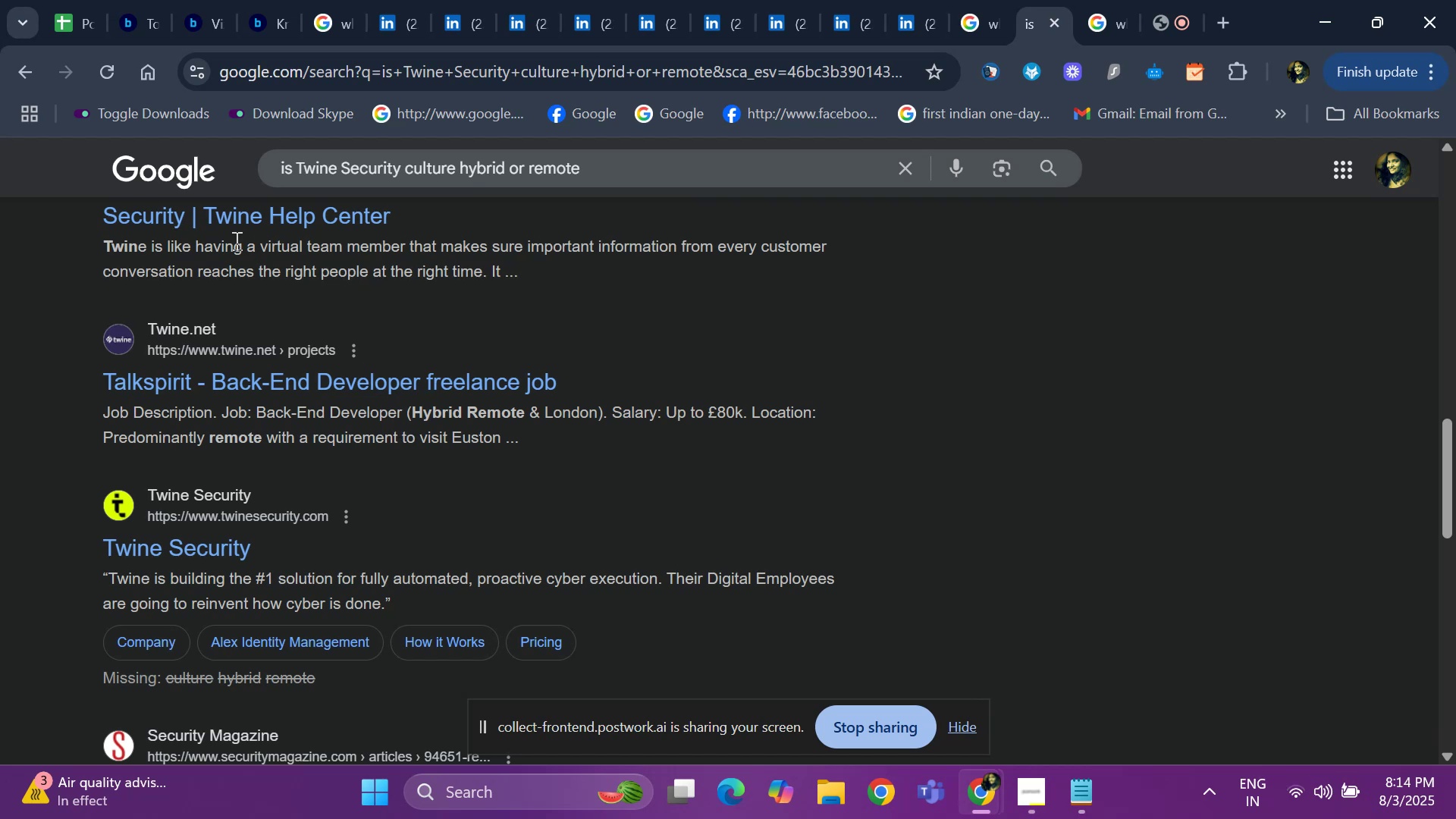 
wait(11.55)
 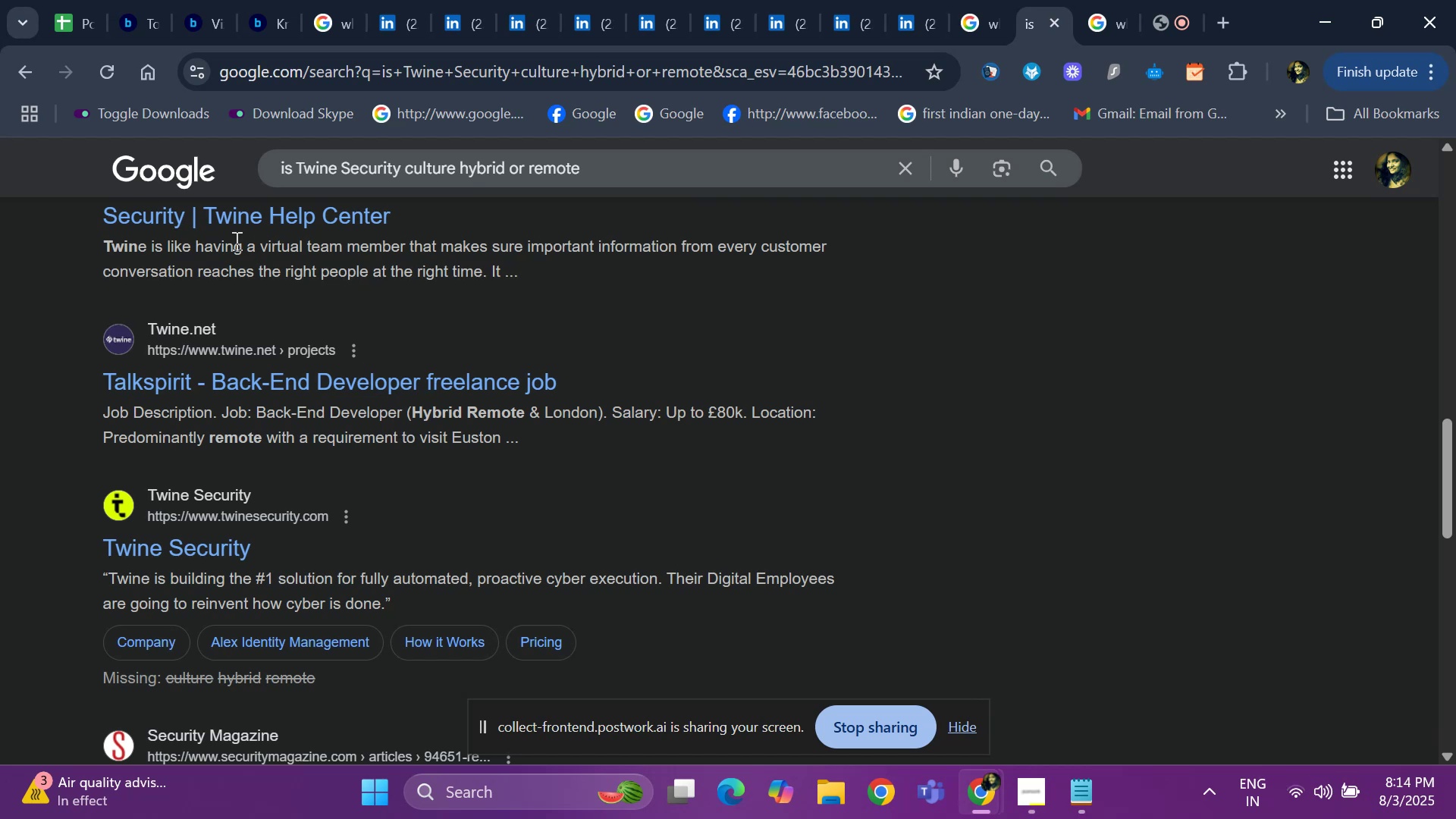 
left_click([69, 15])
 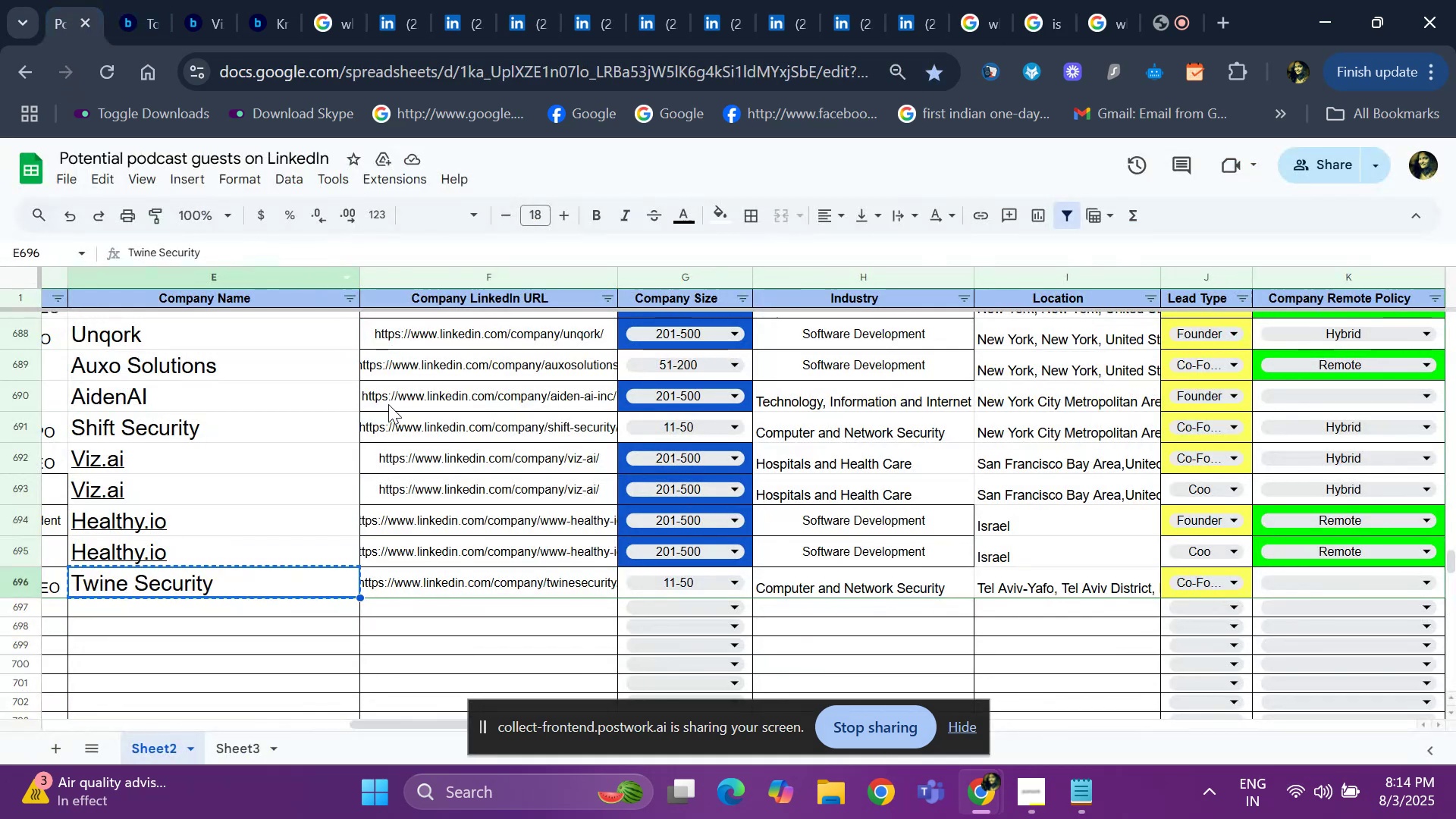 
scroll: coordinate [336, 411], scroll_direction: none, amount: 0.0
 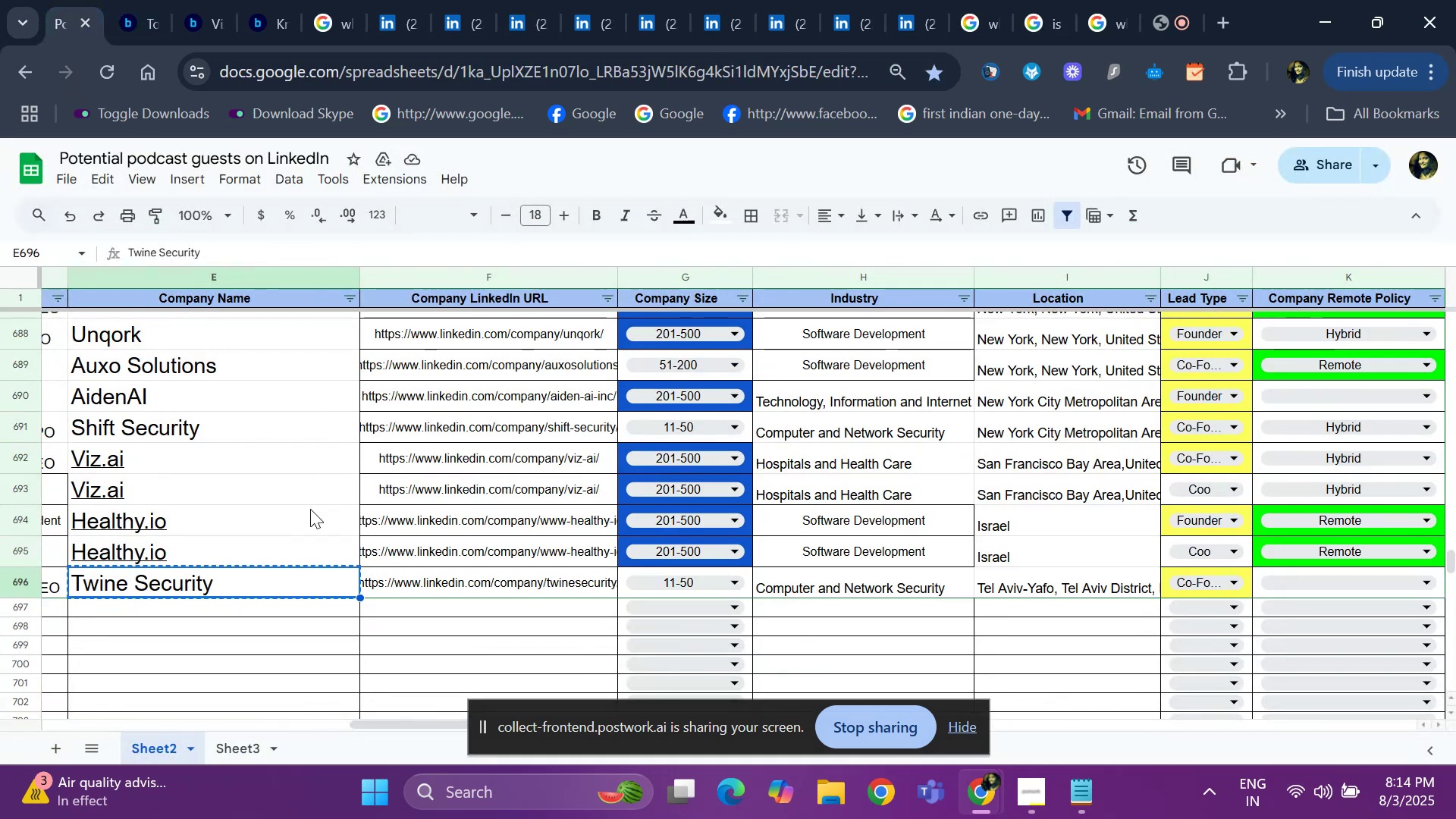 
key(ArrowDown)
 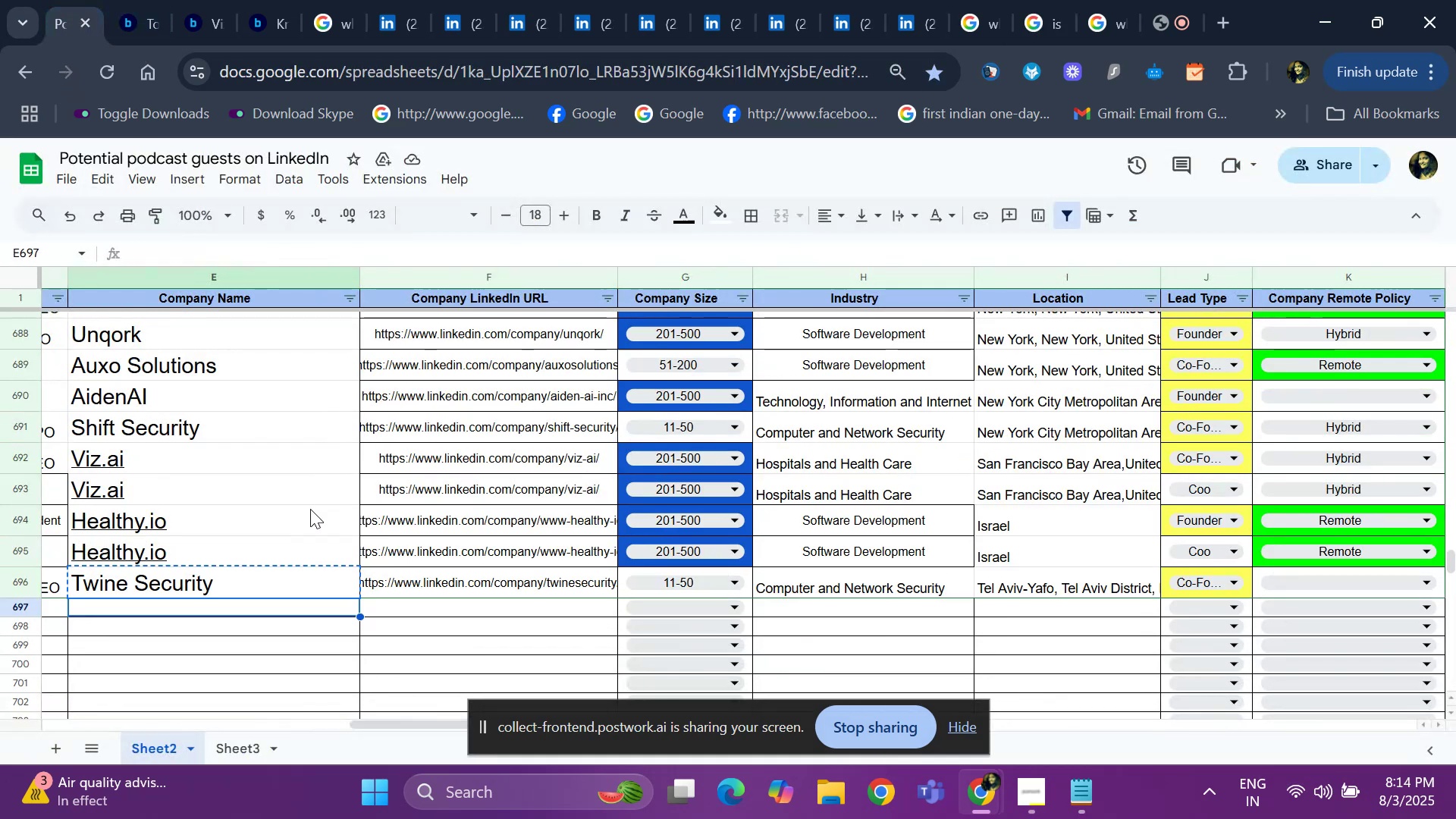 
hold_key(key=ArrowLeft, duration=0.94)
 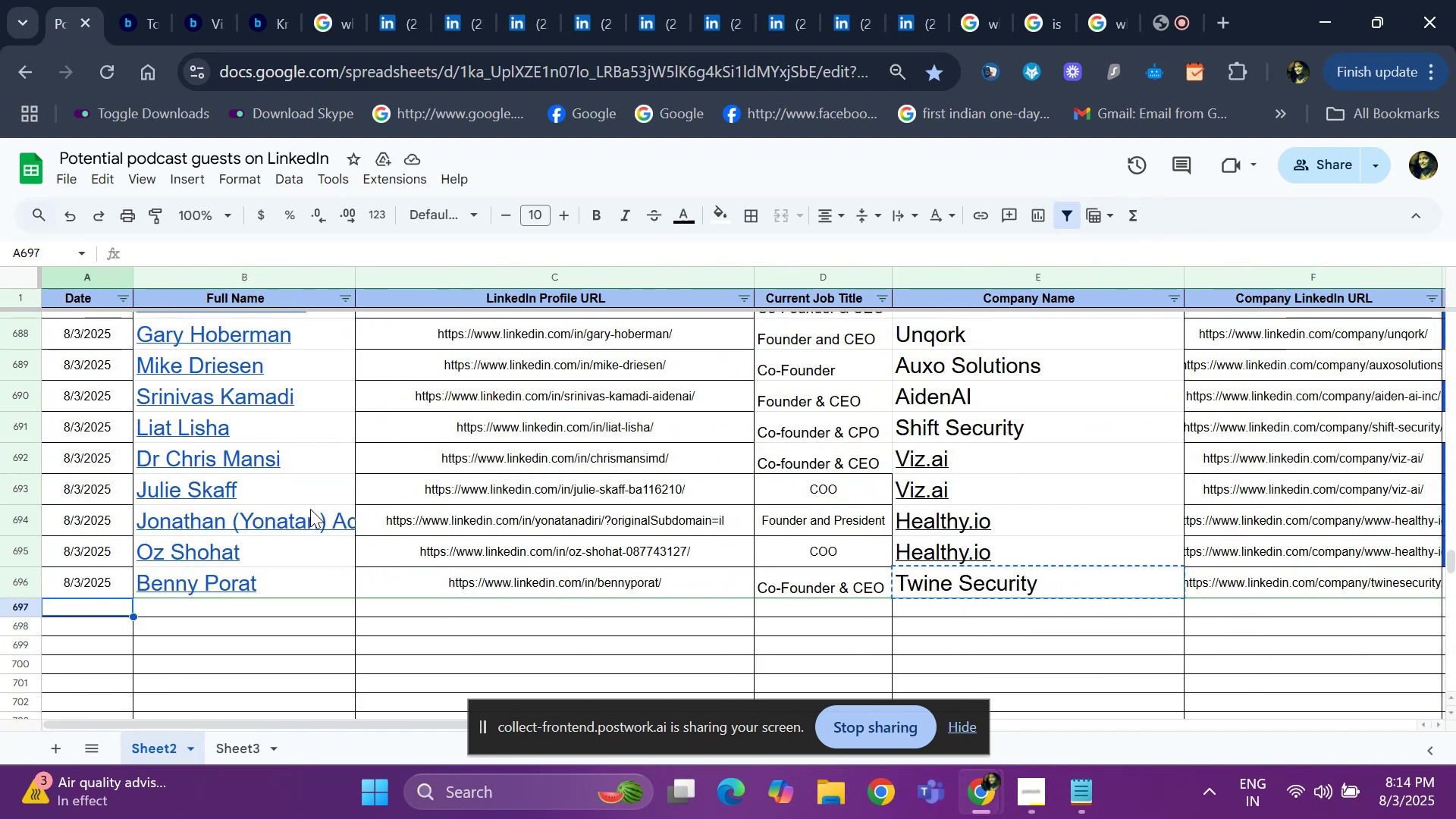 
key(Control+D)
 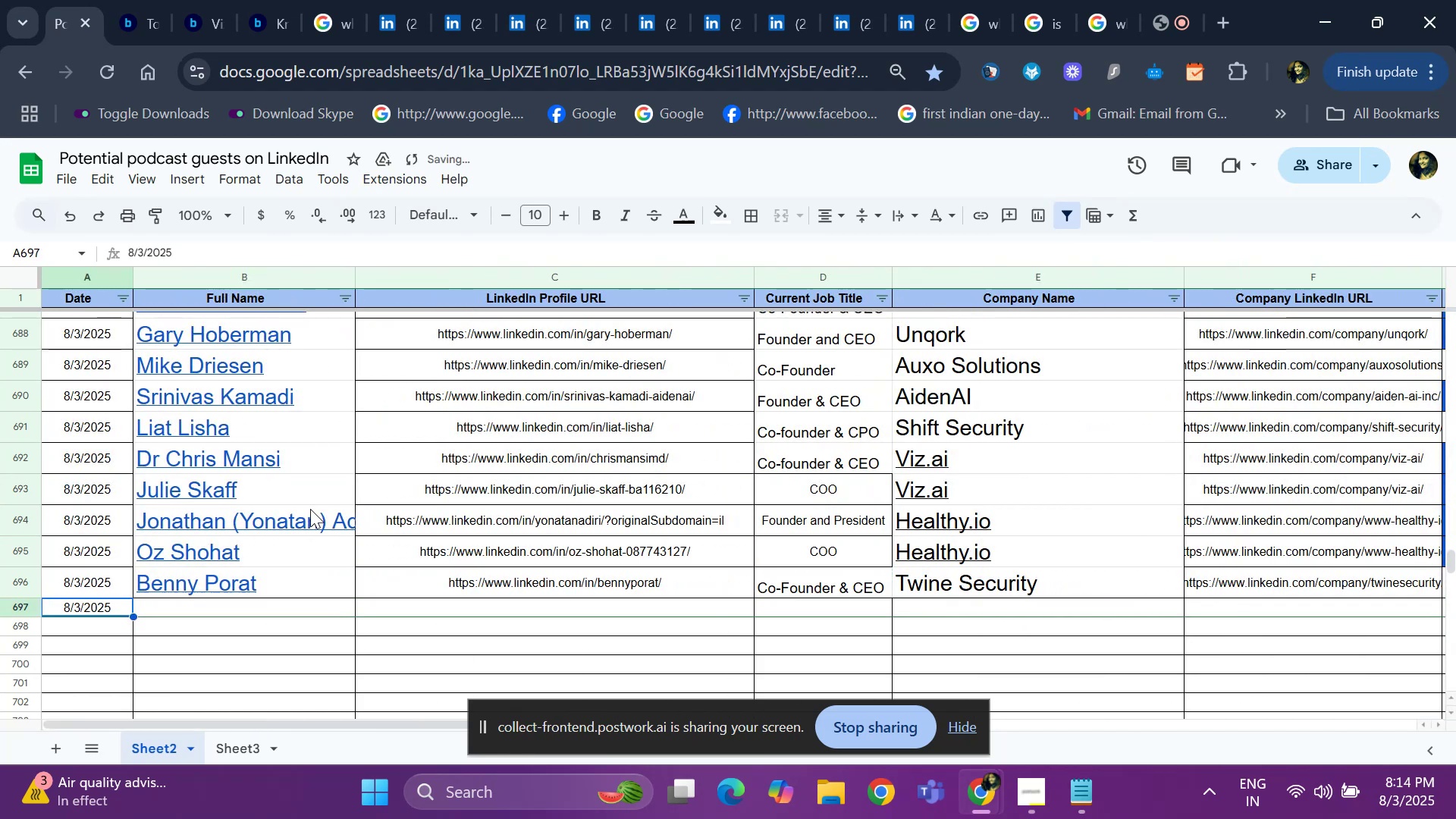 
key(ArrowRight)
 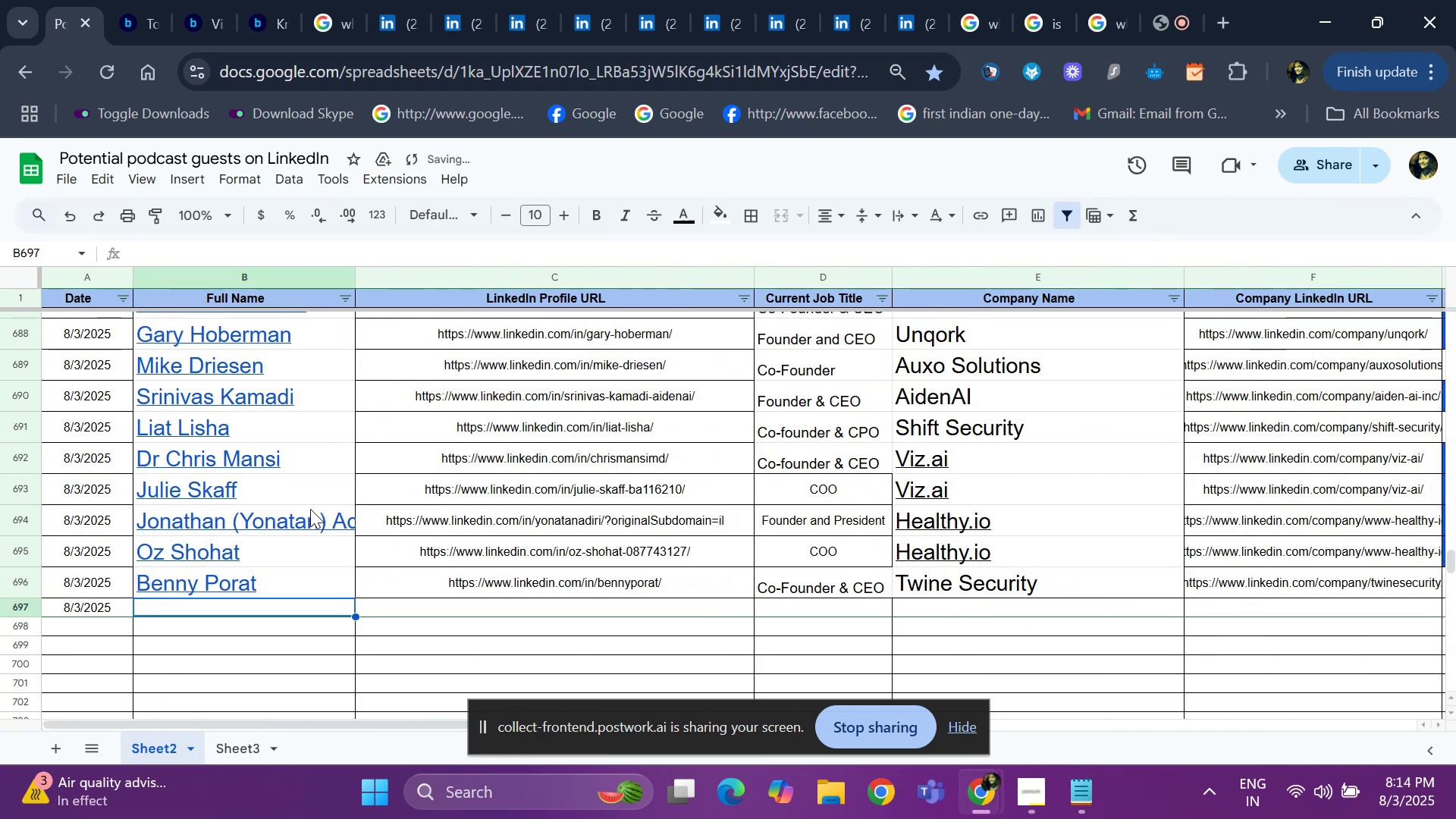 
key(ArrowDown)
 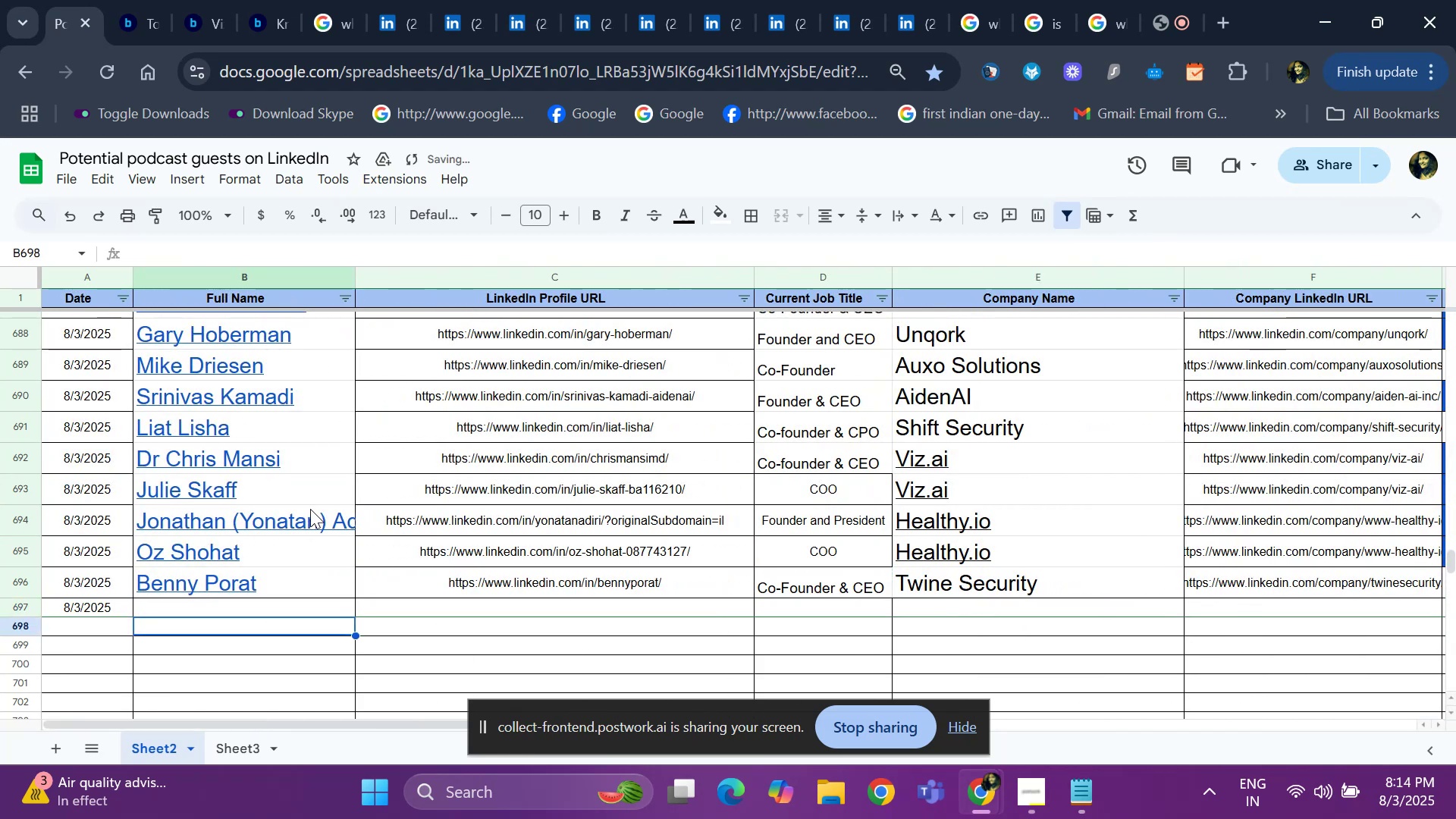 
key(ArrowUp)
 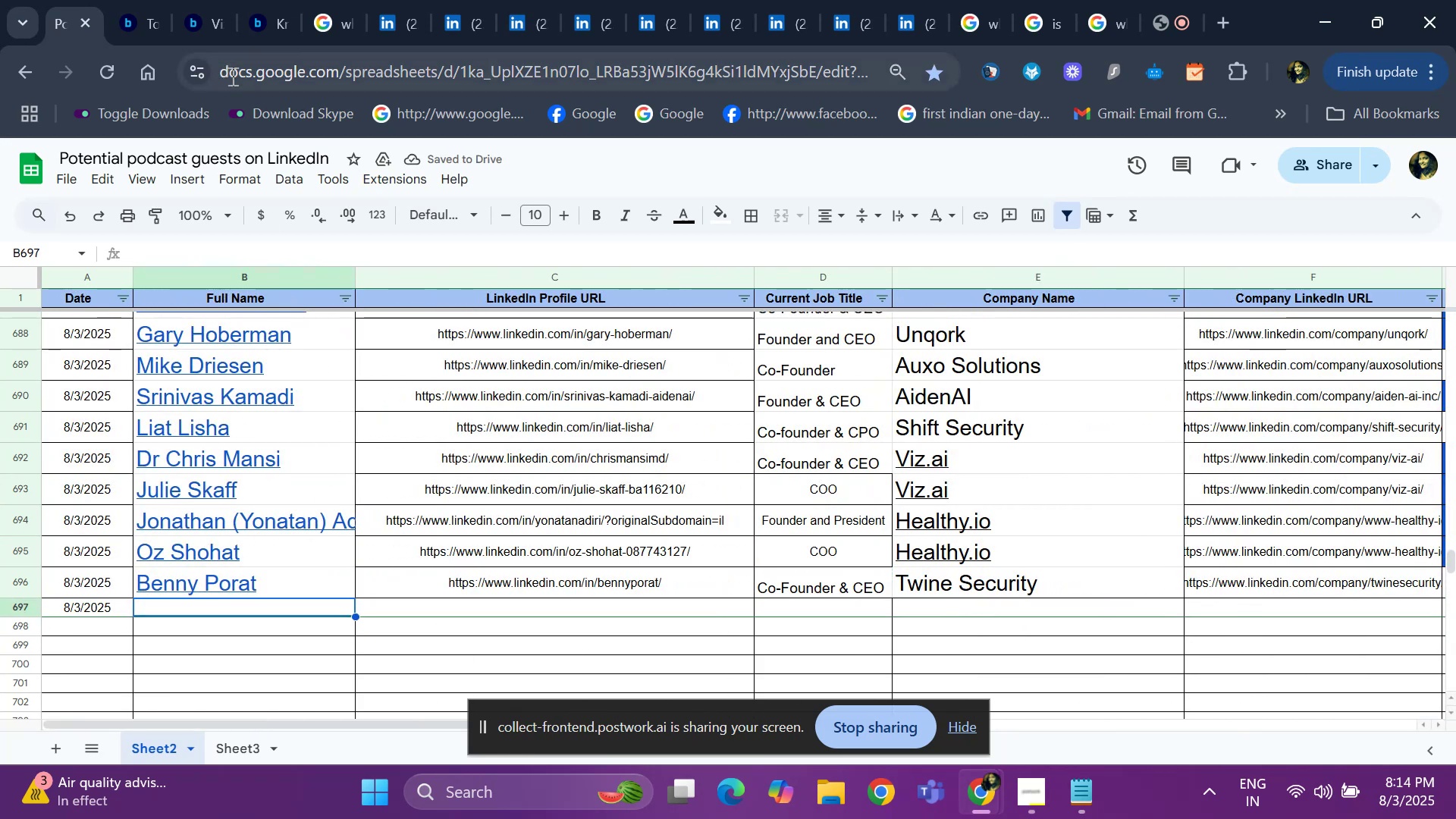 
left_click([449, 13])
 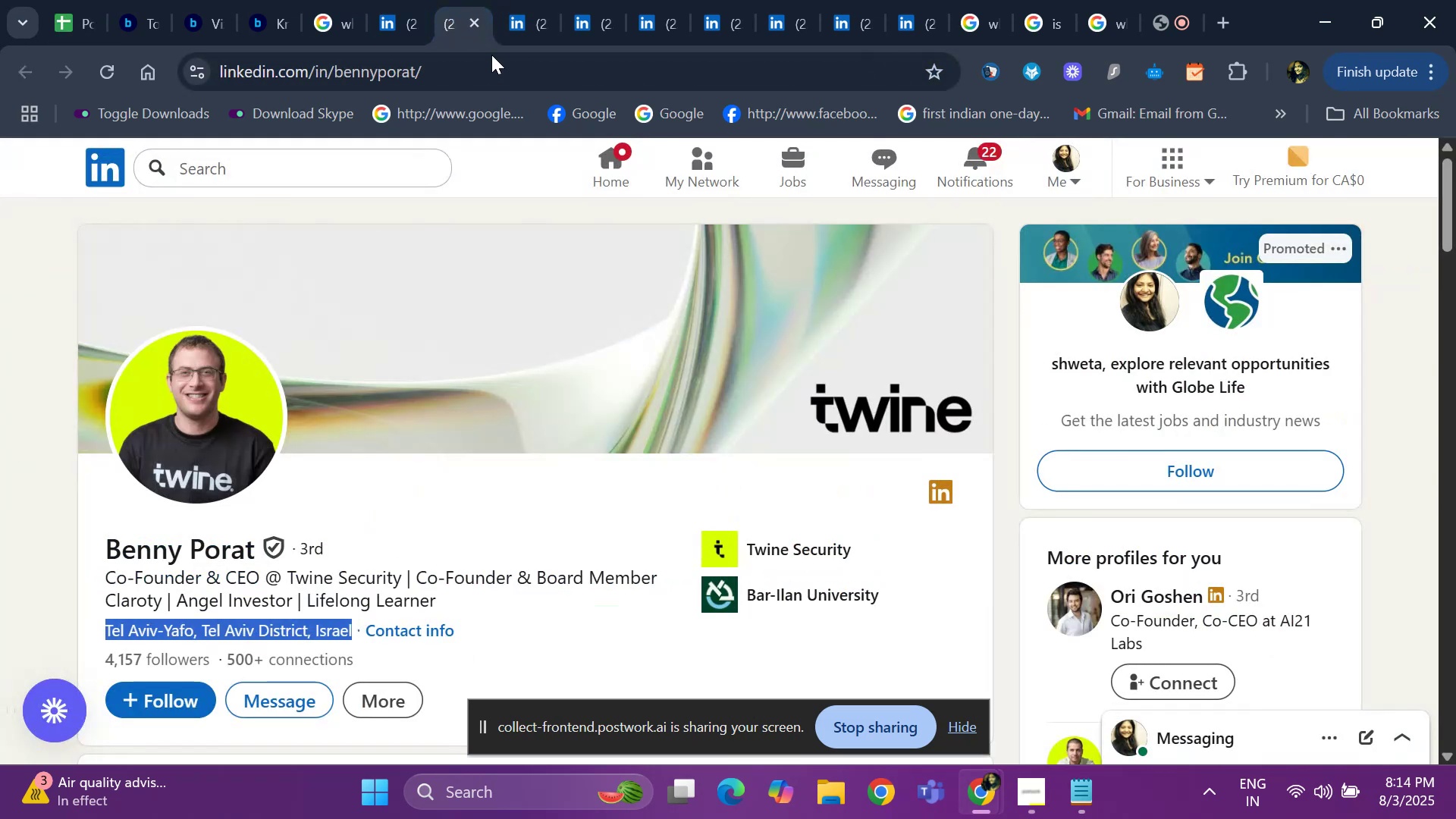 
scroll: coordinate [1211, 381], scroll_direction: down, amount: 2.0
 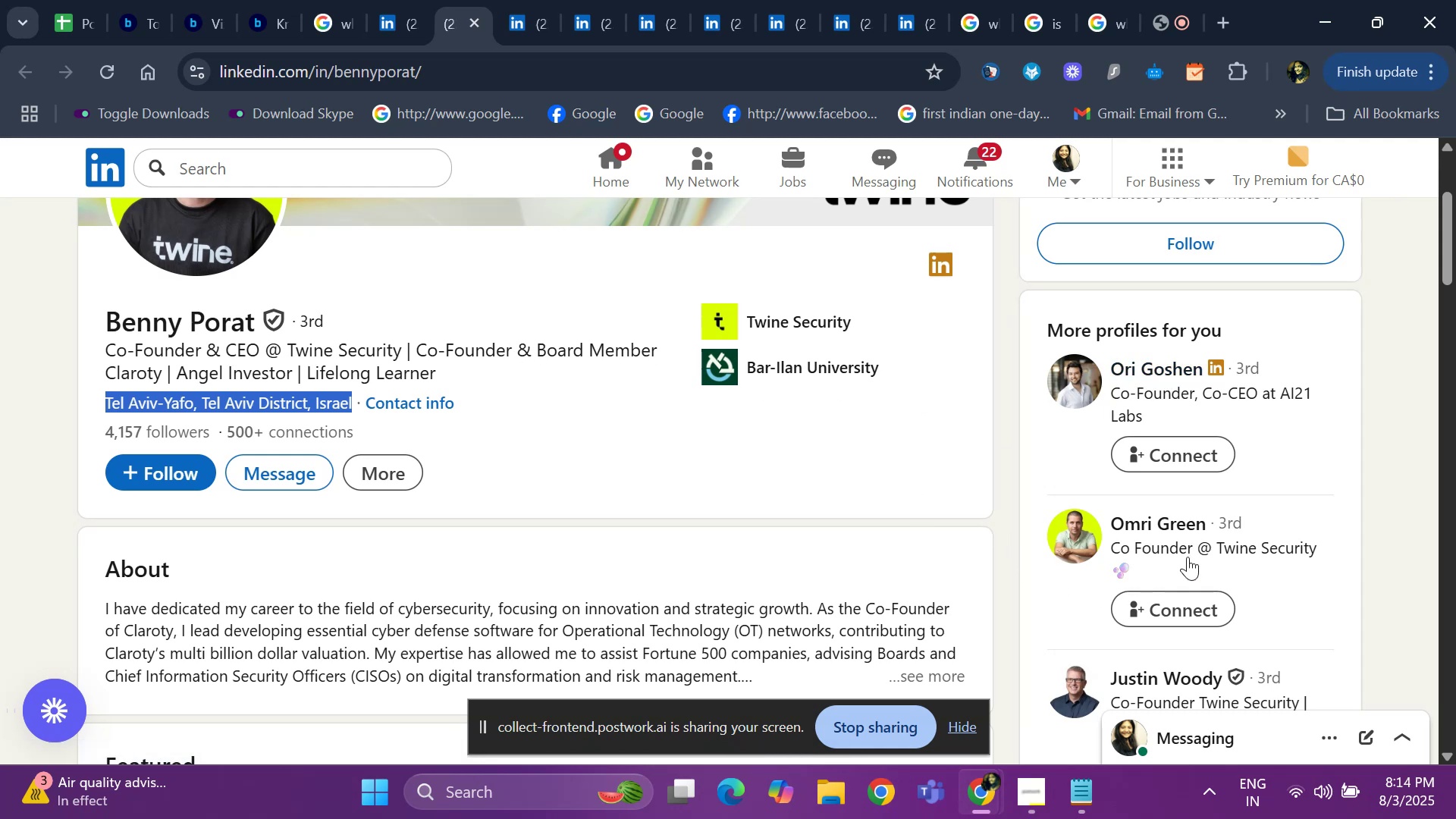 
wait(6.5)
 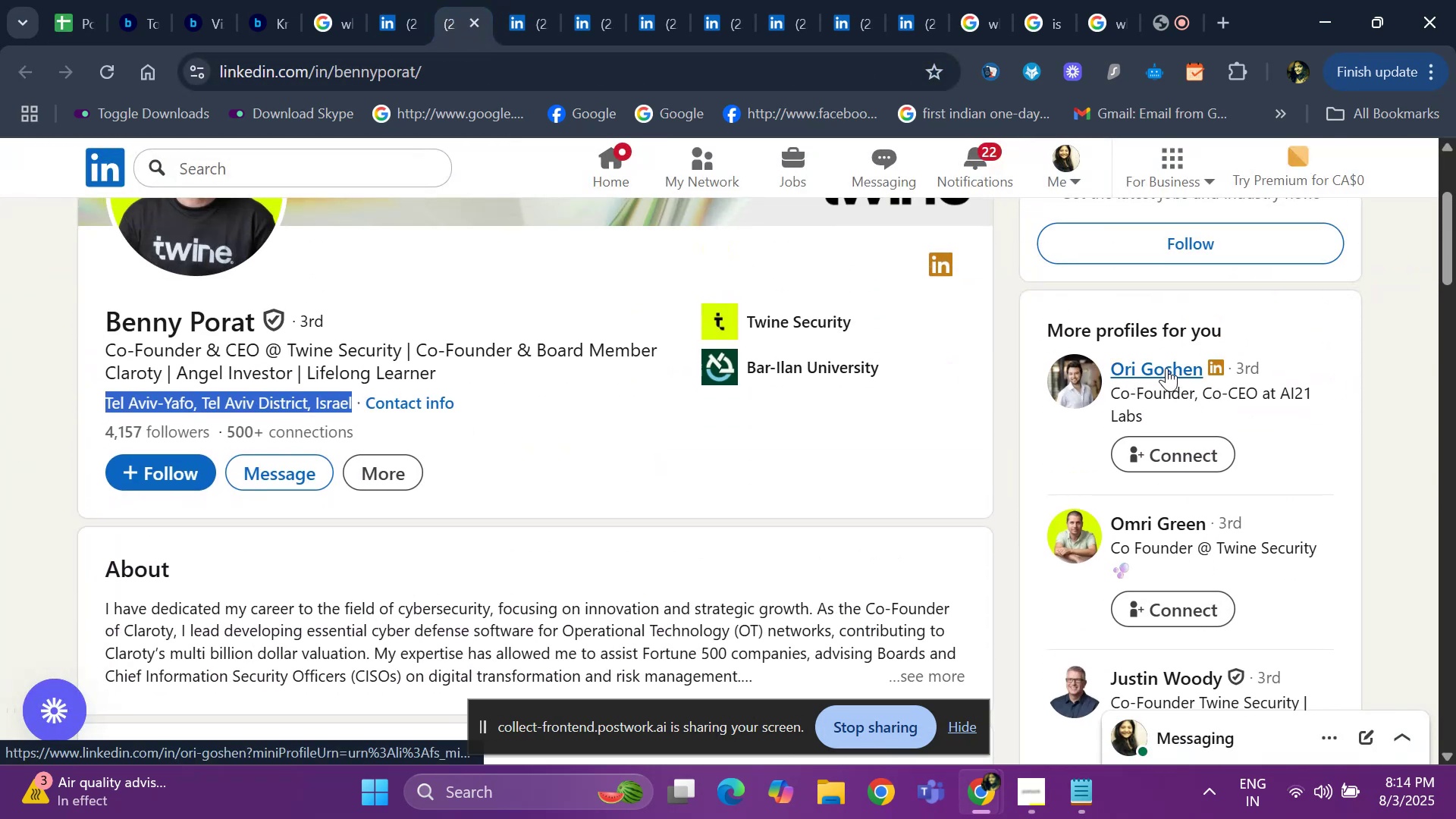 
right_click([1194, 519])
 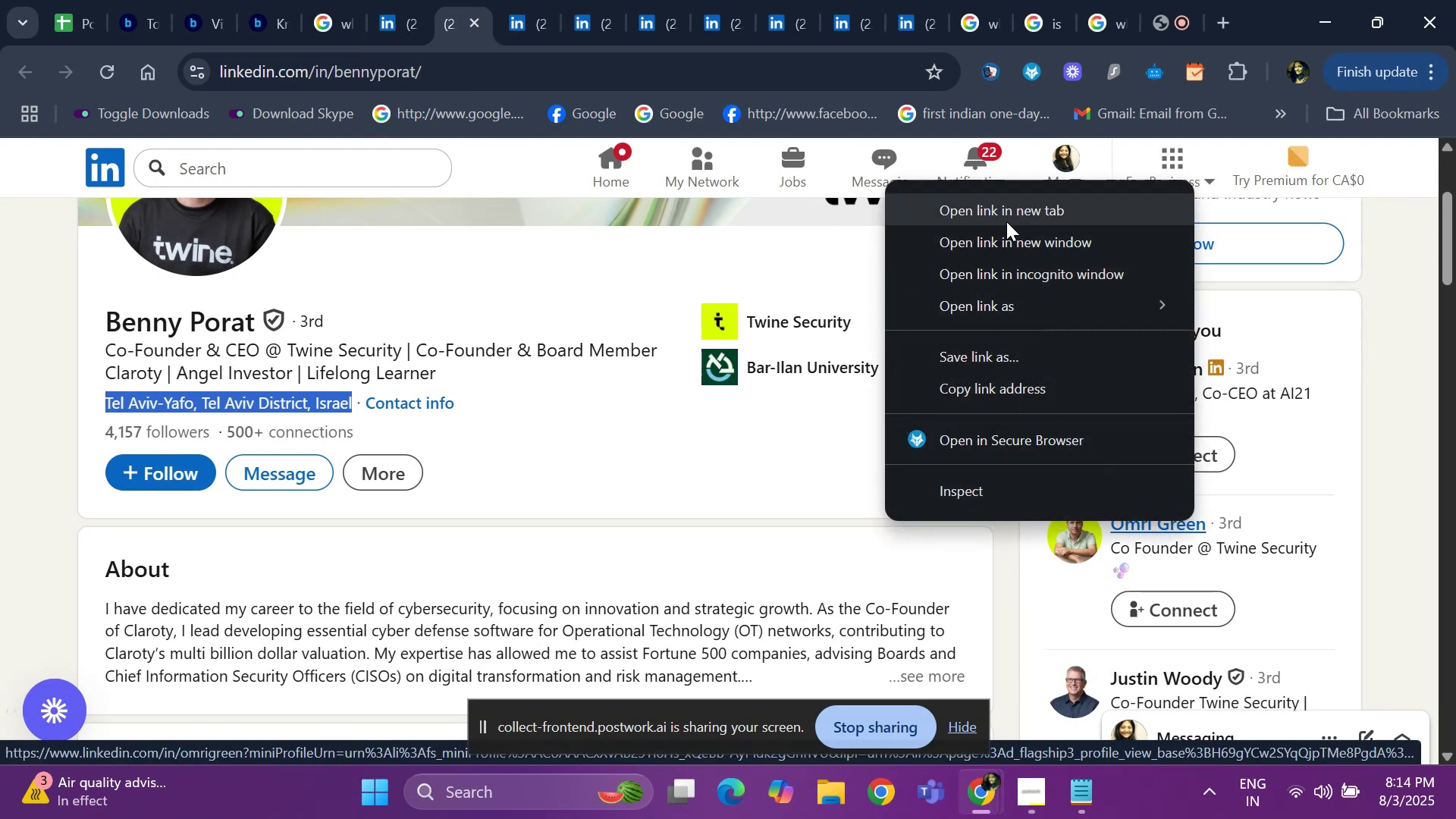 
left_click([1006, 220])
 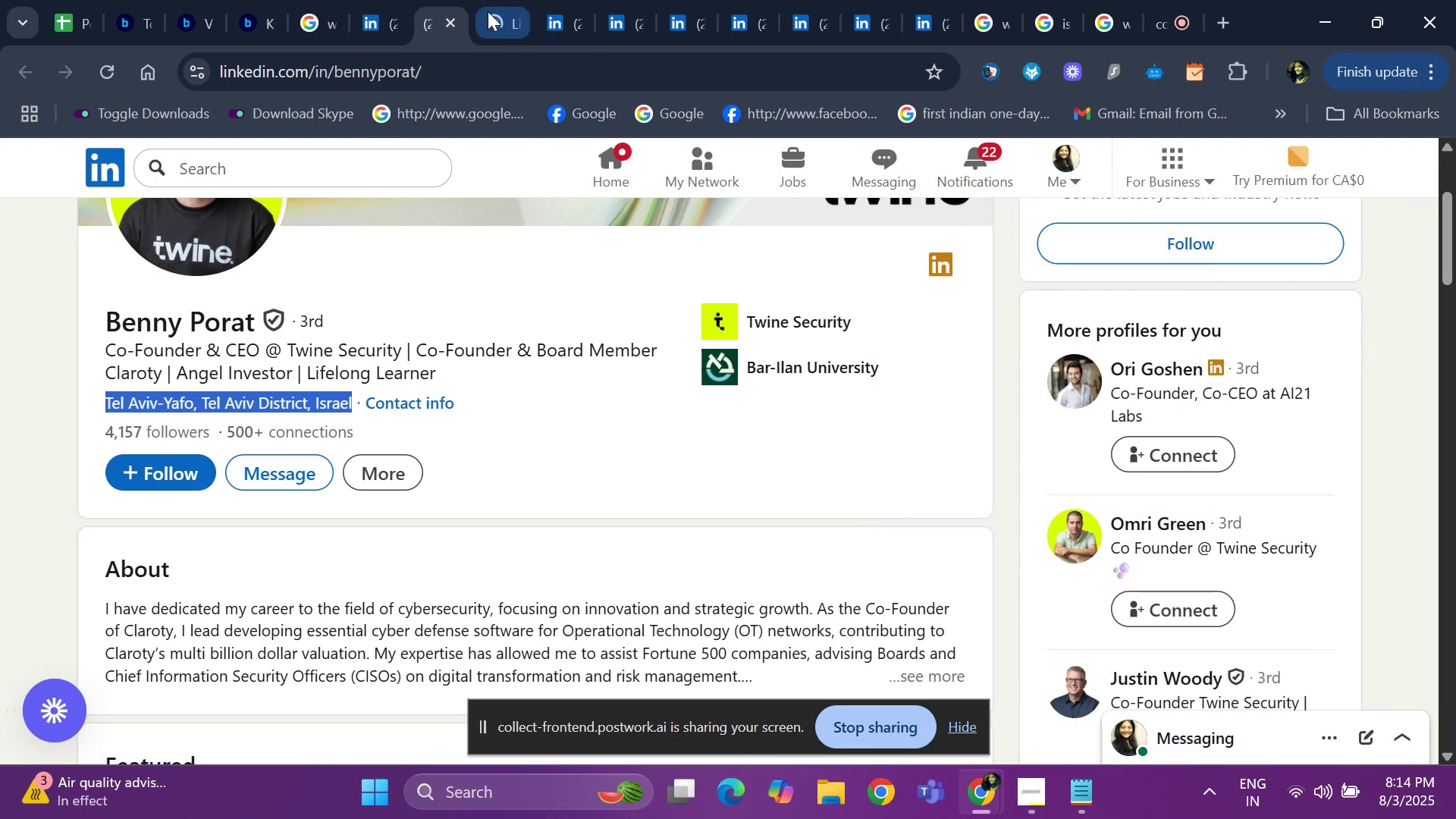 
left_click([495, 14])
 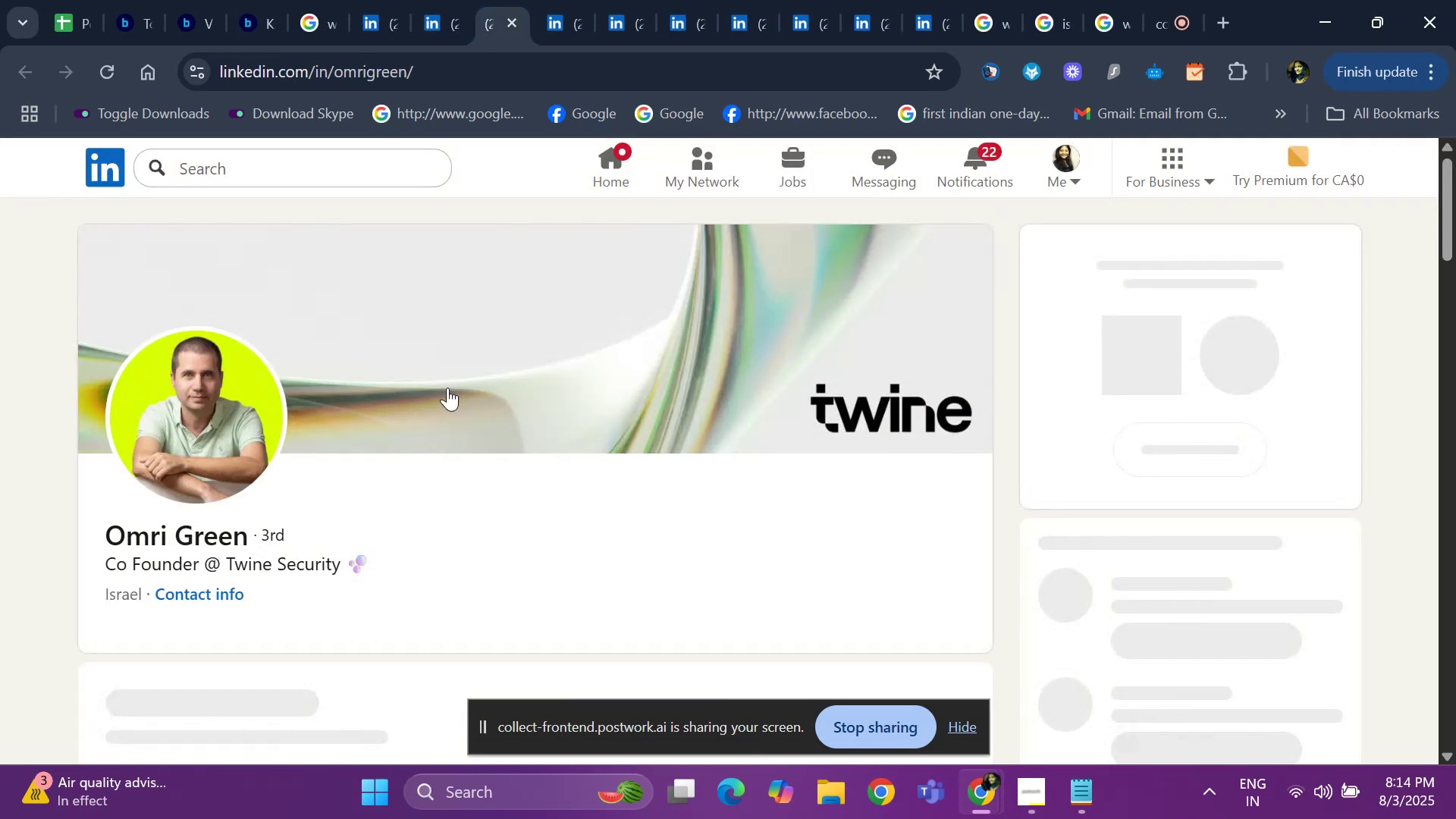 
scroll: coordinate [411, 435], scroll_direction: down, amount: 7.0
 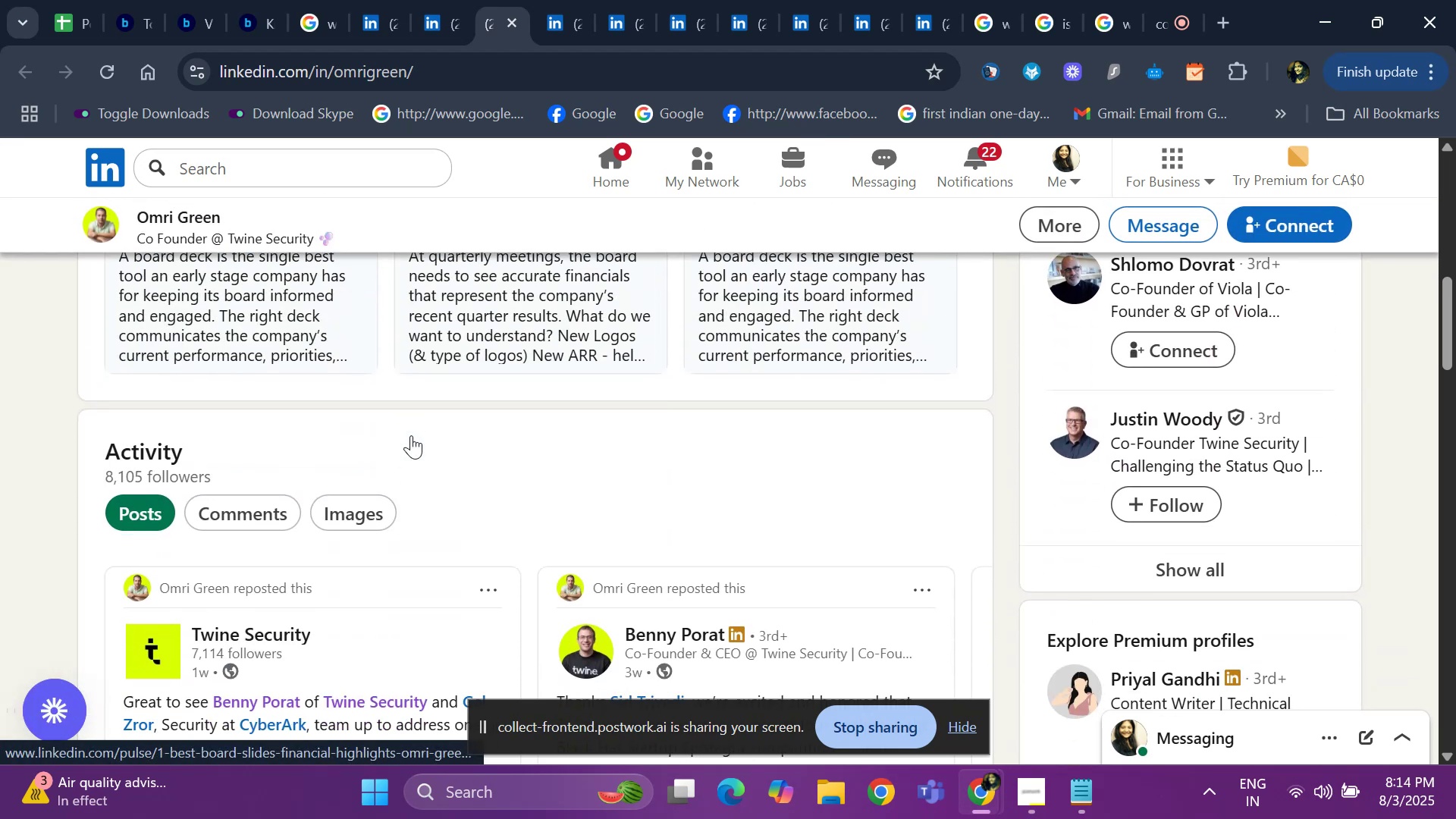 
scroll: coordinate [119, 361], scroll_direction: up, amount: 14.0
 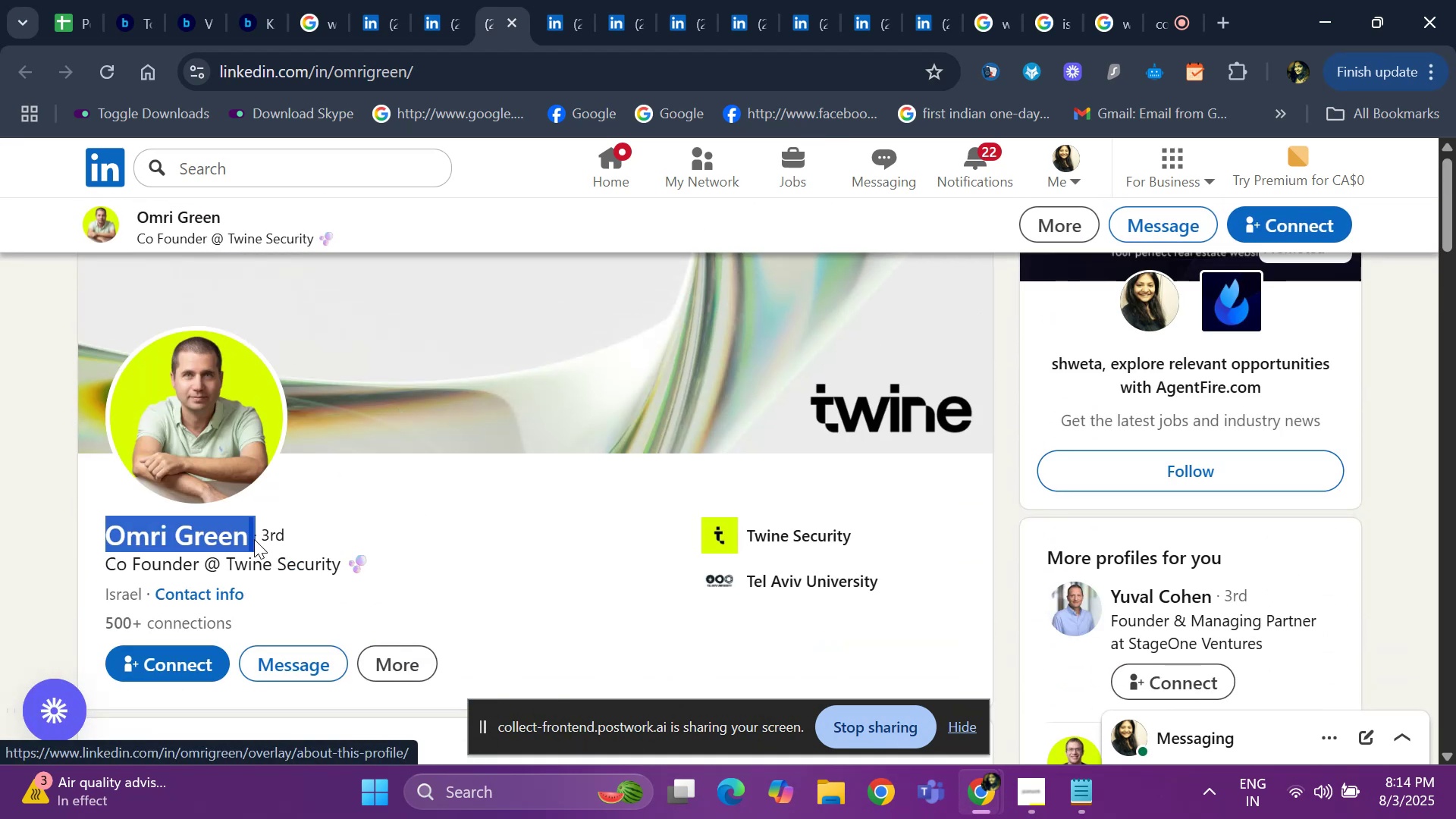 
key(Control+ControlLeft)
 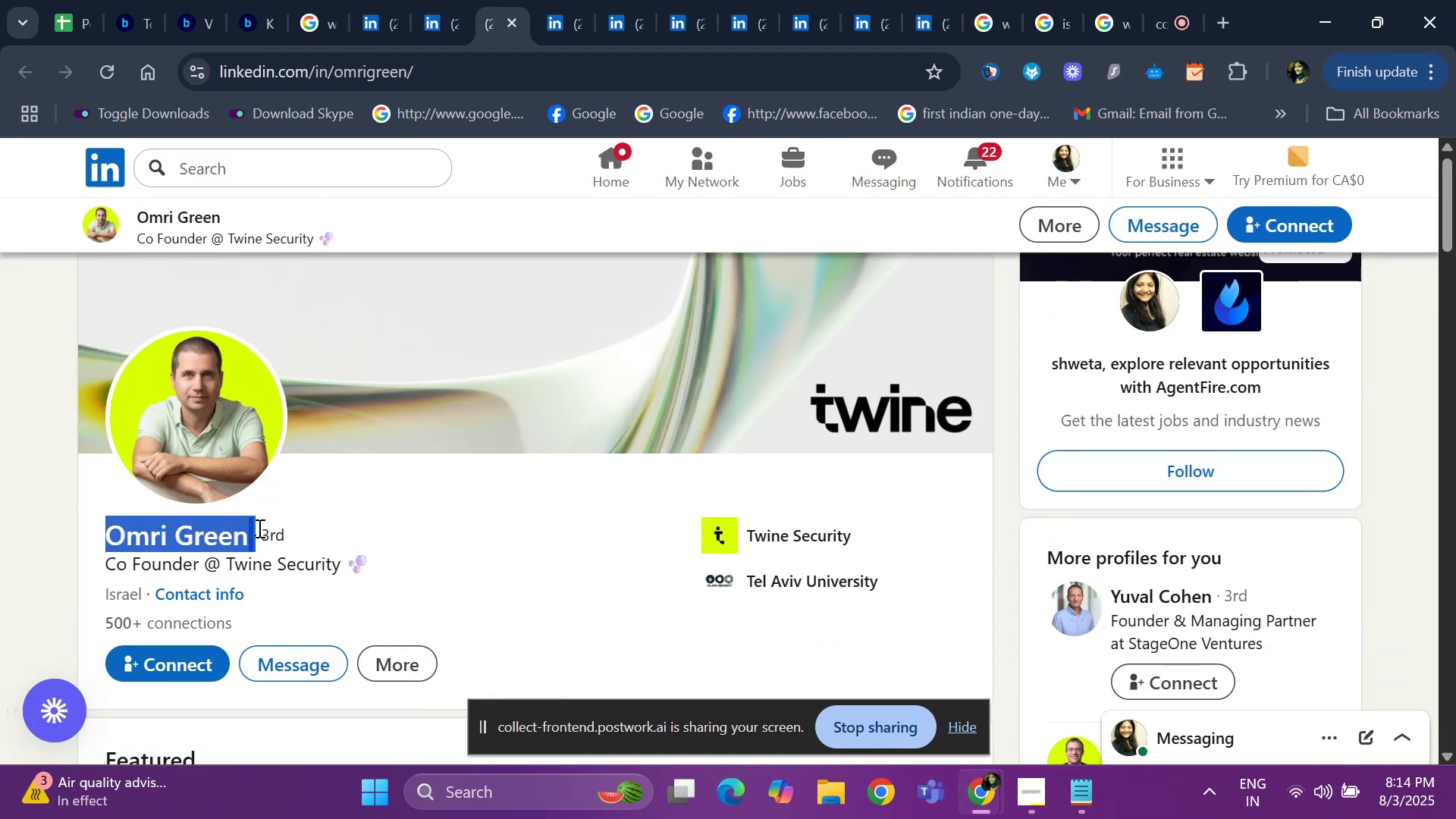 
key(Control+C)
 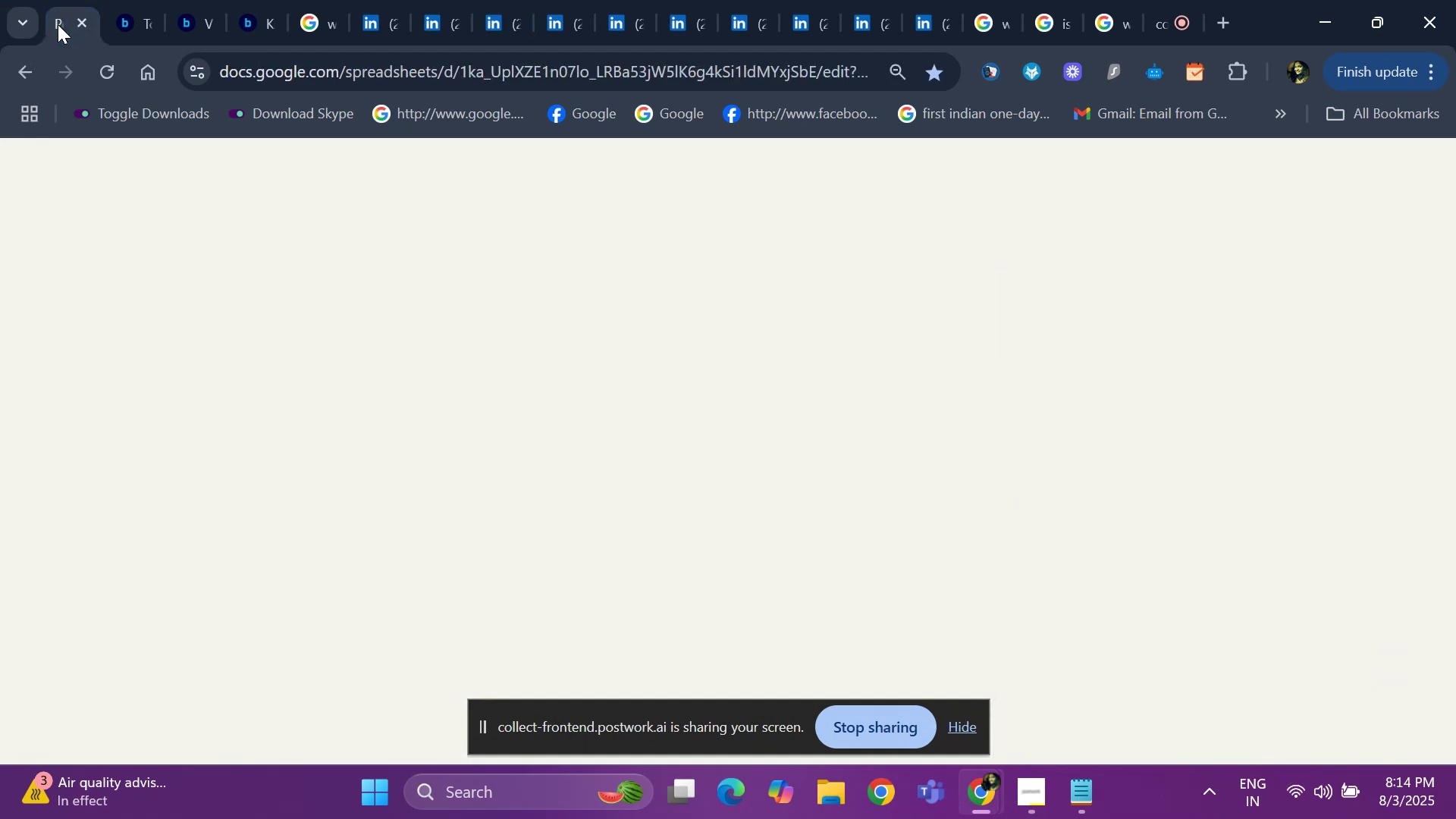 
key(Control+ControlLeft)
 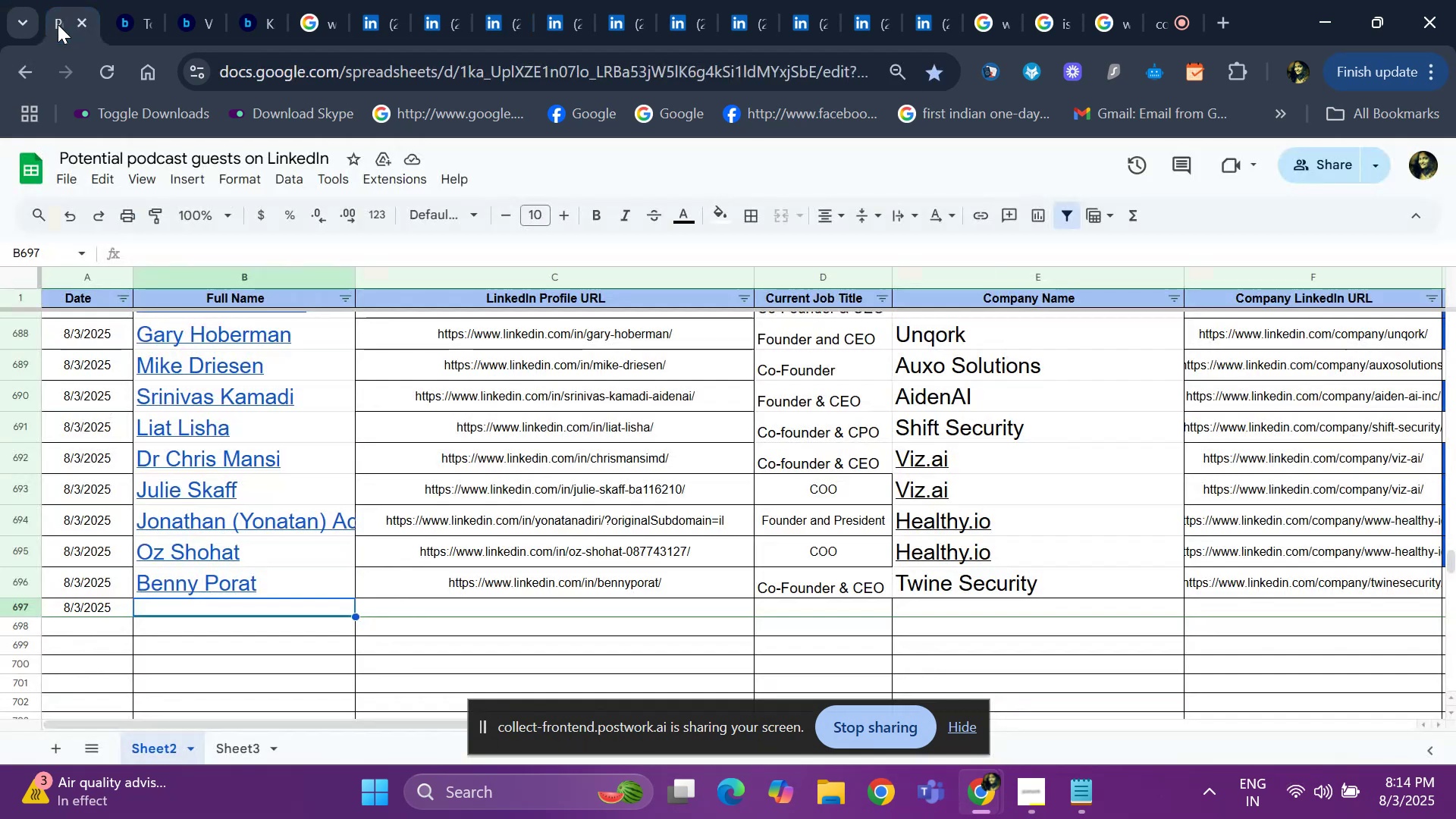 
key(Control+V)
 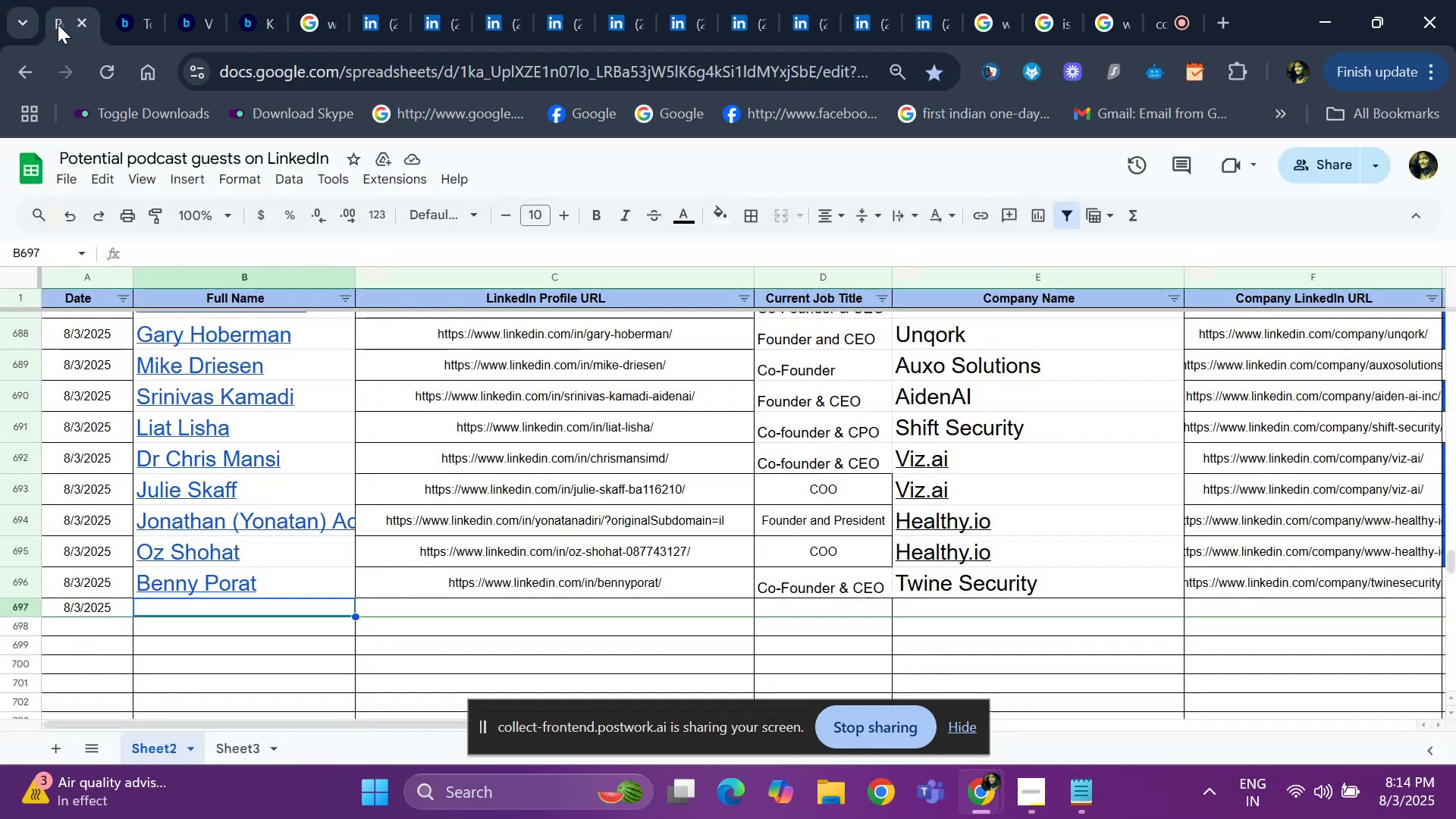 
key(ArrowRight)
 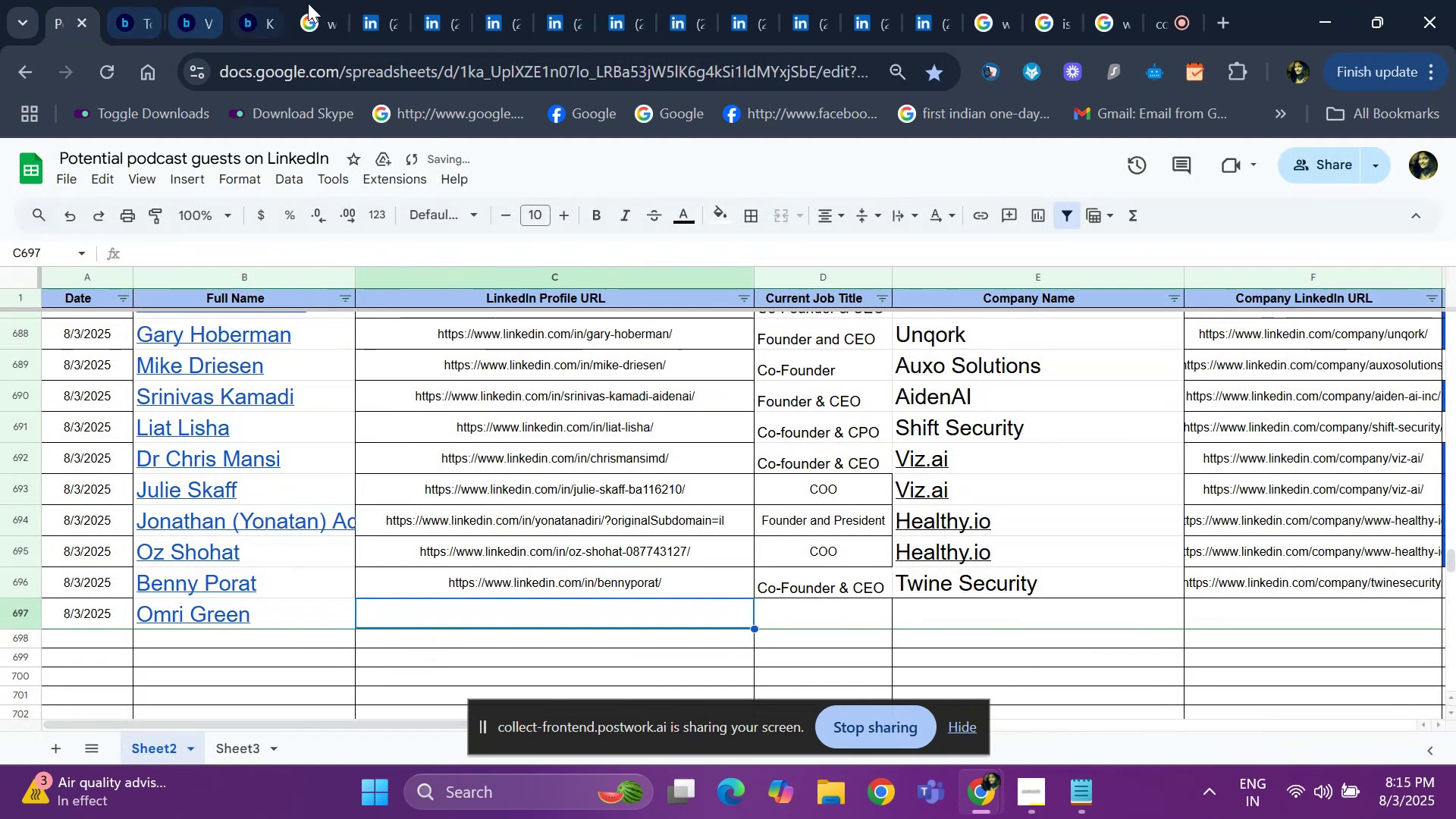 
left_click([391, 8])
 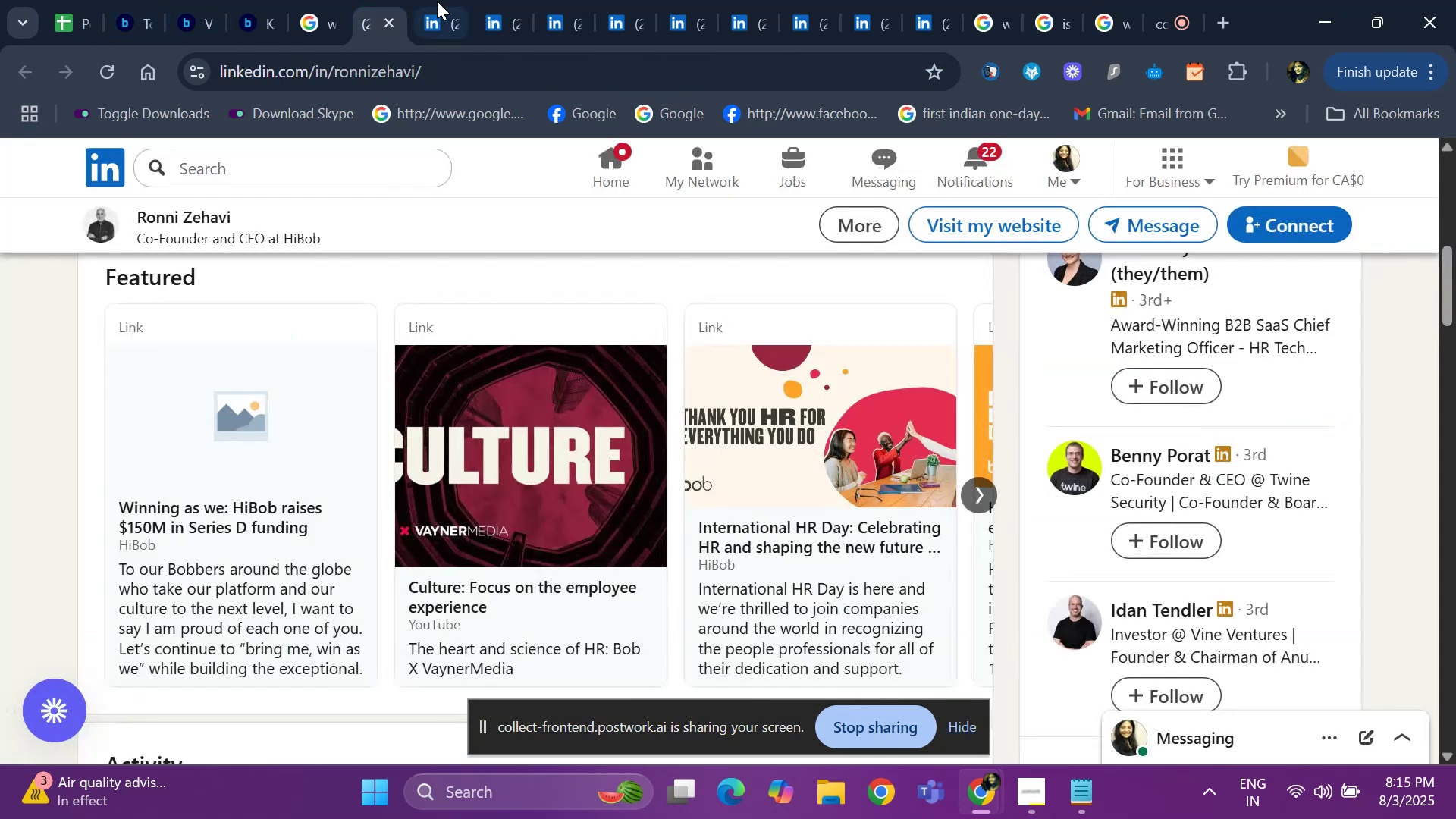 
left_click([438, 14])
 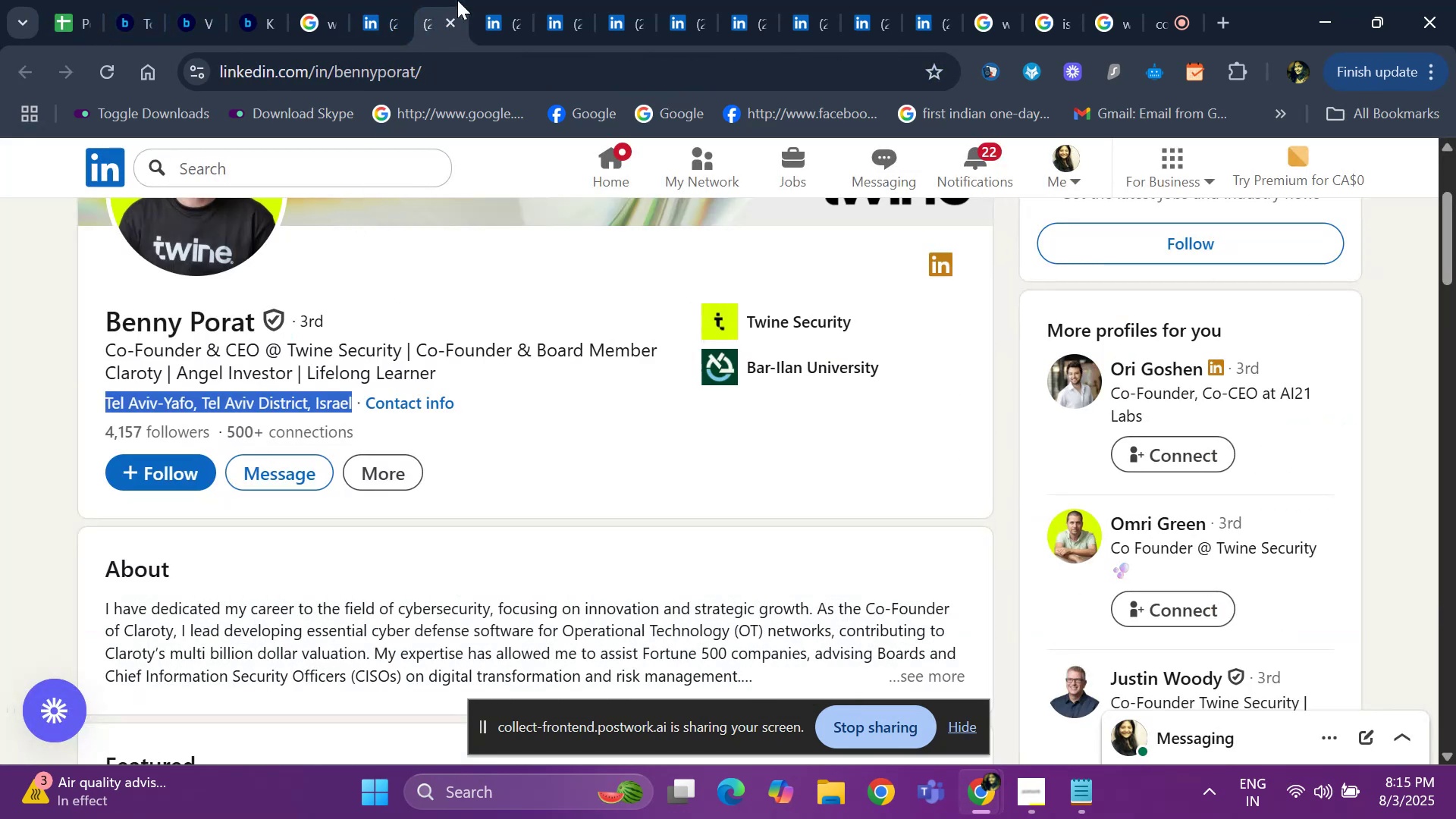 
left_click([498, 16])
 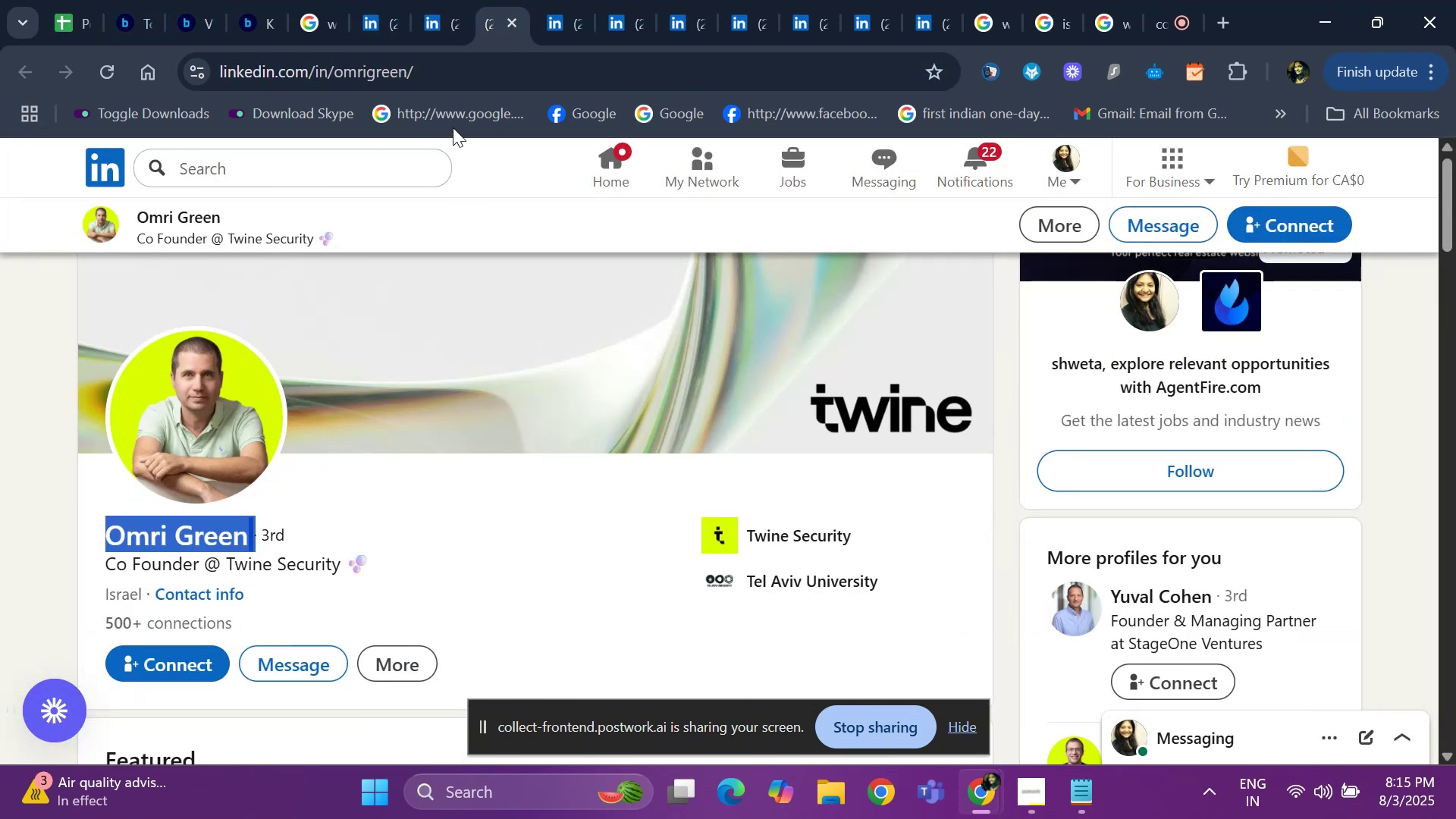 
left_click([466, 76])
 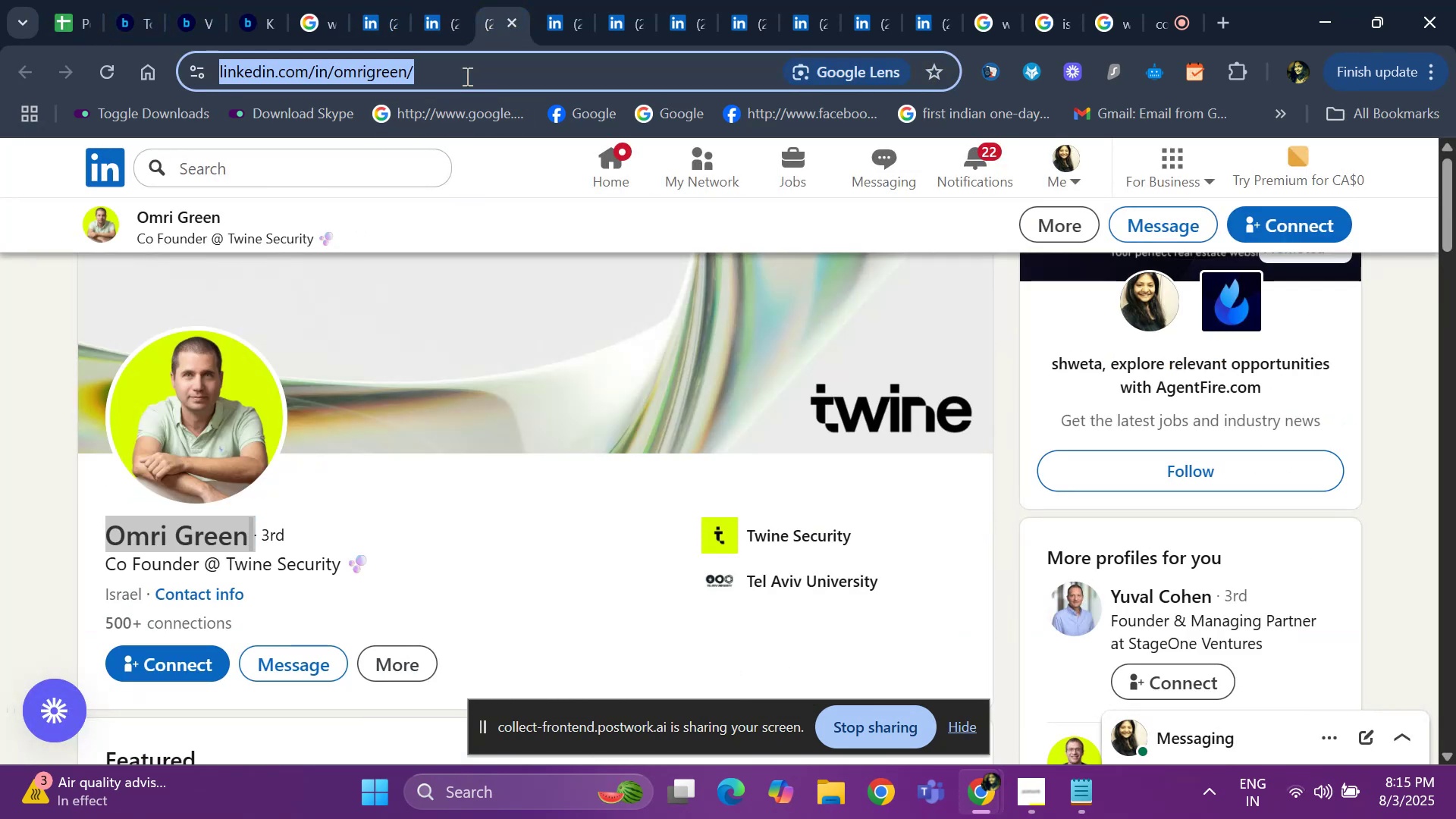 
key(Control+C)
 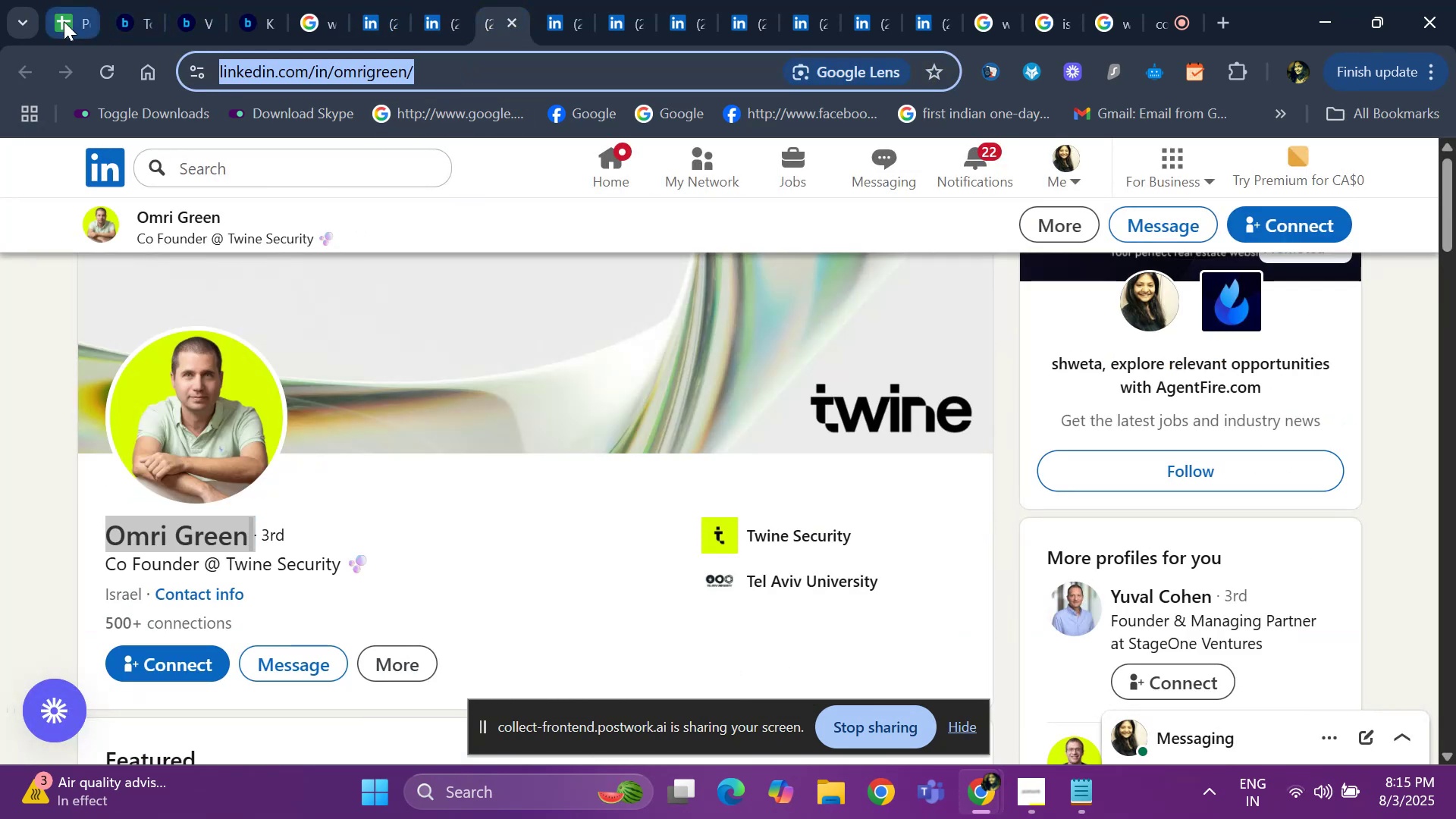 
left_click([64, 21])
 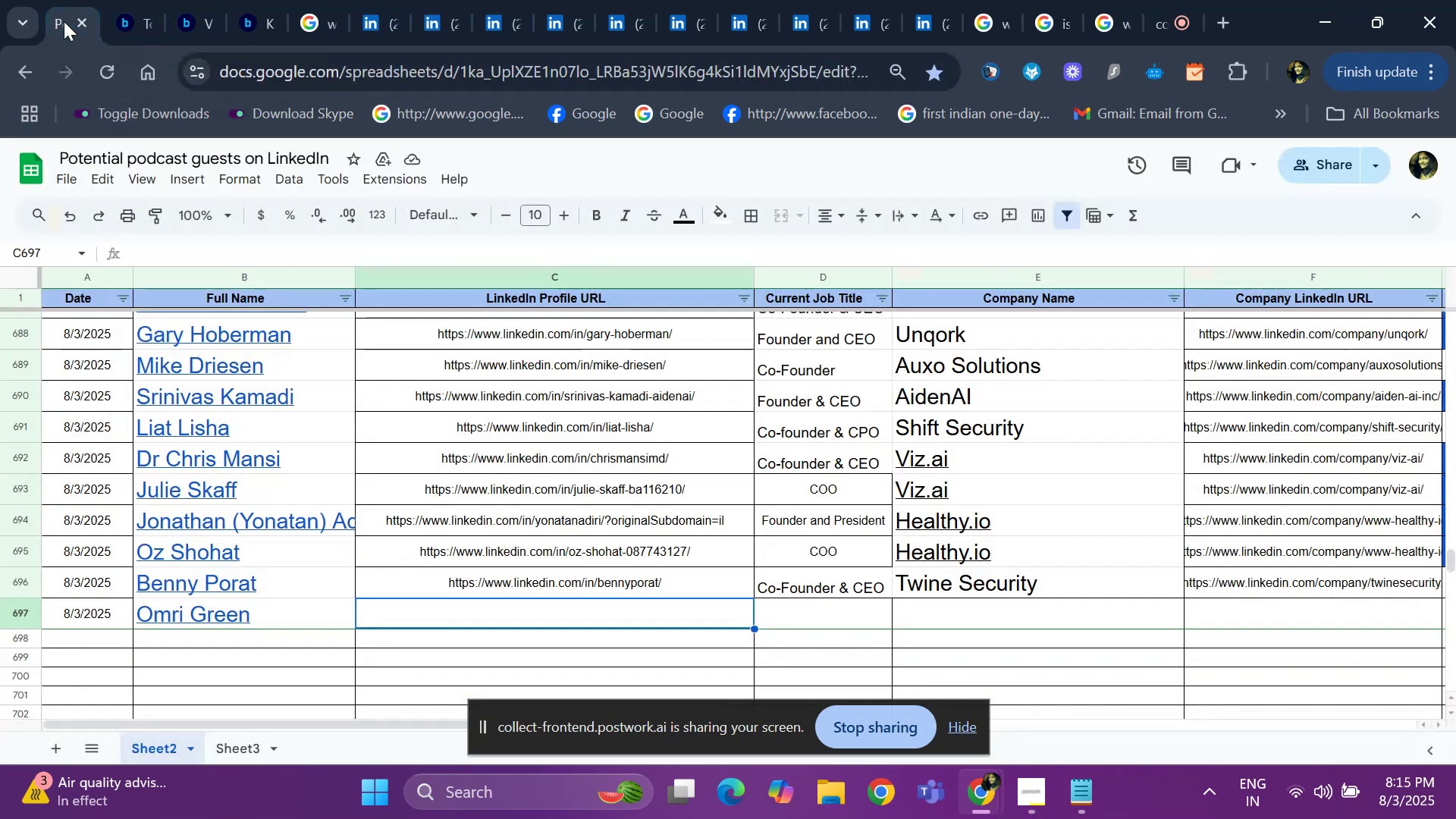 
key(Control+V)
 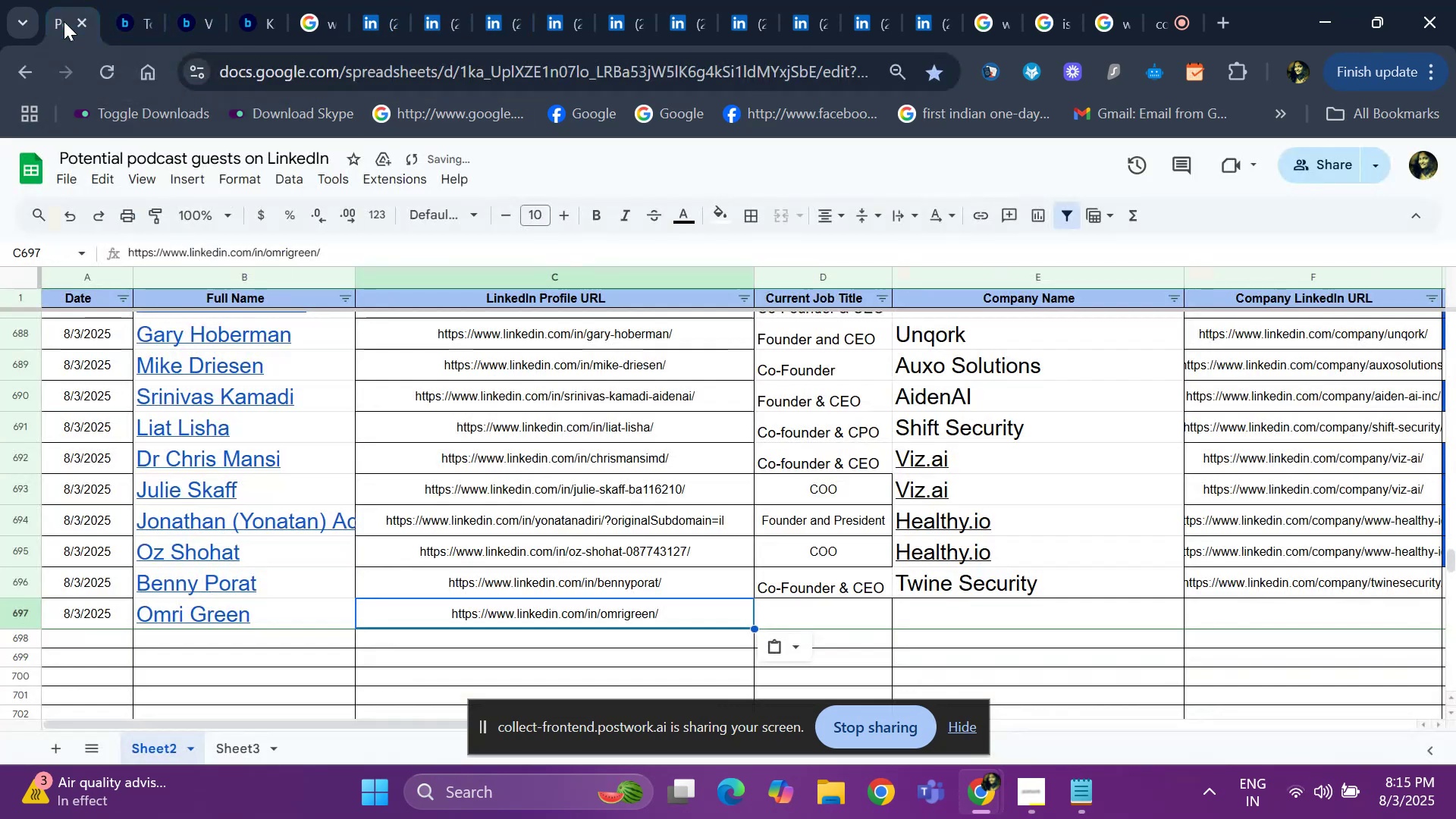 
key(ArrowRight)
 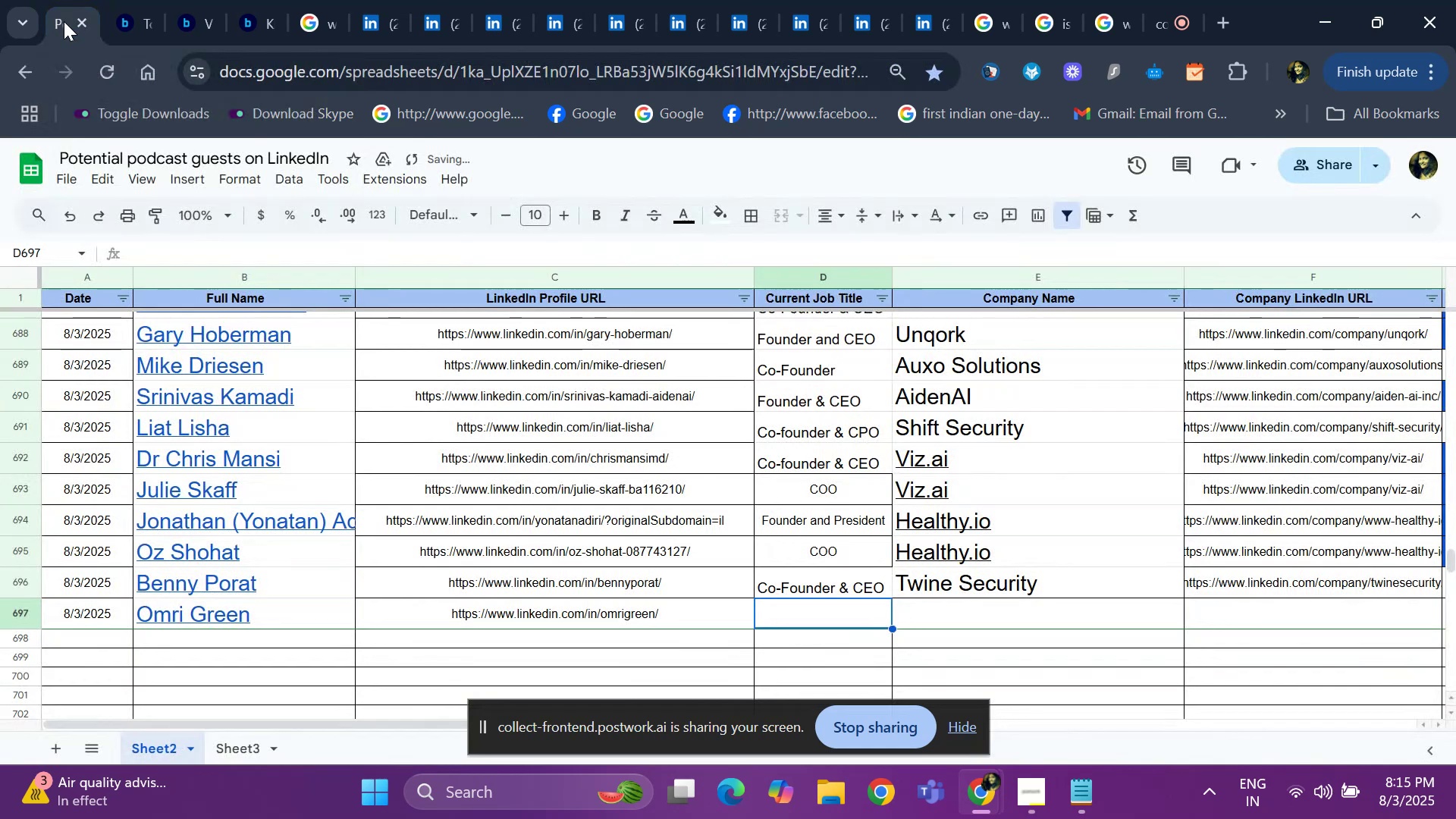 
type(Cp)
key(Backspace)
type(o-Founder)
 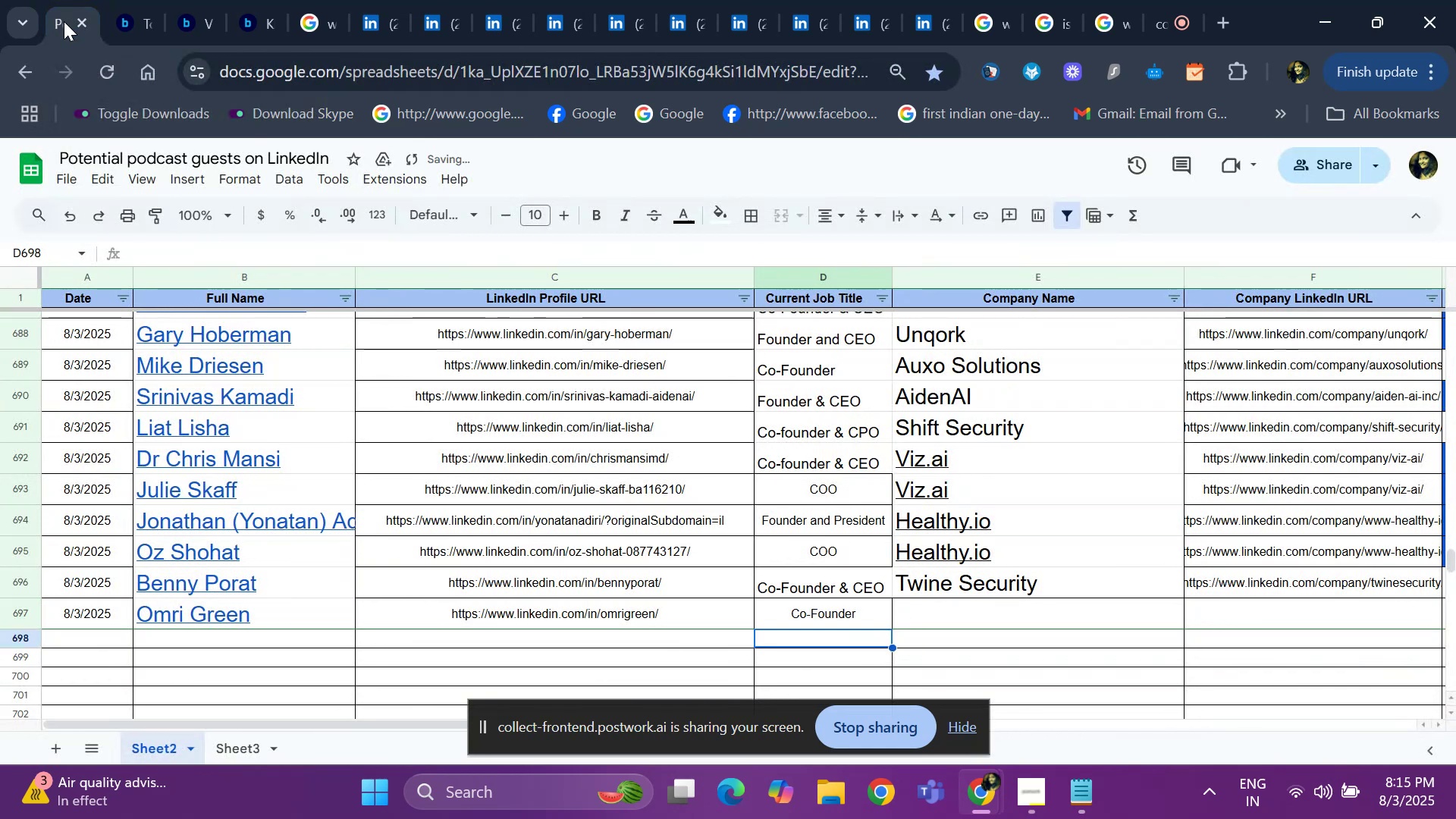 
 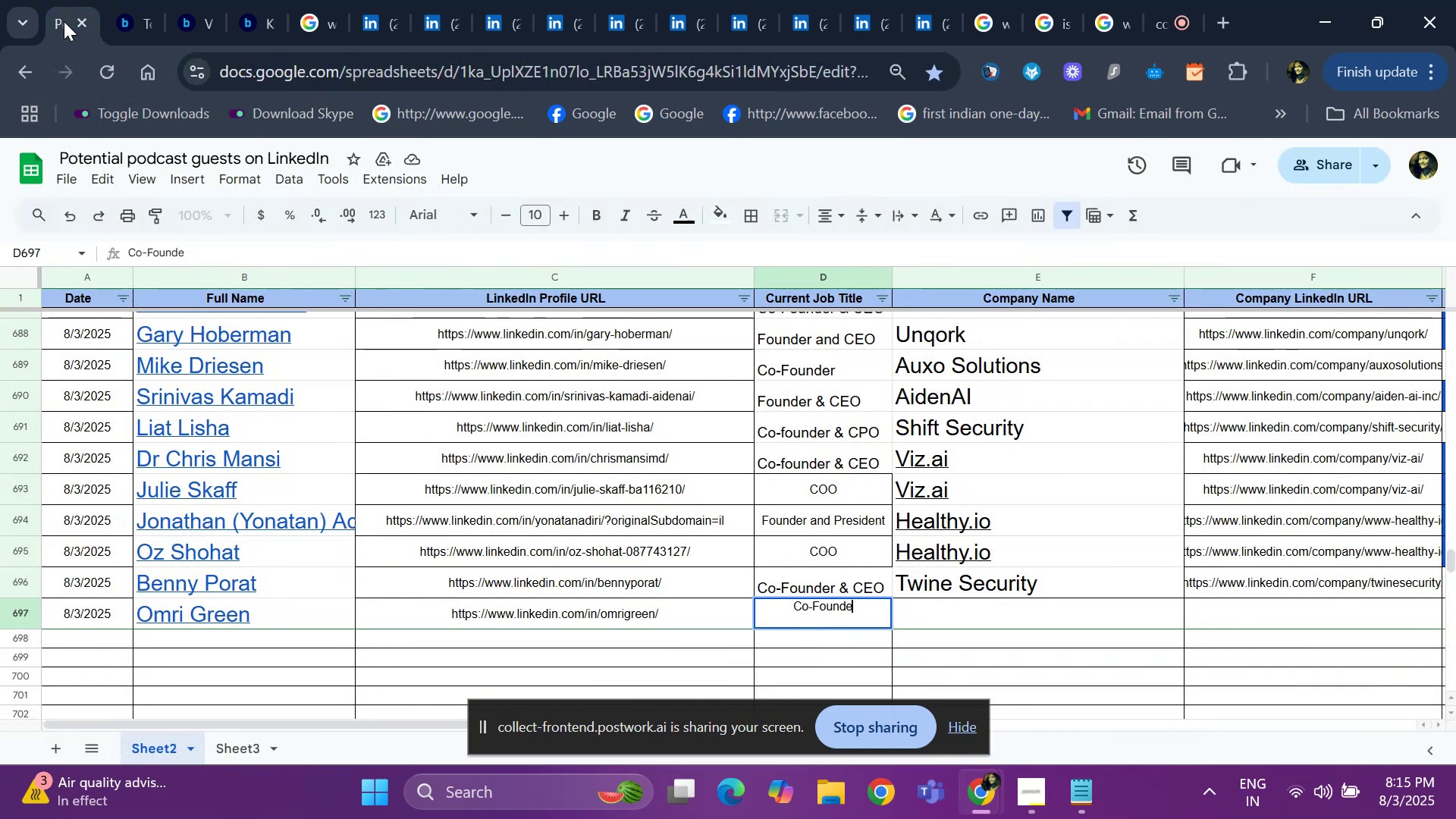 
key(Enter)
 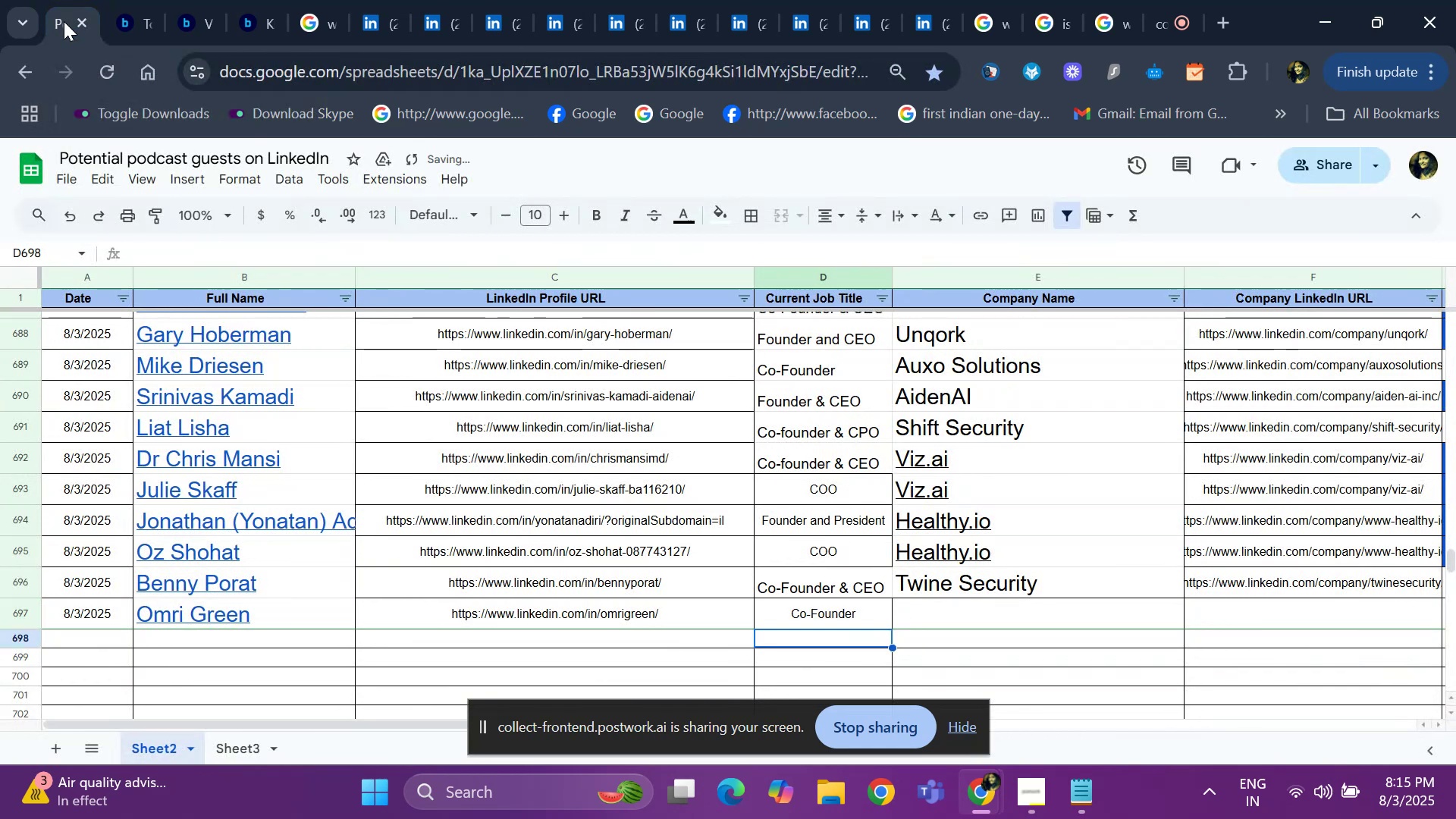 
key(ArrowUp)
 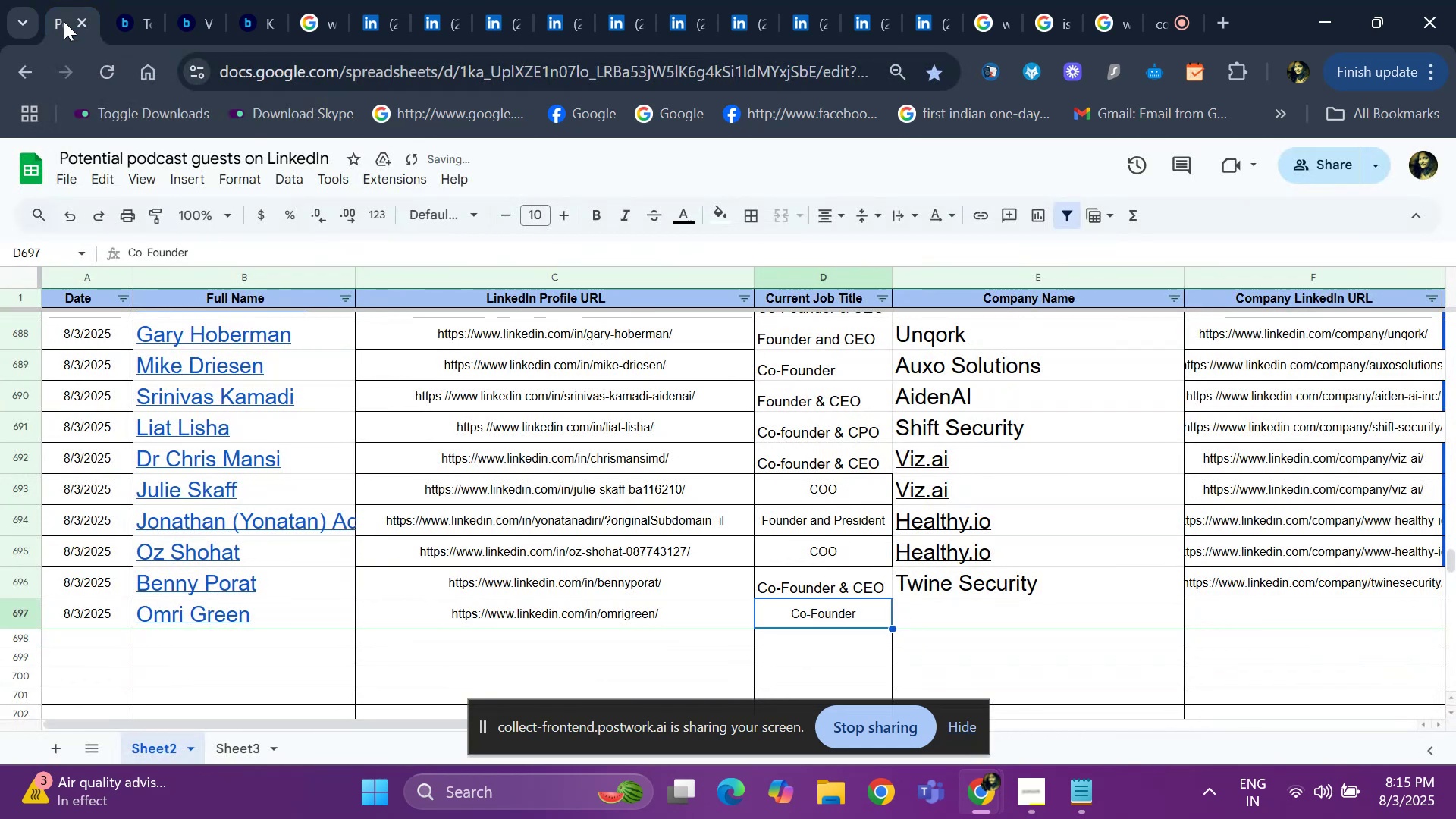 
key(ArrowRight)
 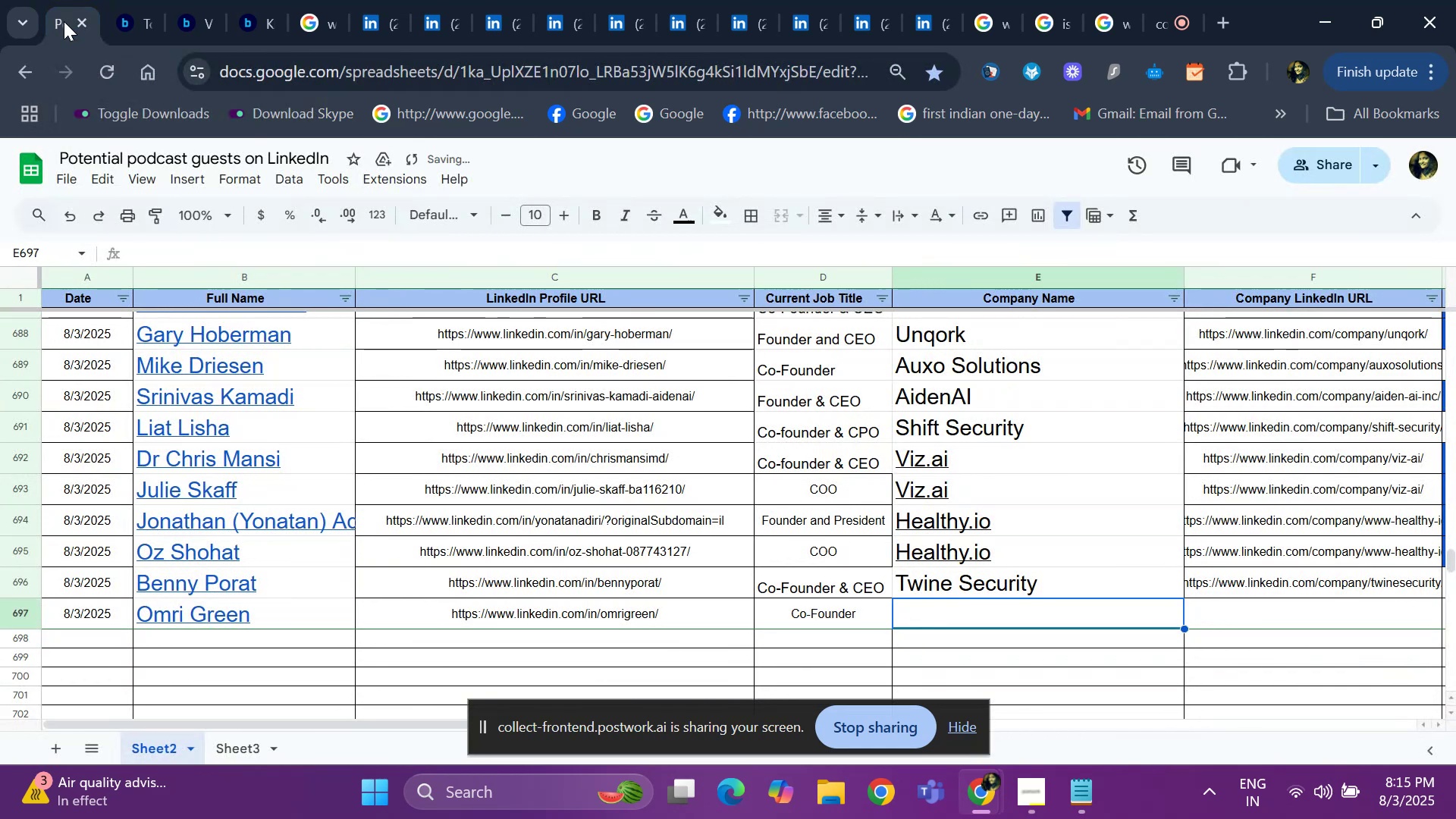 
key(ArrowUp)
 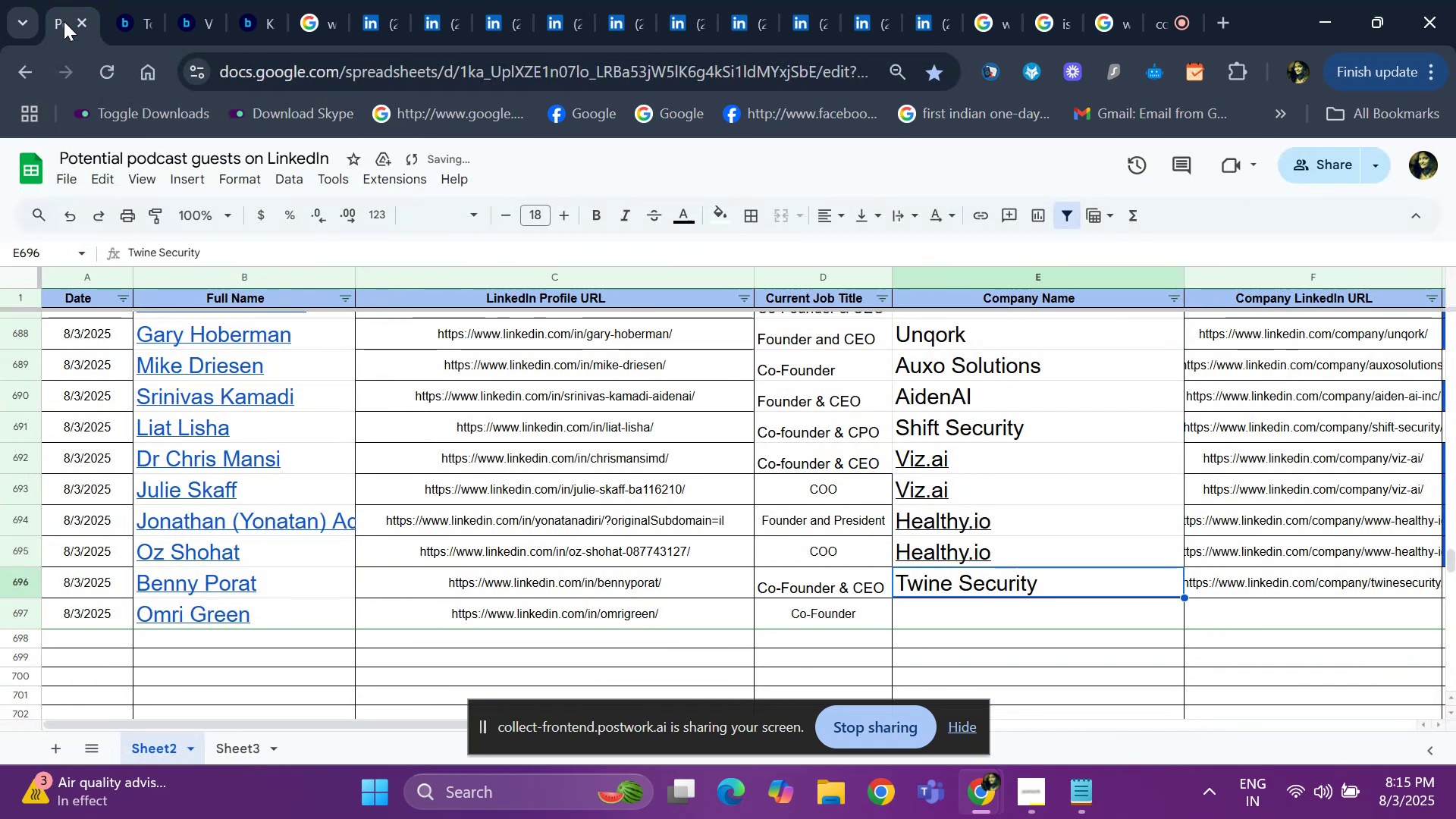 
key(Shift+ArrowRight)
 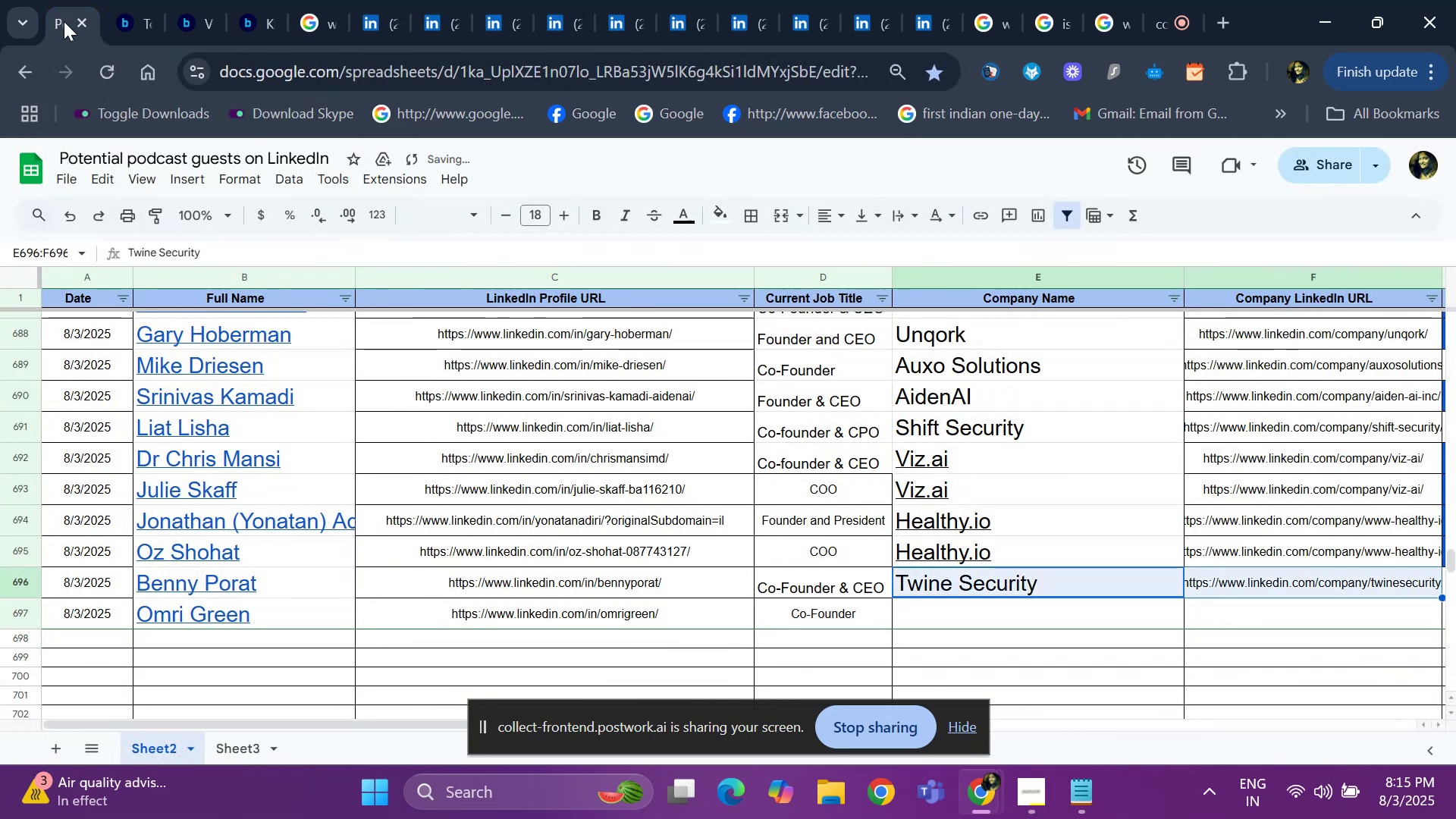 
key(Shift+ArrowRight)
 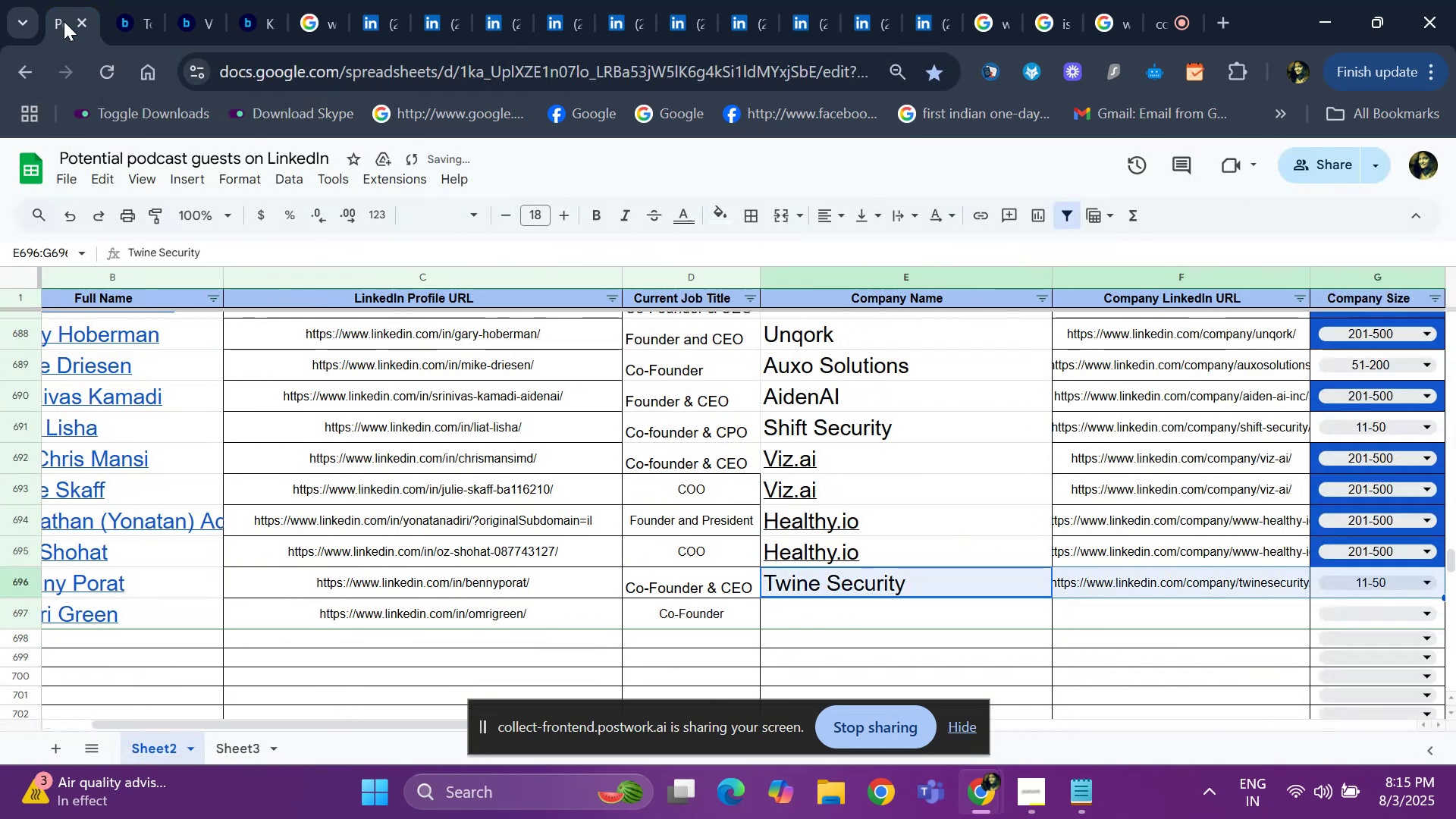 
key(Shift+ArrowRight)
 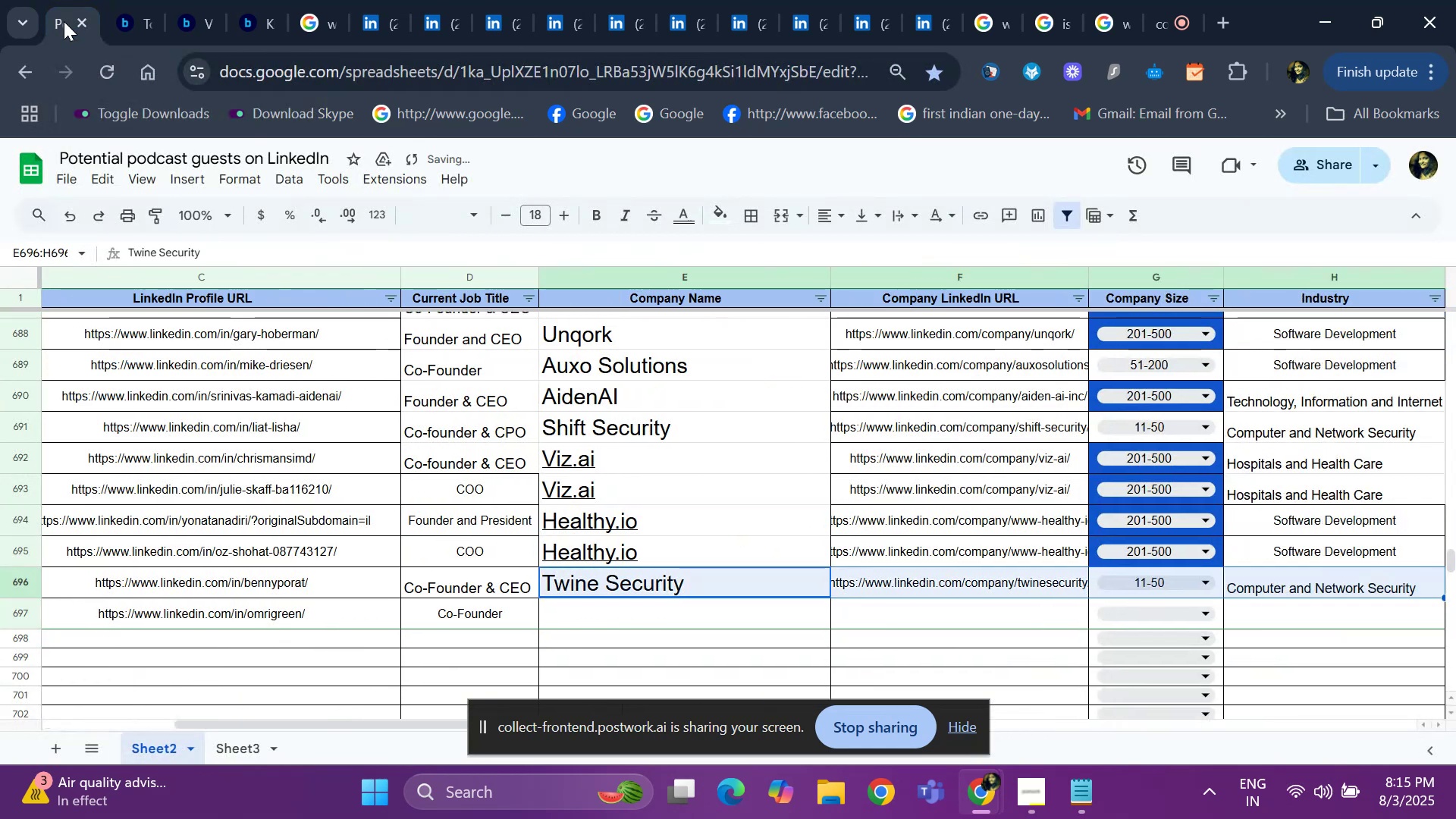 
key(Shift+ArrowRight)
 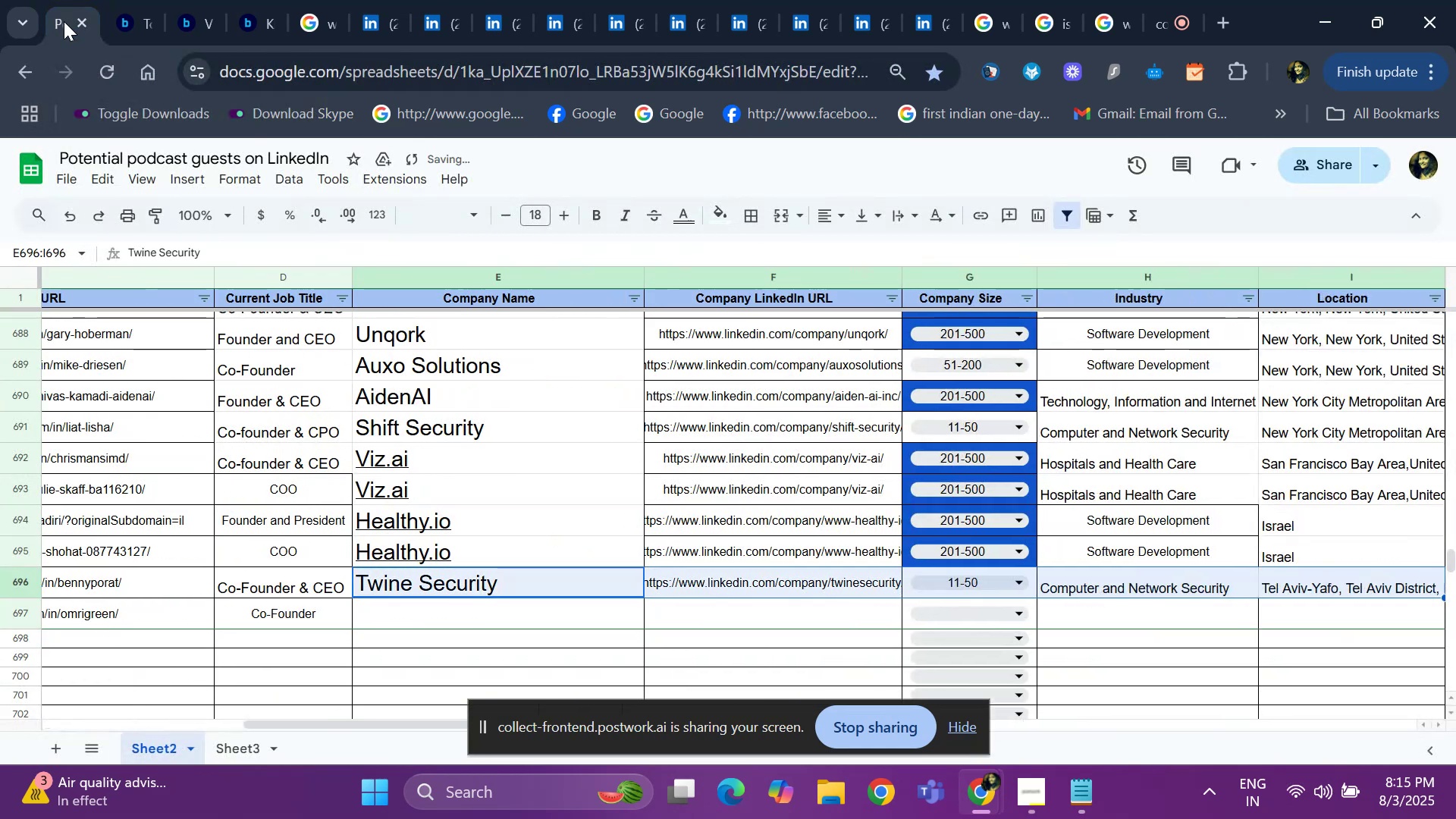 
key(Shift+ArrowRight)
 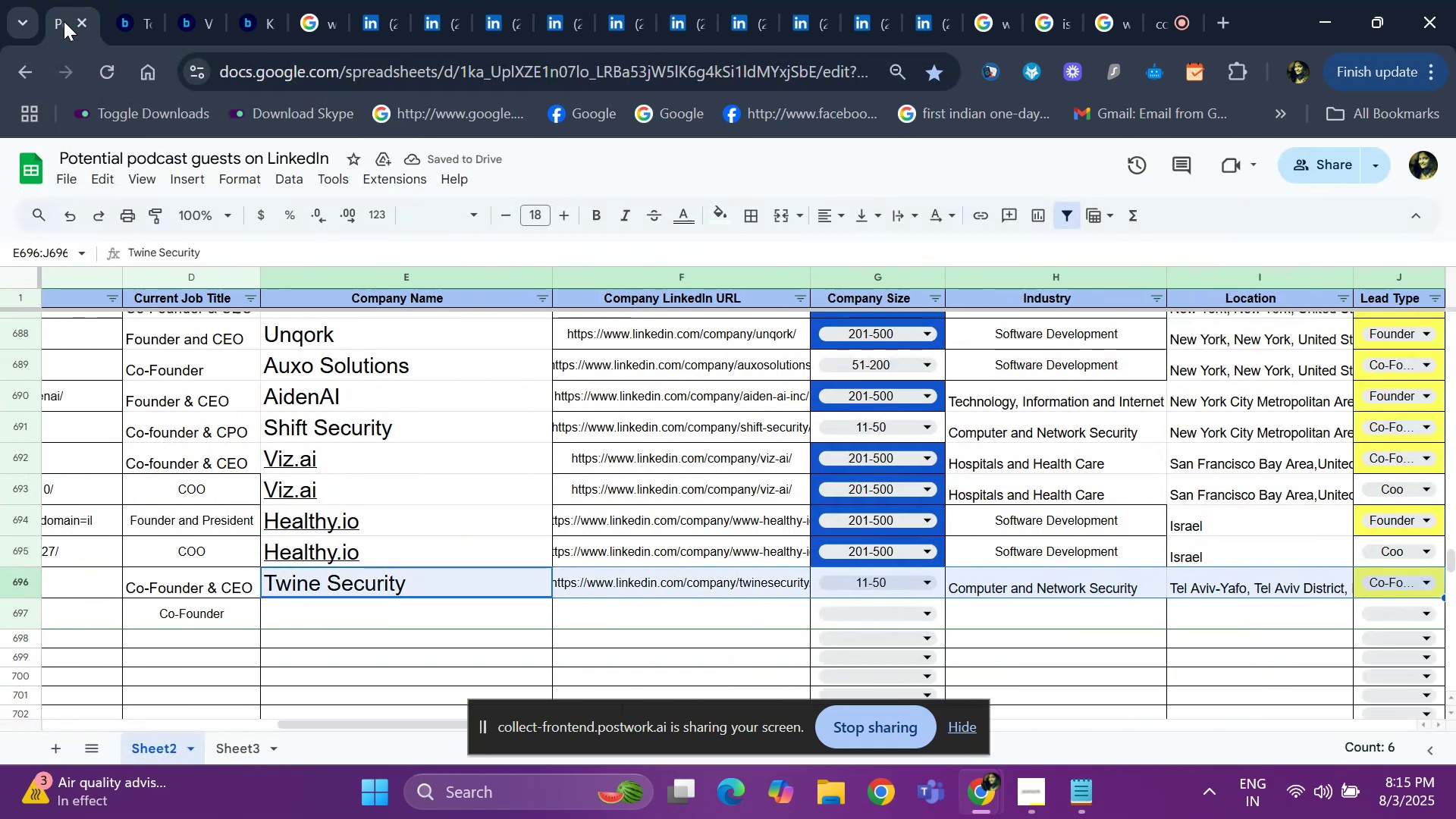 
key(Shift+ArrowRight)
 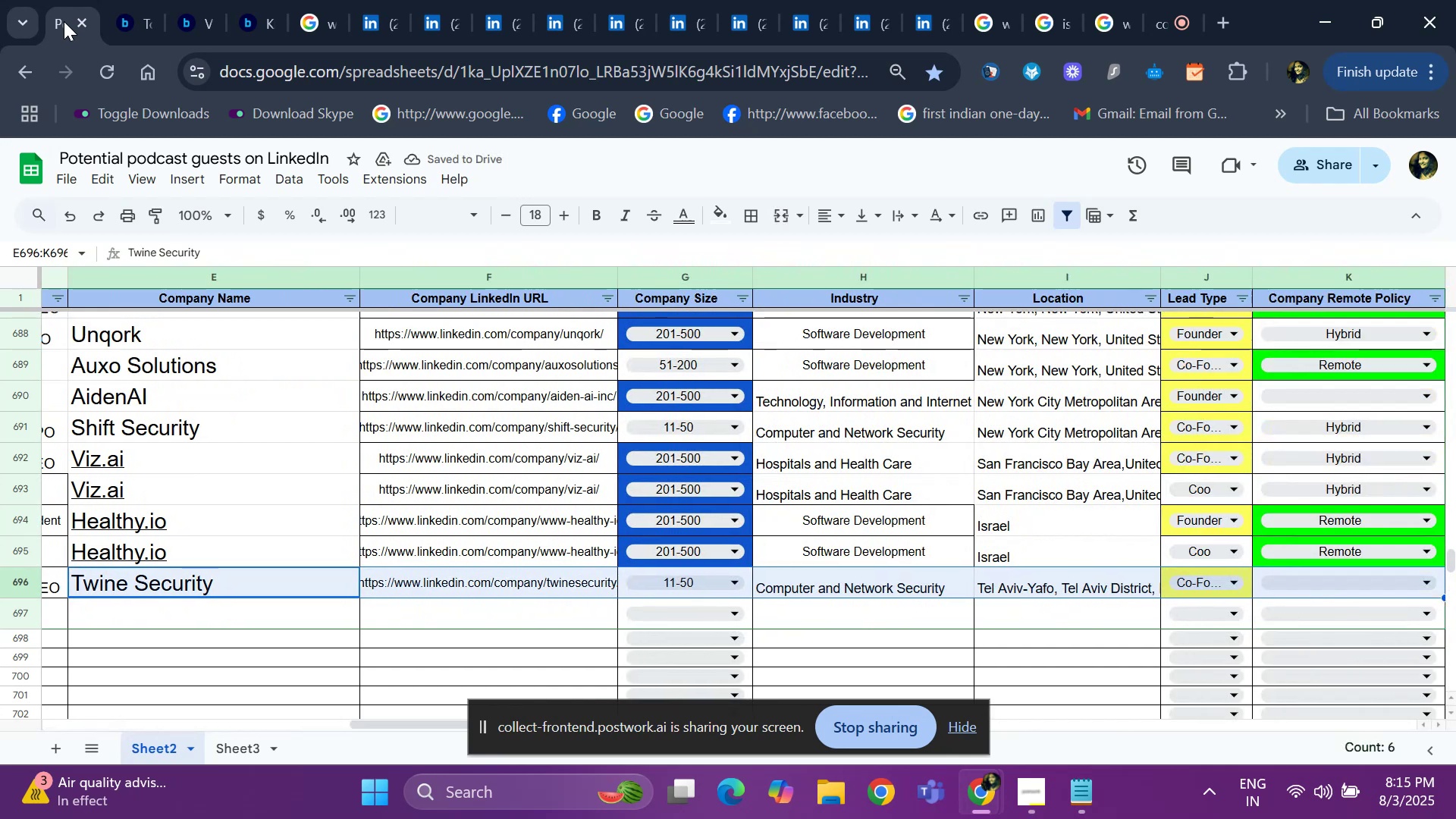 
key(Control+ControlLeft)
 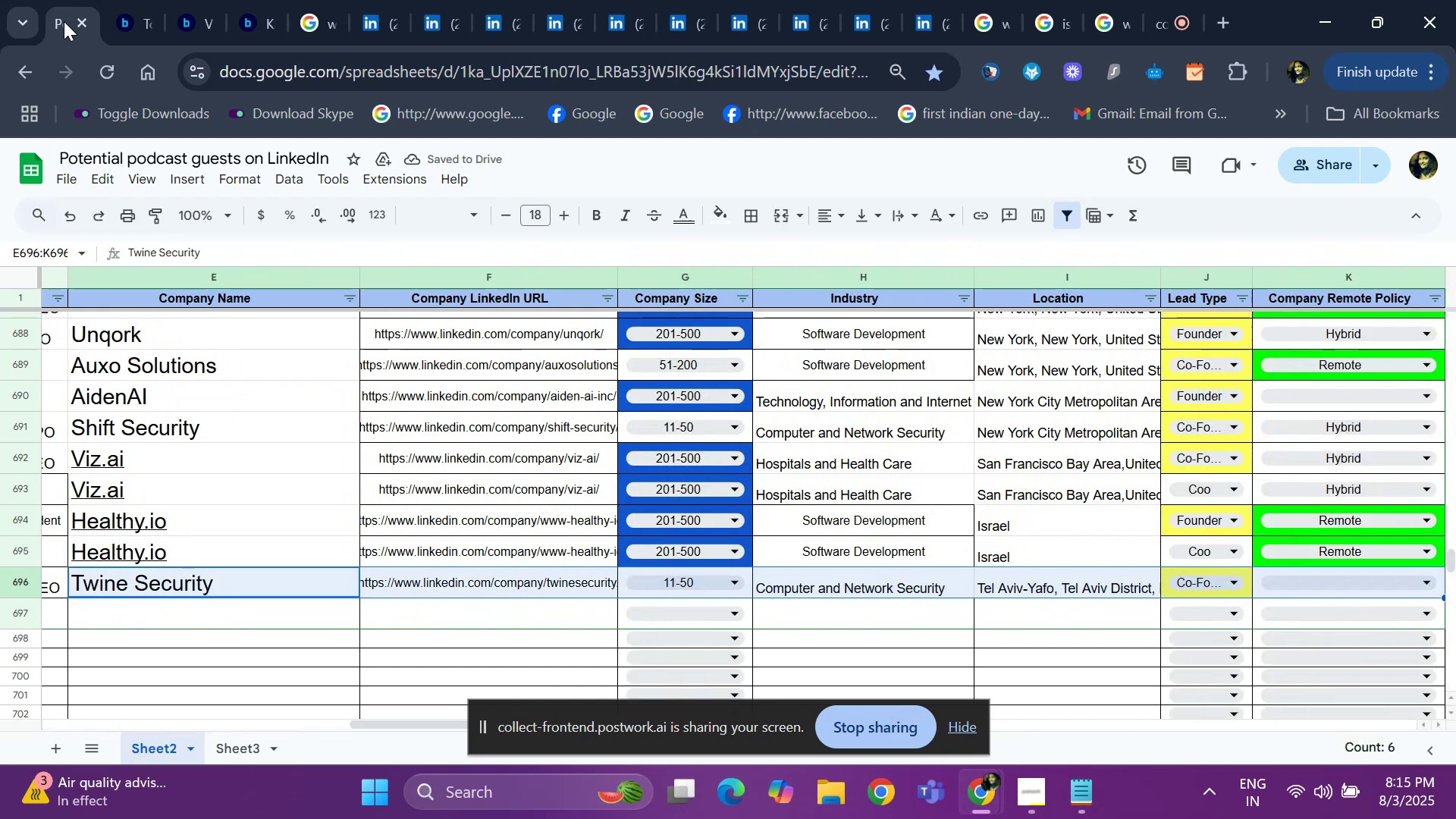 
key(Control+C)
 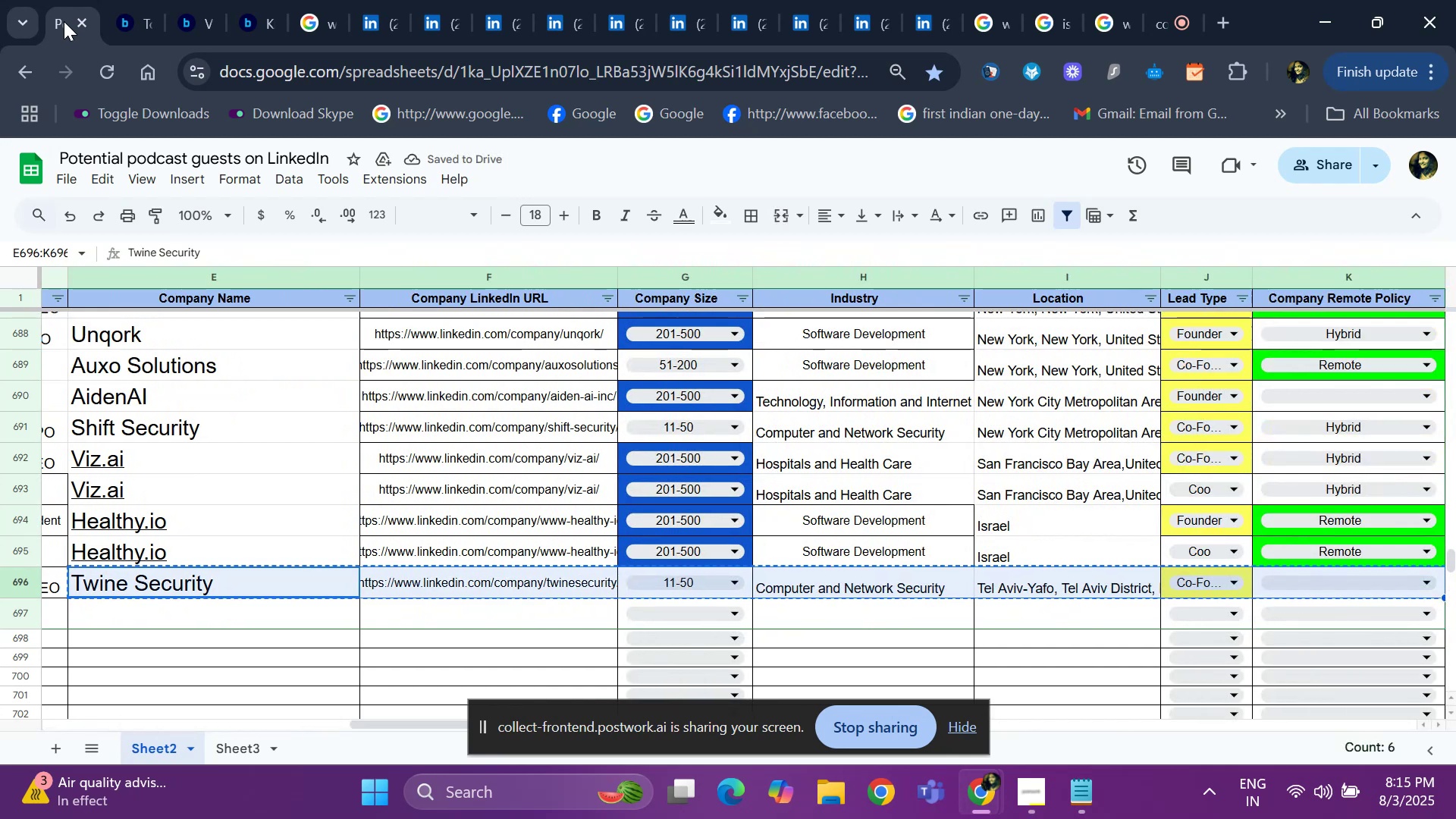 
key(ArrowDown)
 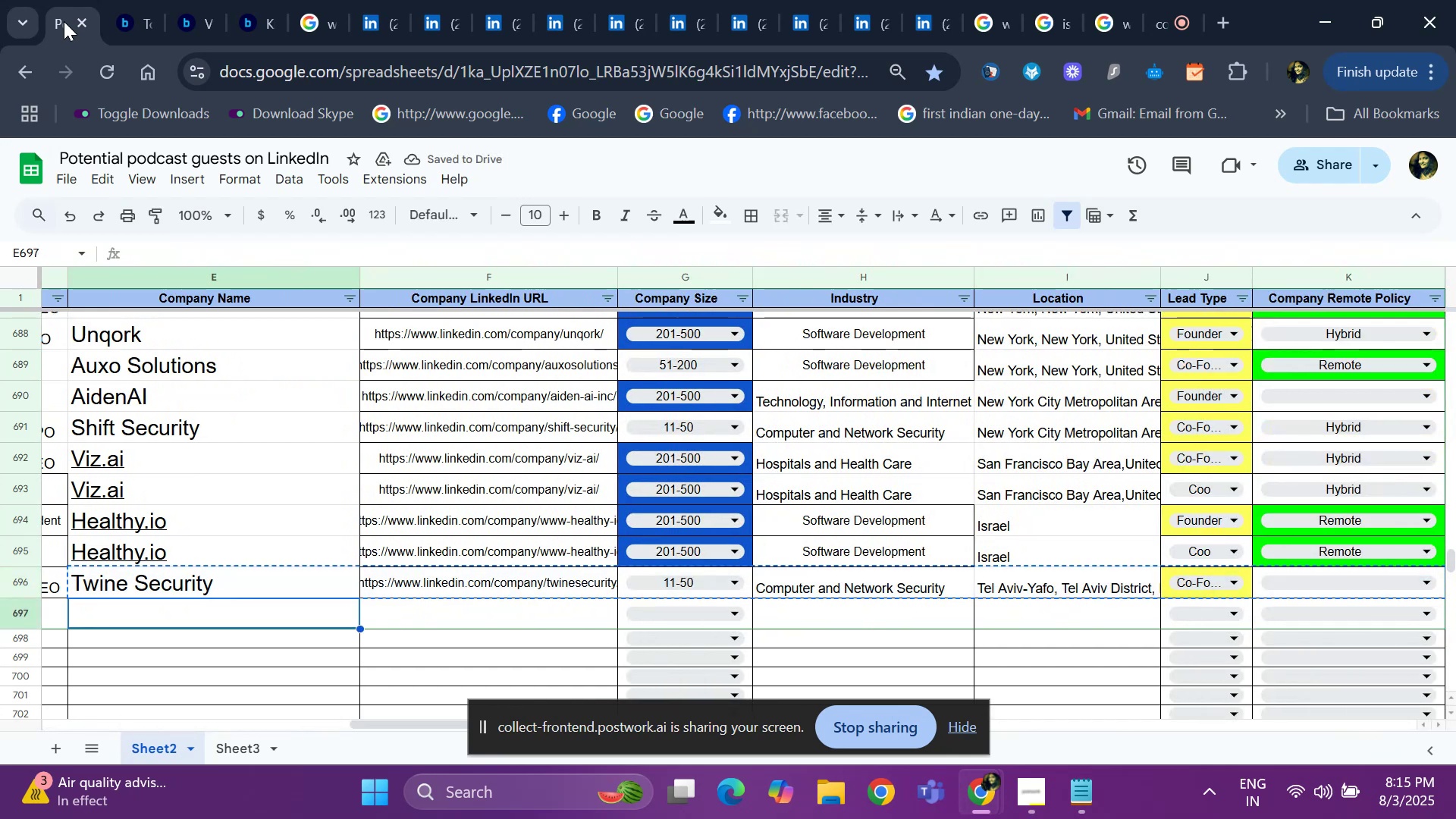 
key(Shift+ArrowRight)
 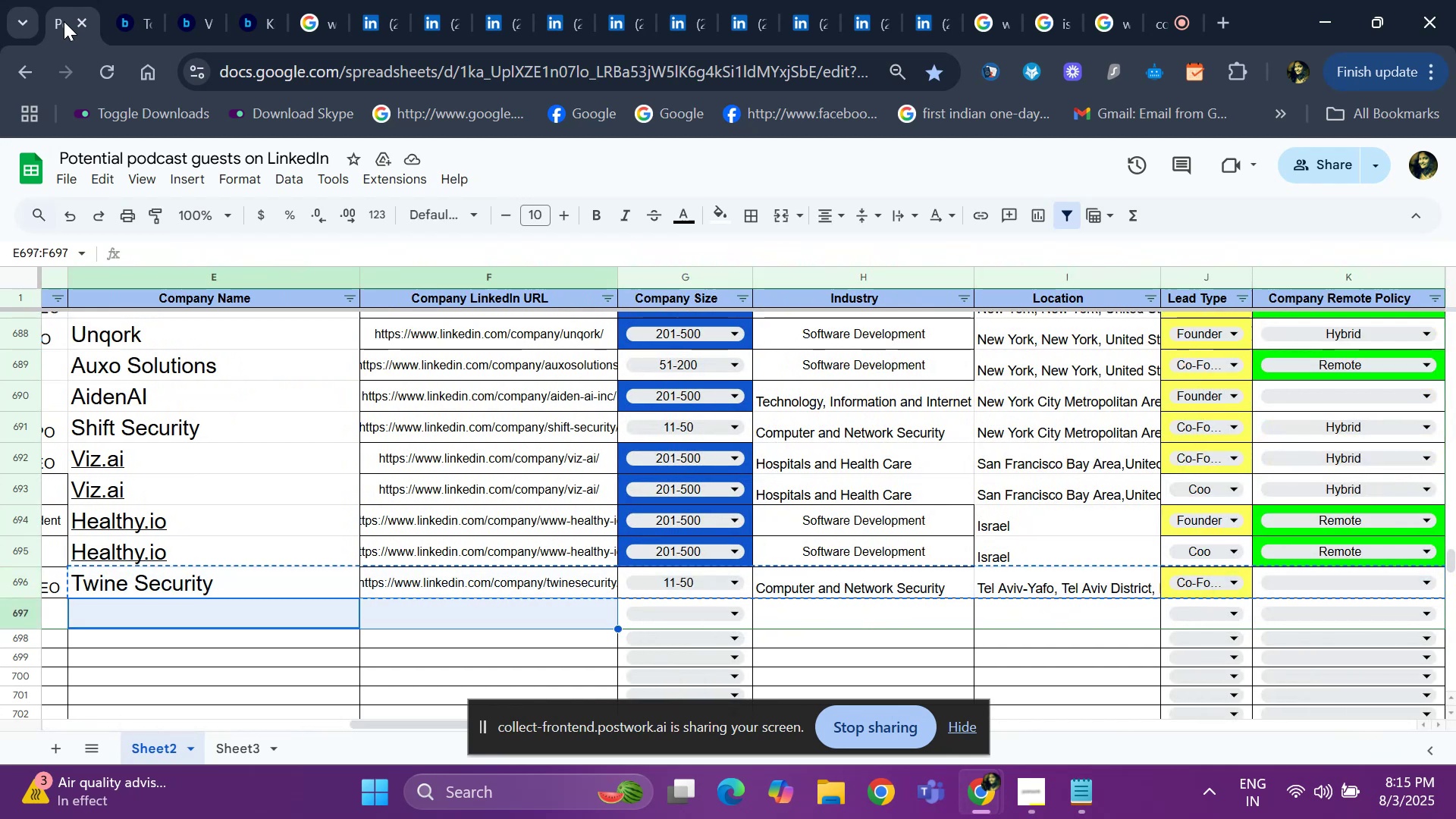 
key(Shift+ArrowRight)
 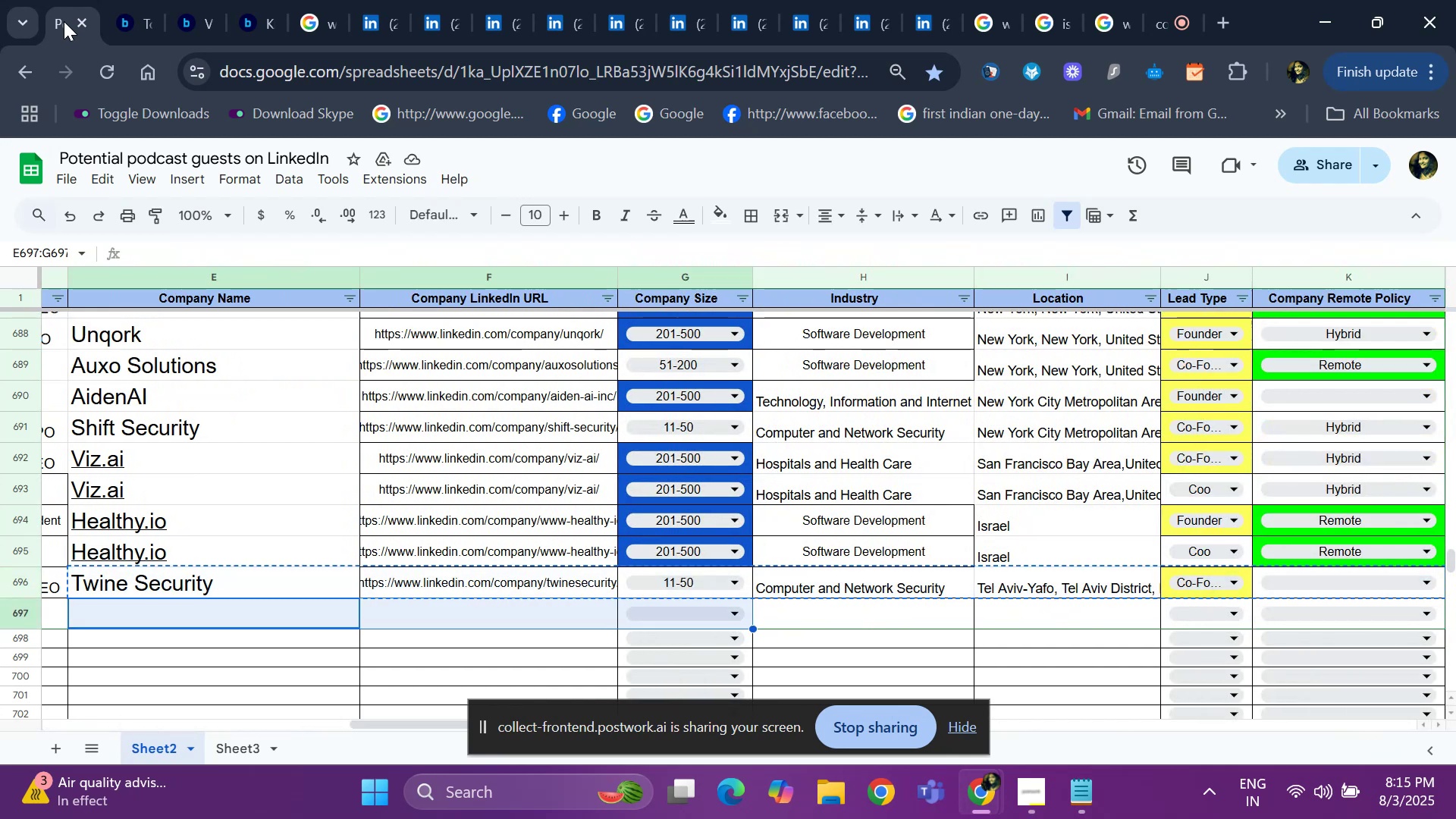 
key(Shift+ArrowRight)
 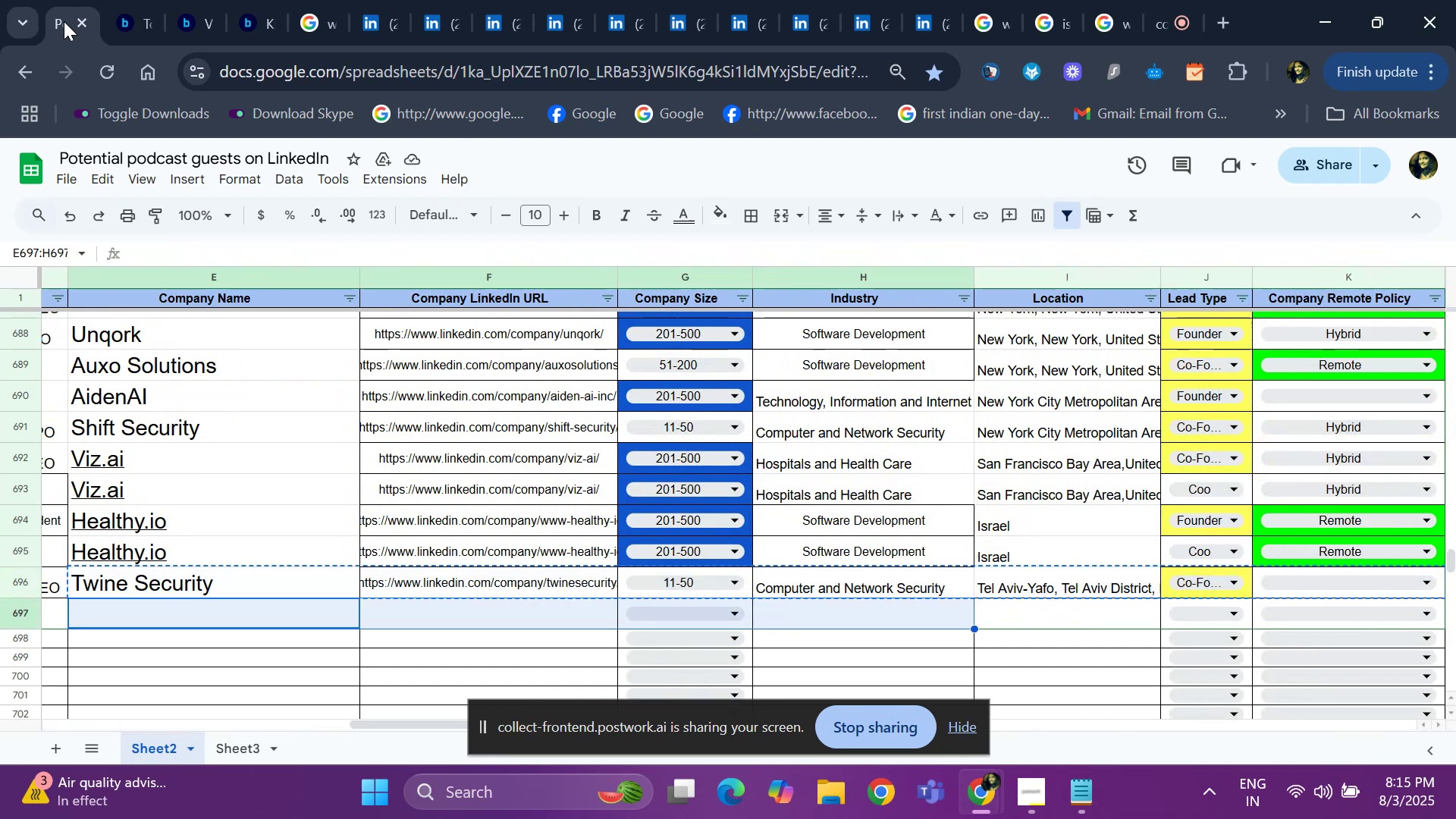 
key(Shift+ArrowRight)
 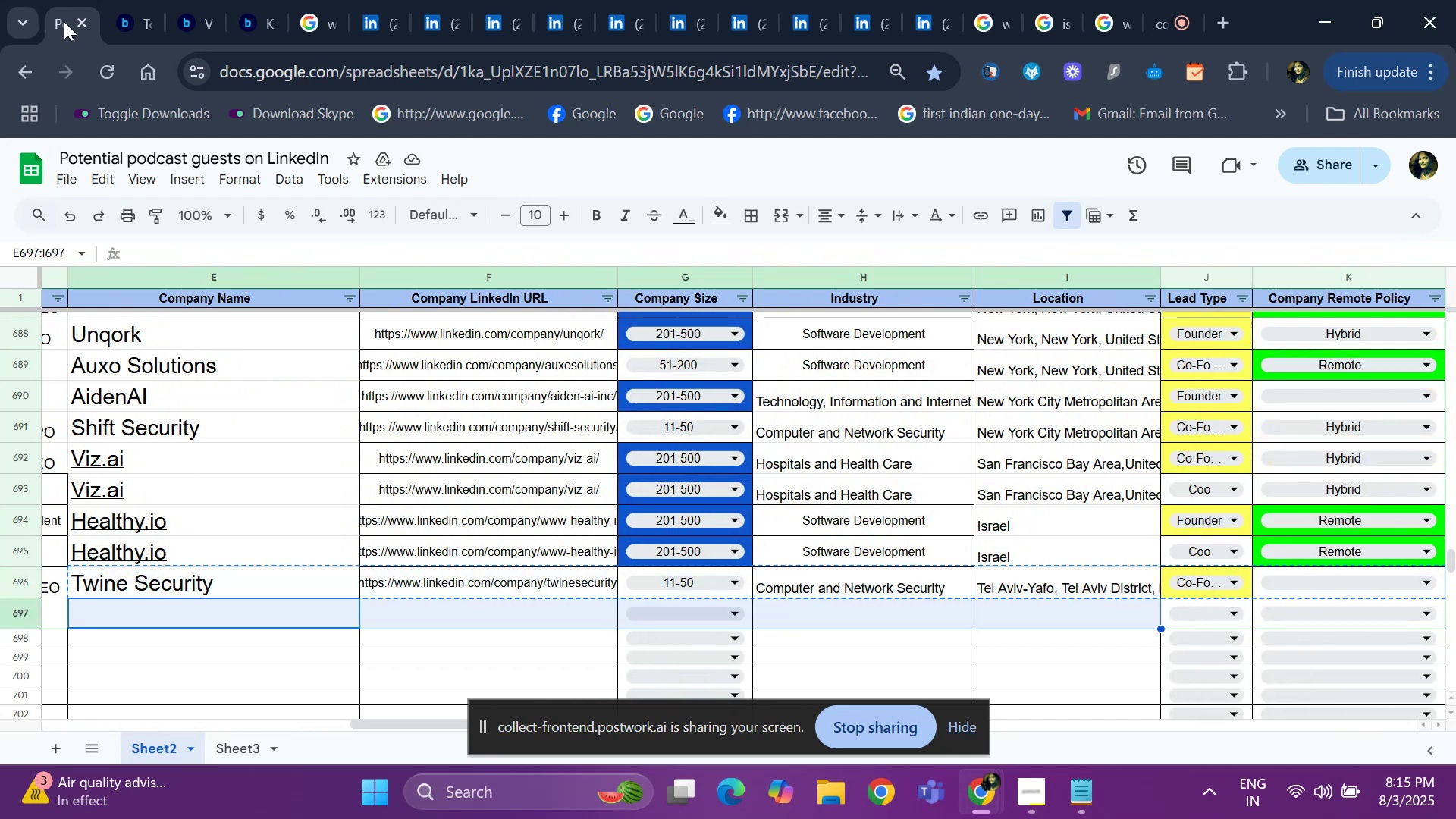 
key(Shift+ArrowRight)
 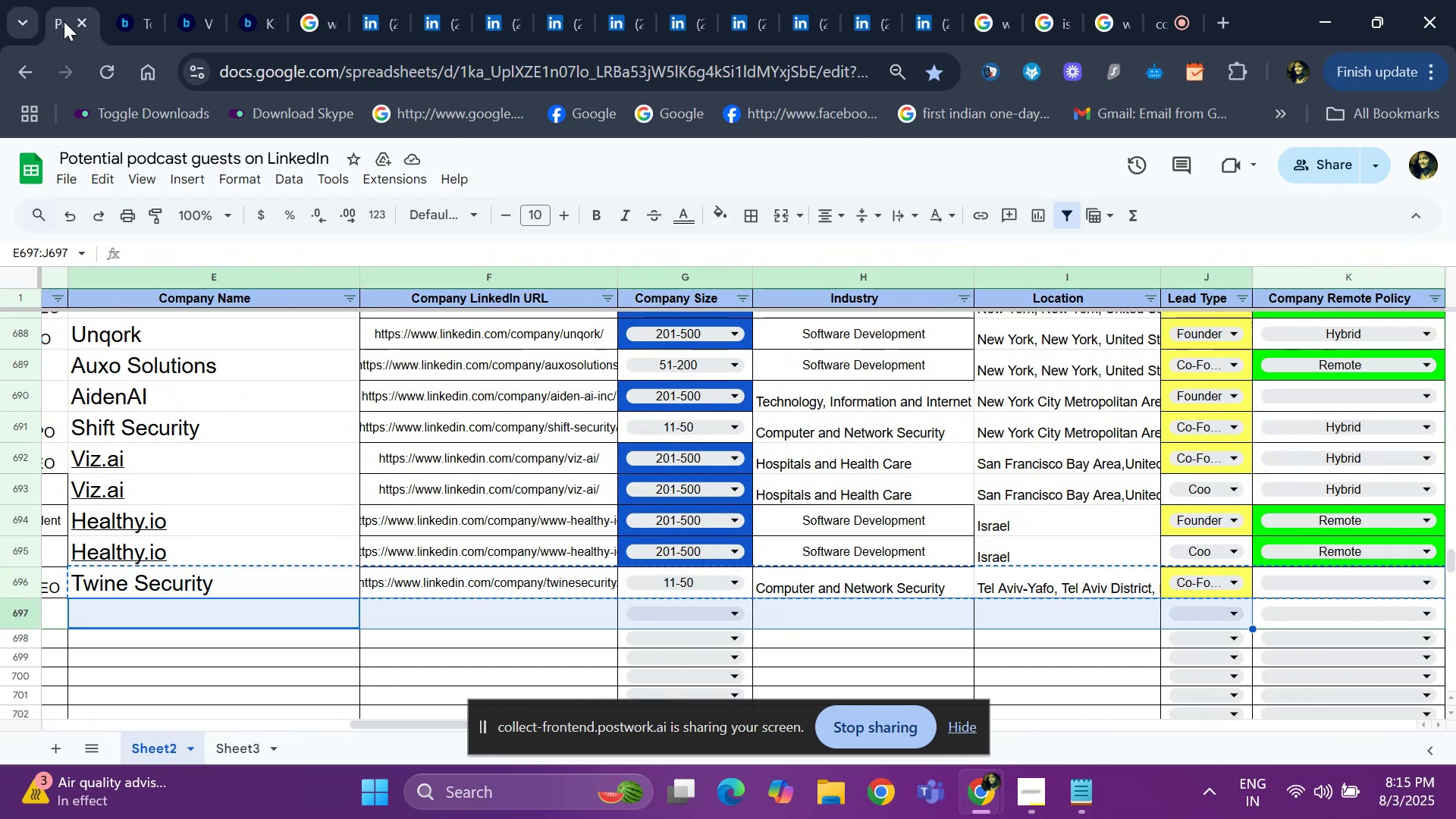 
key(Shift+ArrowRight)
 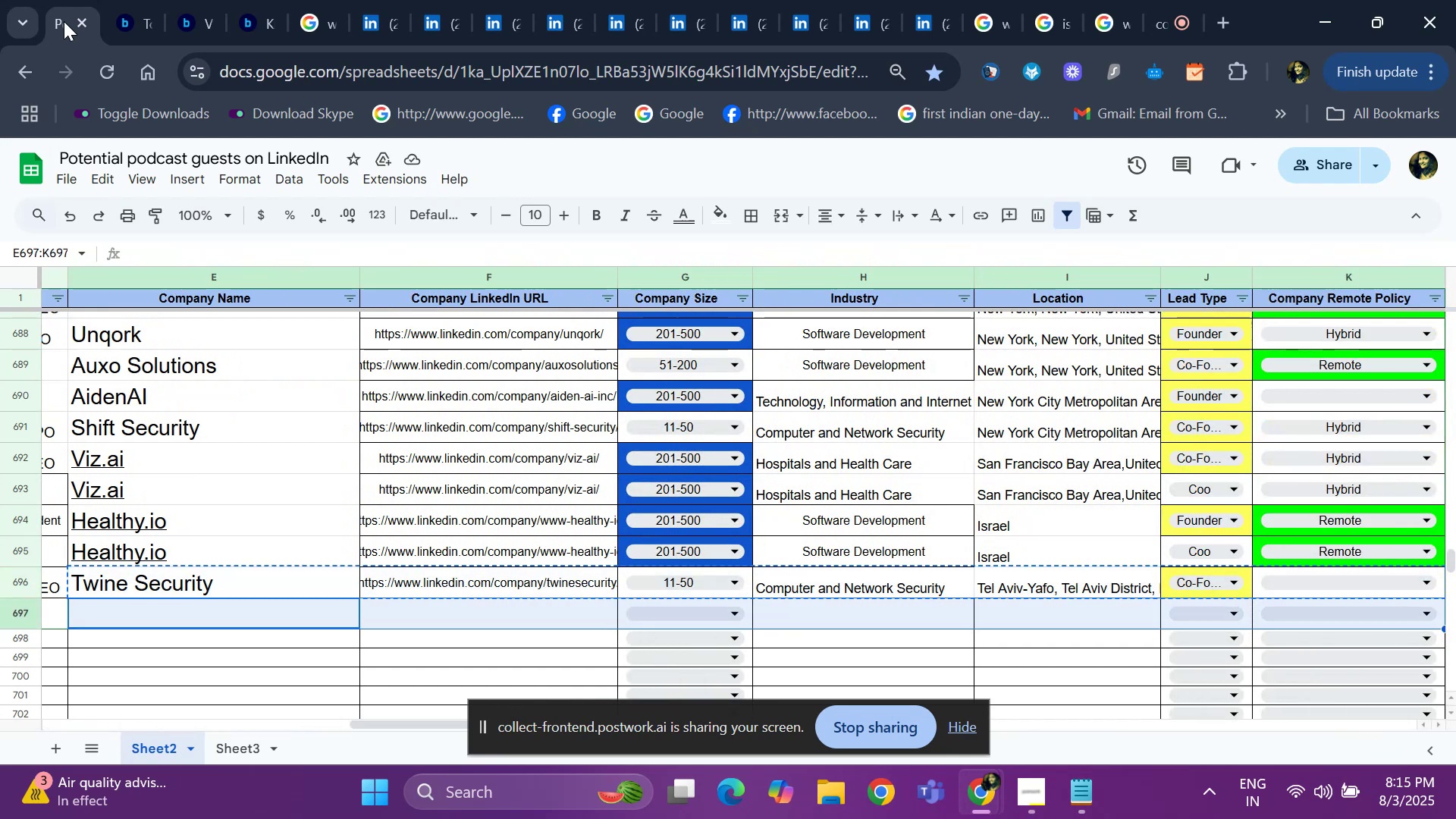 
key(Control+ControlLeft)
 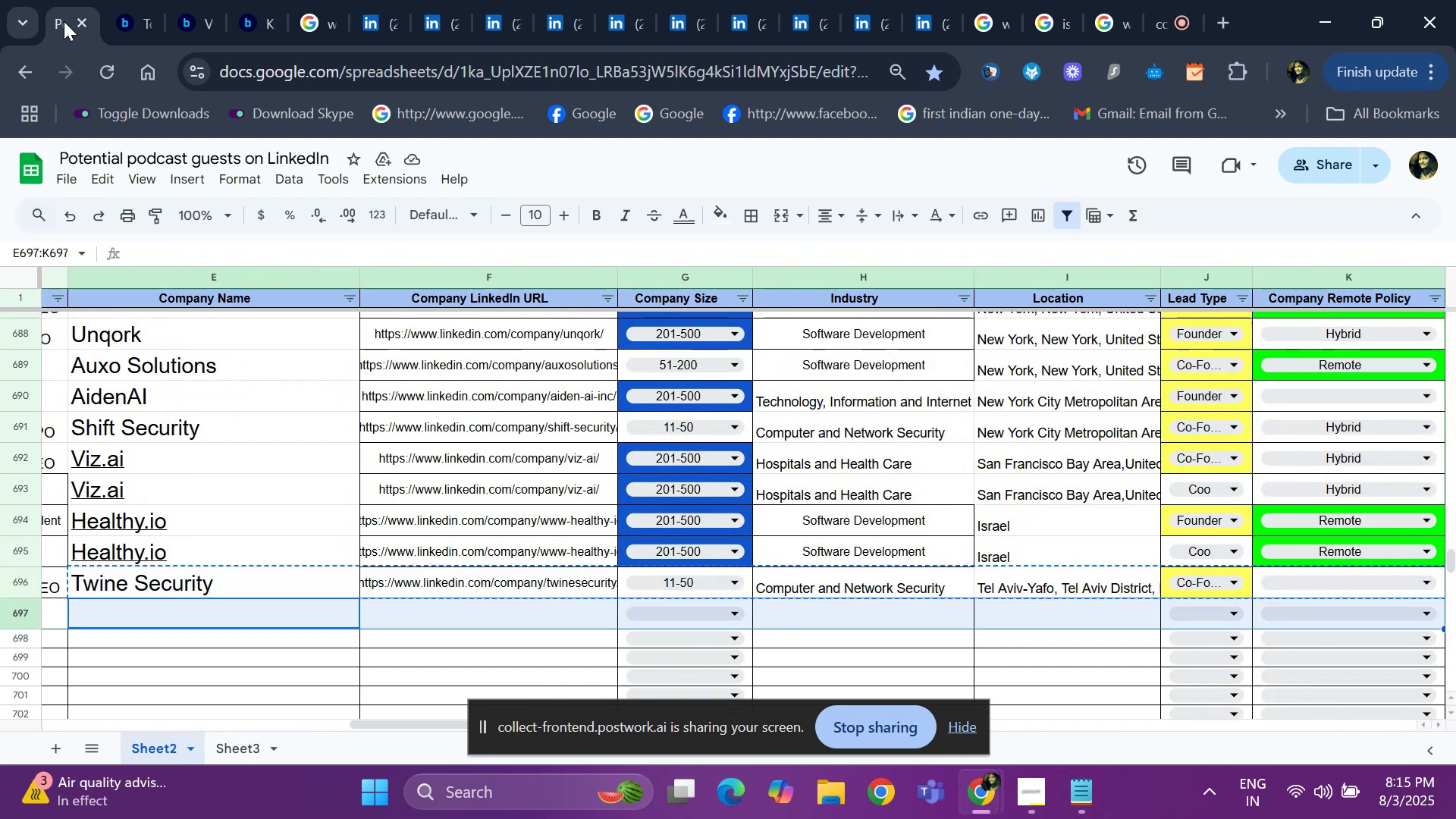 
key(Control+V)
 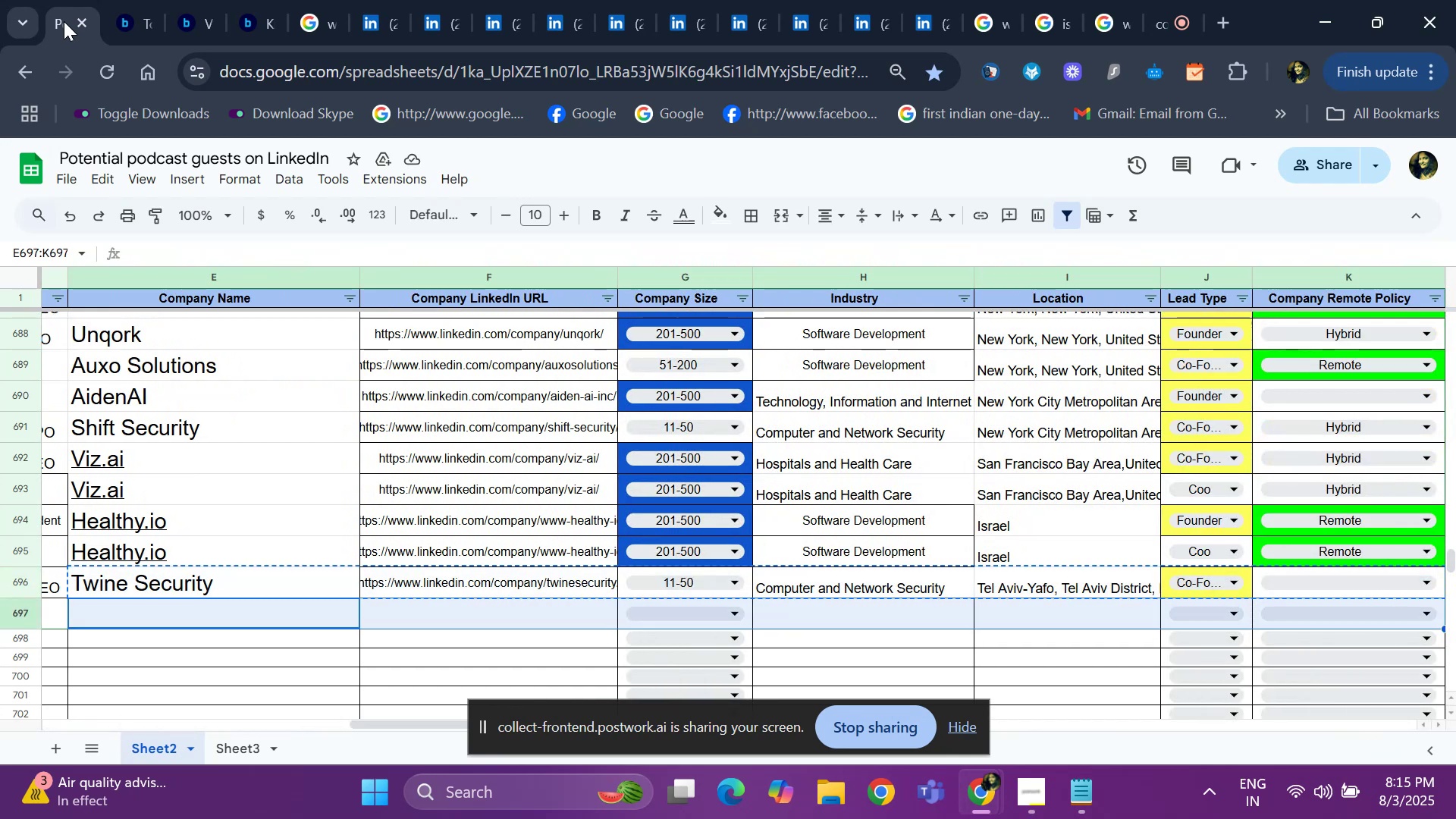 
hold_key(key=ArrowLeft, duration=0.3)
 